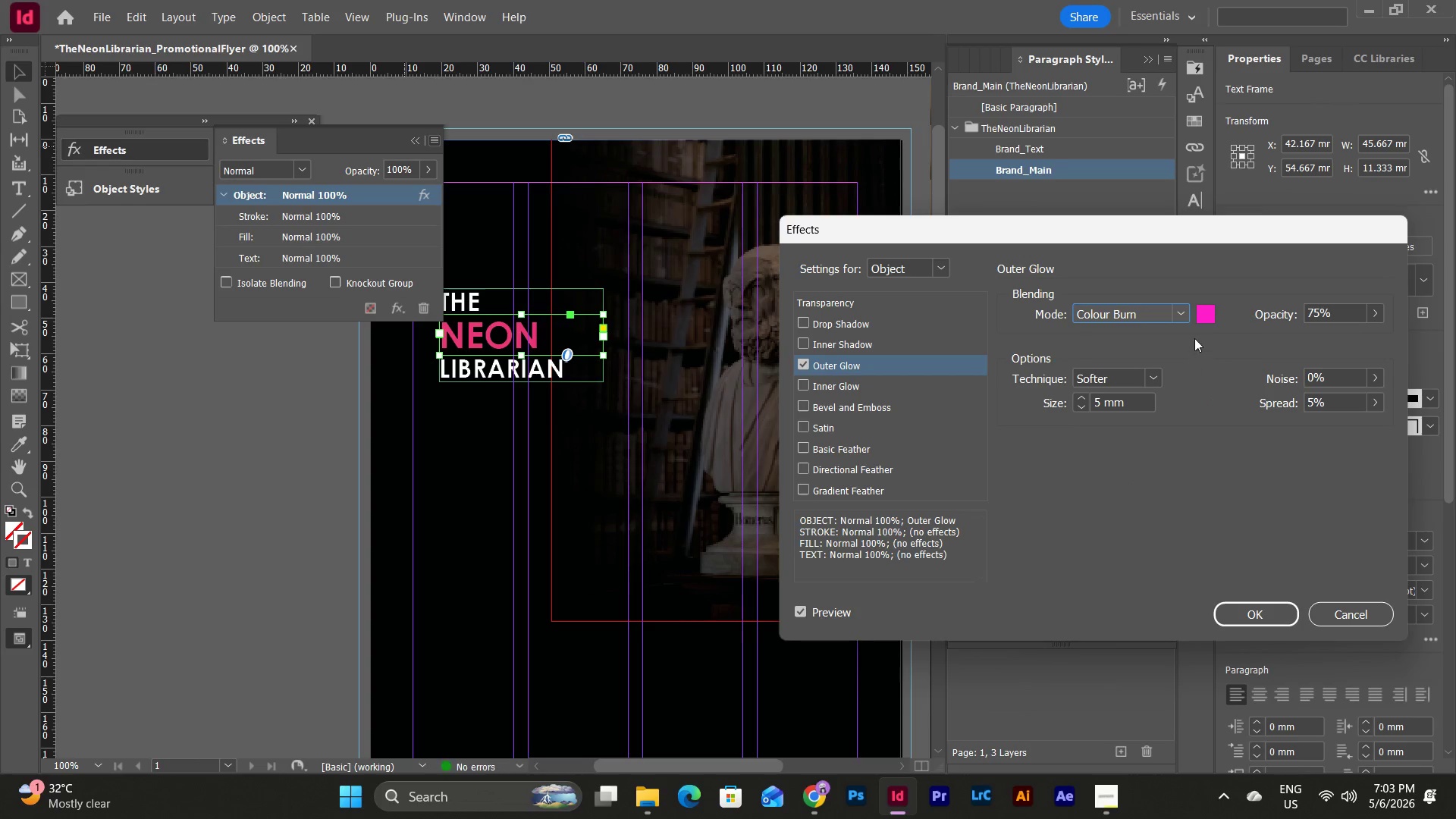 
left_click([1187, 312])
 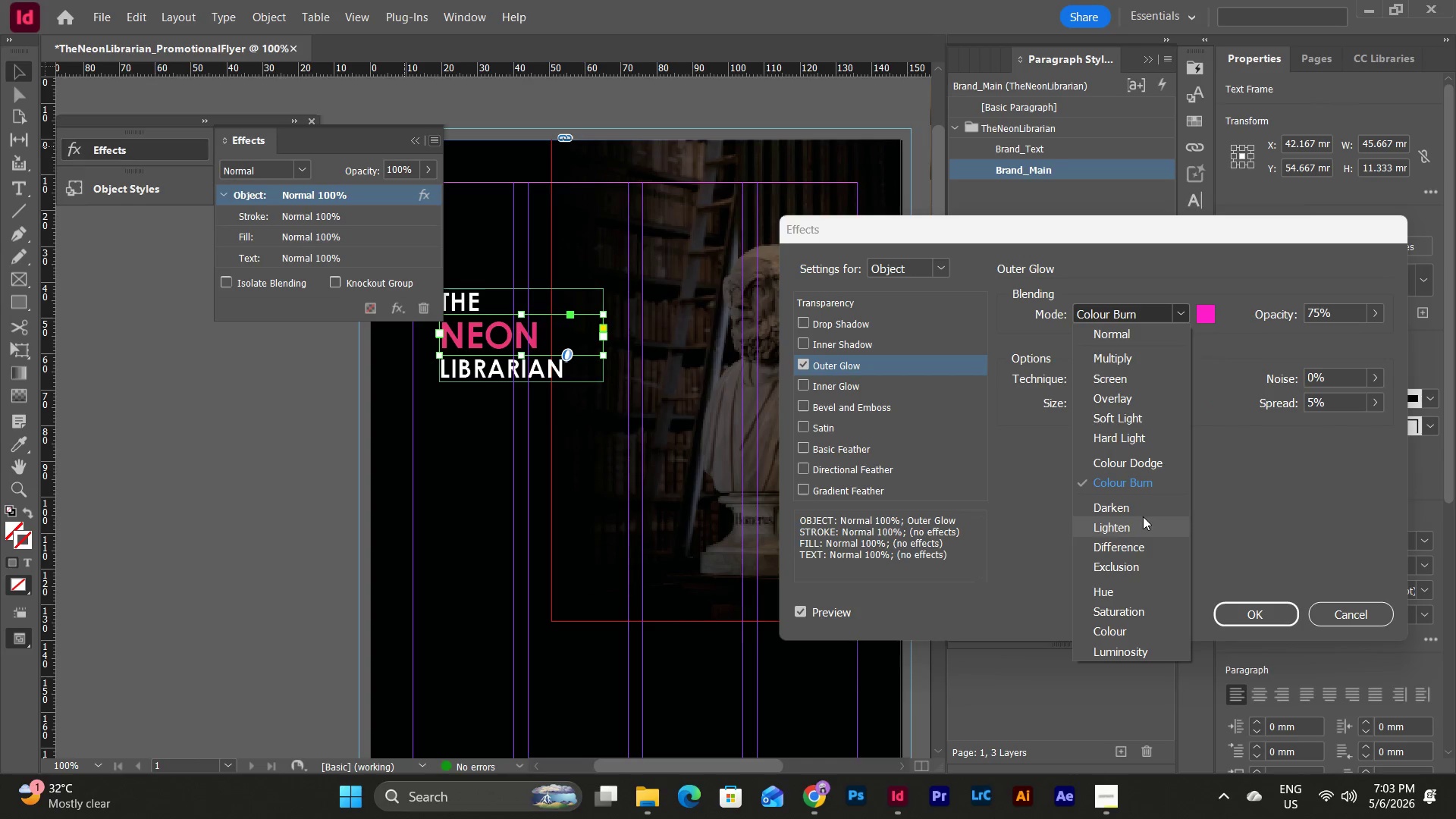 
left_click([1141, 507])
 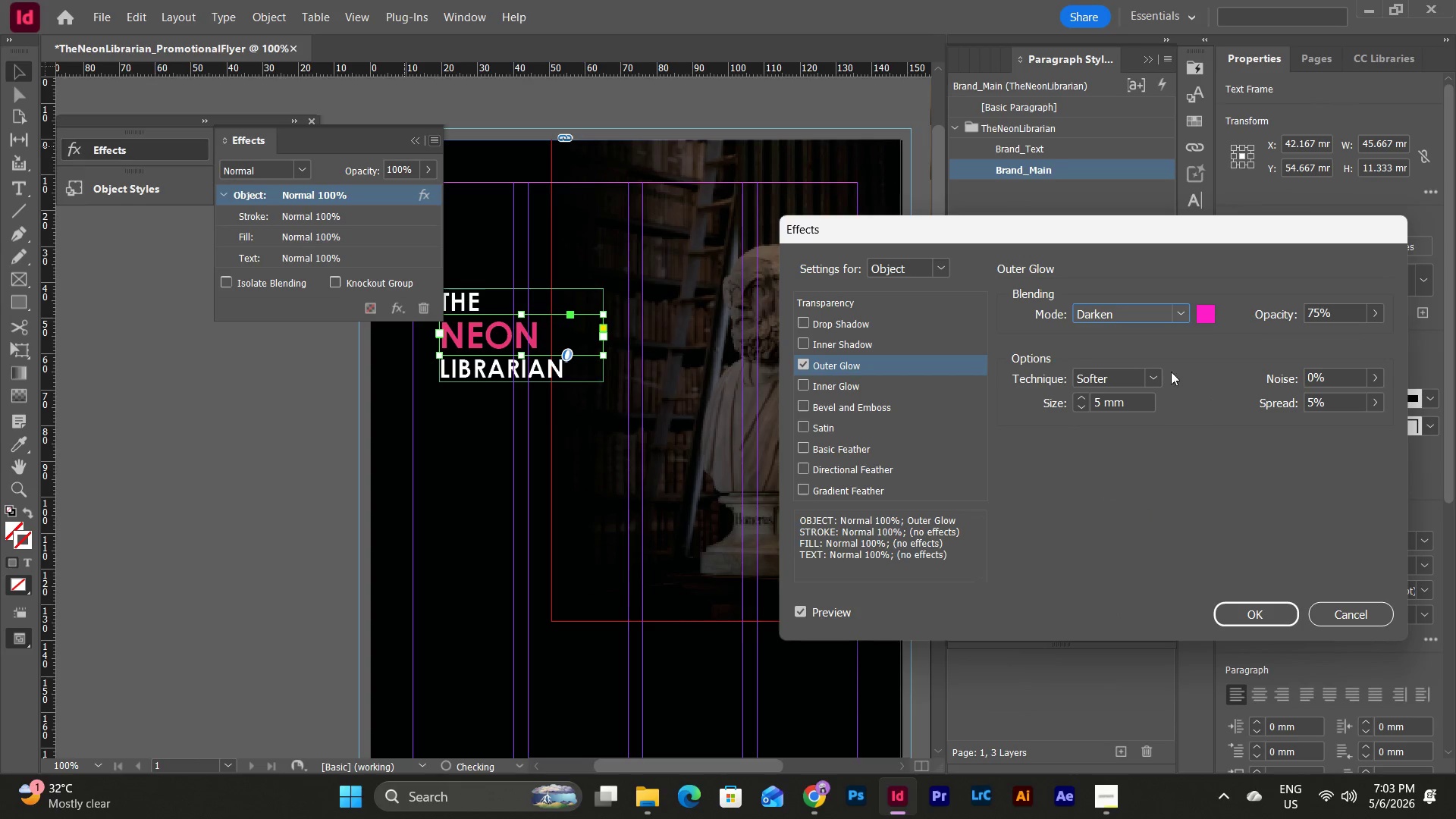 
left_click([1181, 309])
 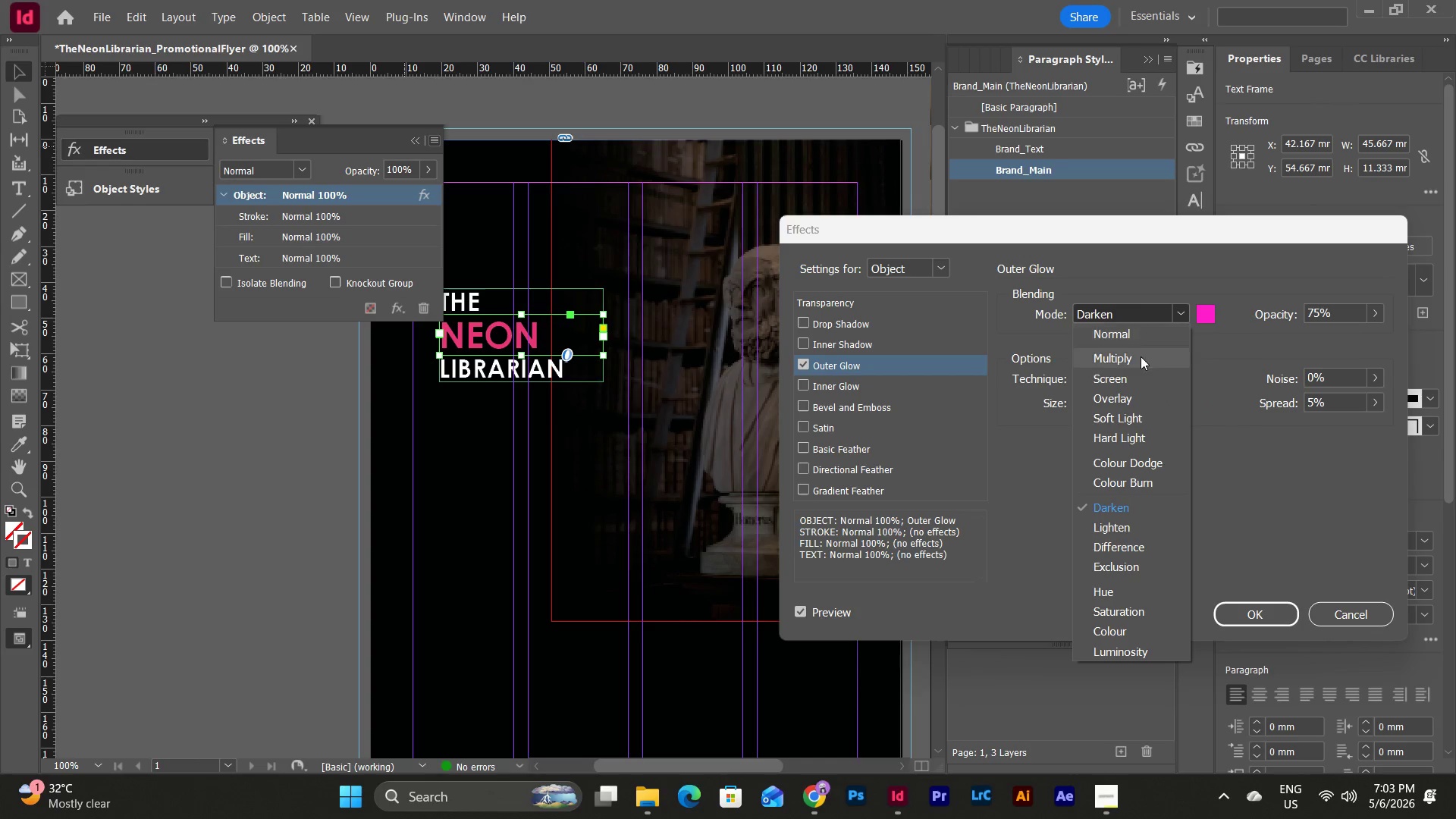 
left_click([1141, 361])
 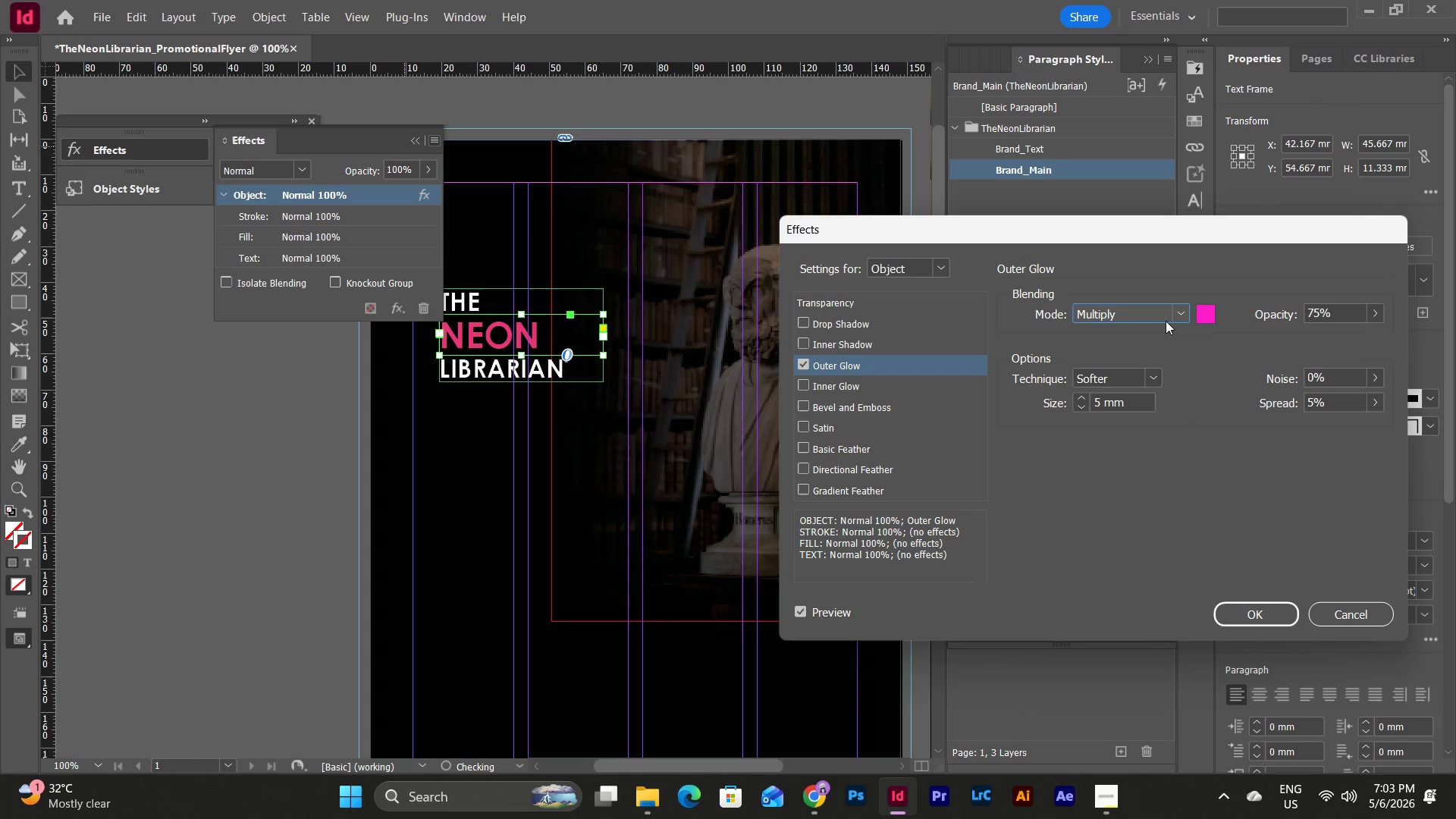 
left_click([1181, 312])
 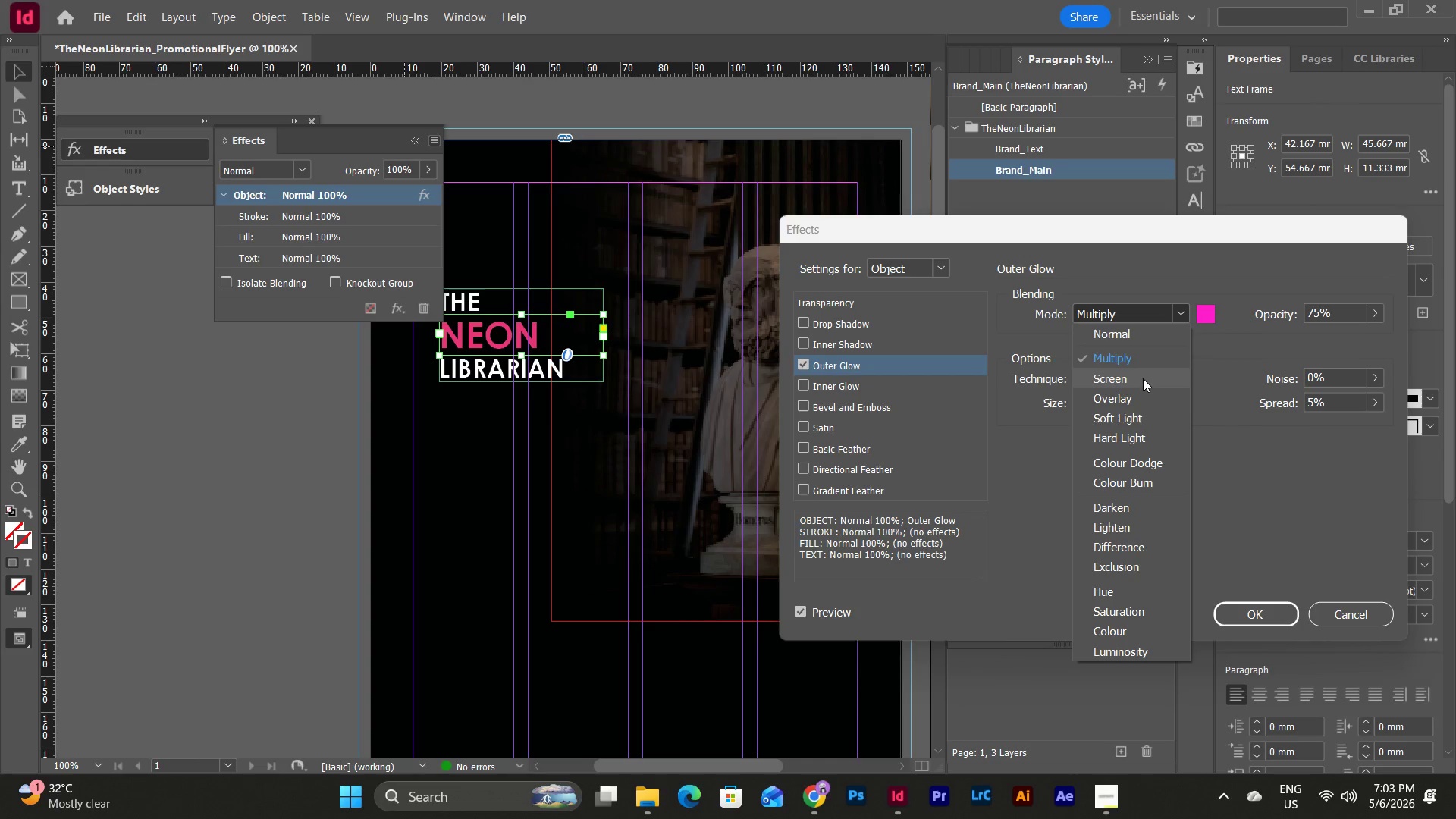 
left_click([1143, 378])
 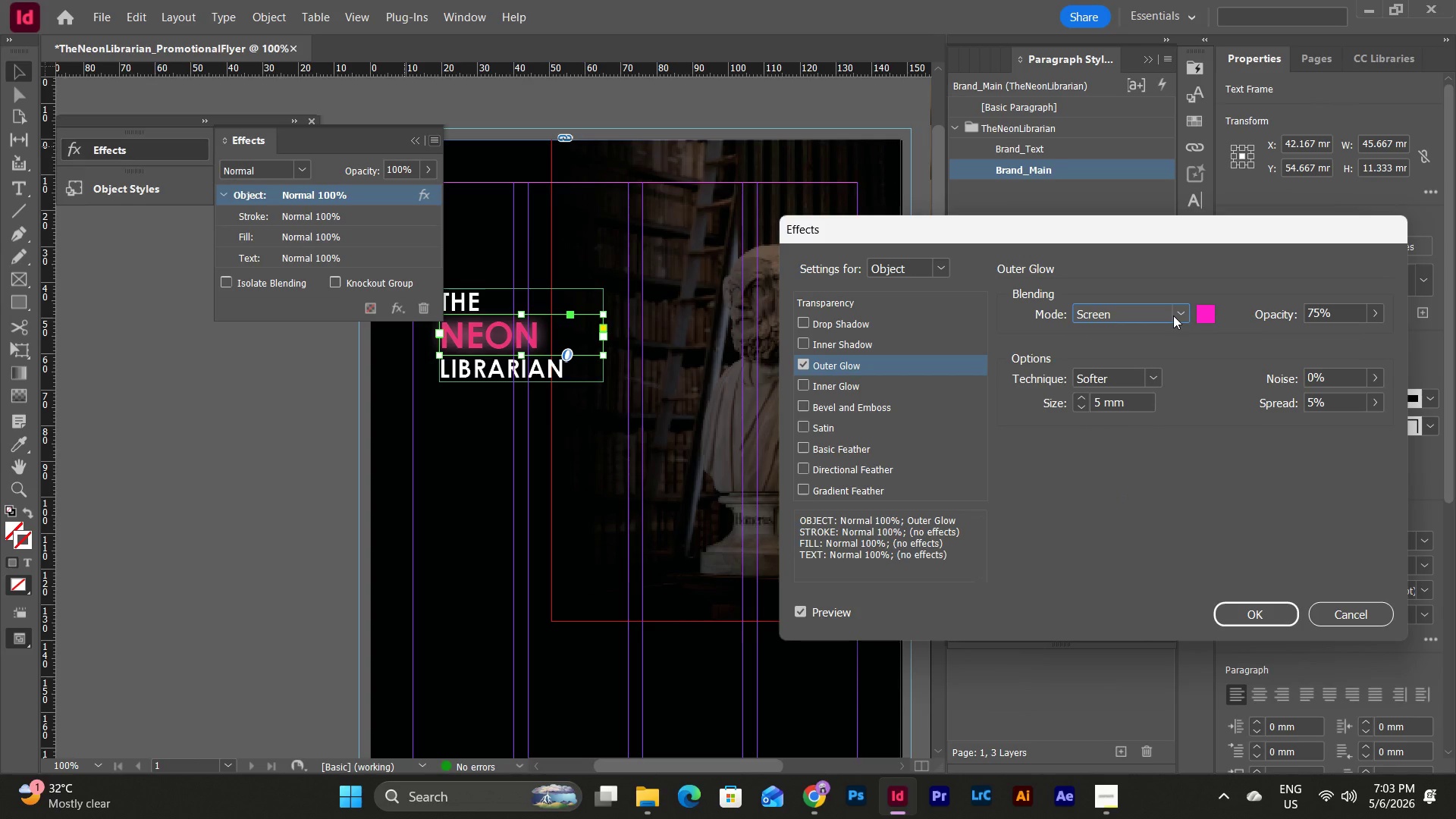 
wait(20.14)
 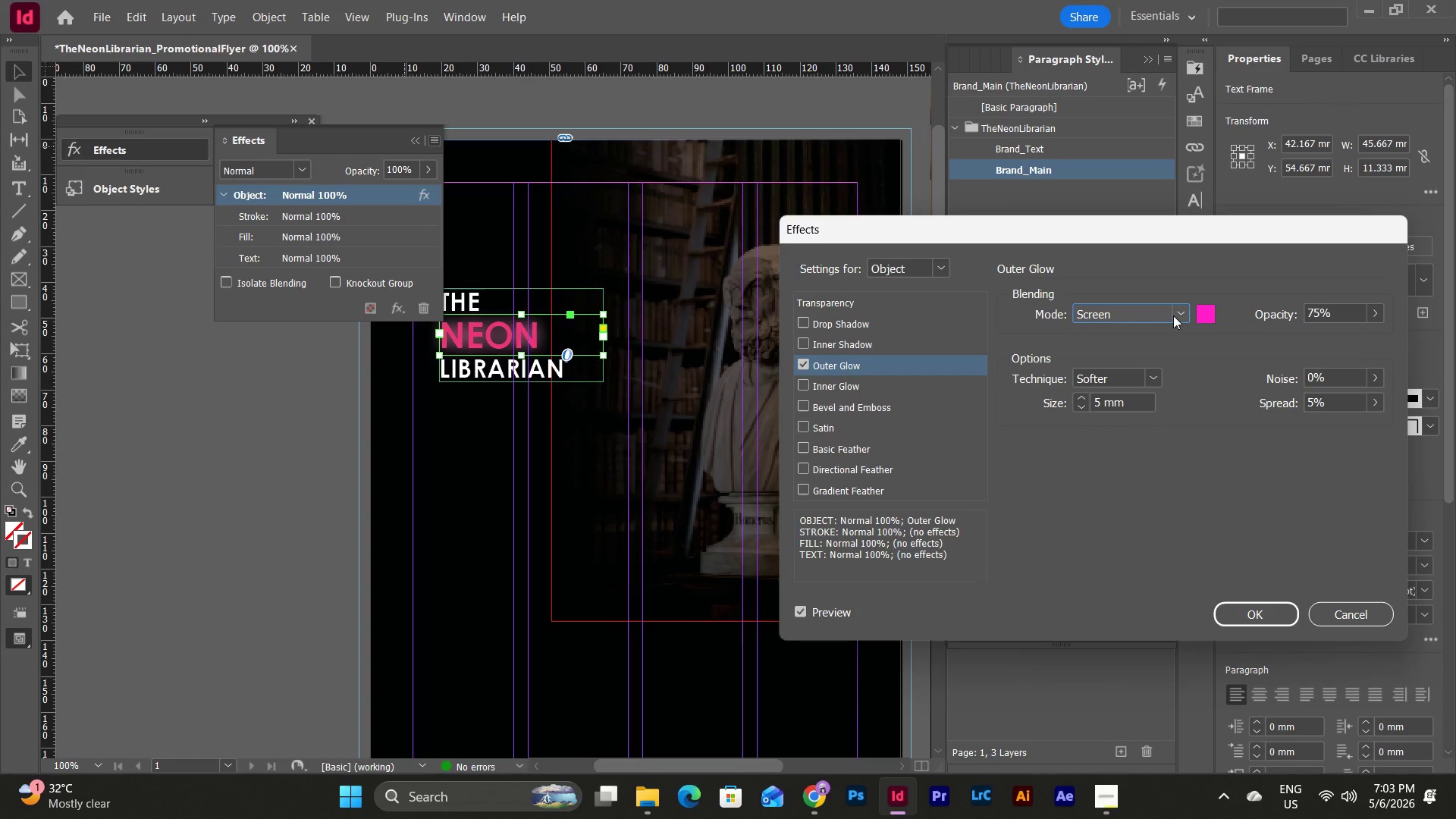 
double_click([1334, 396])
 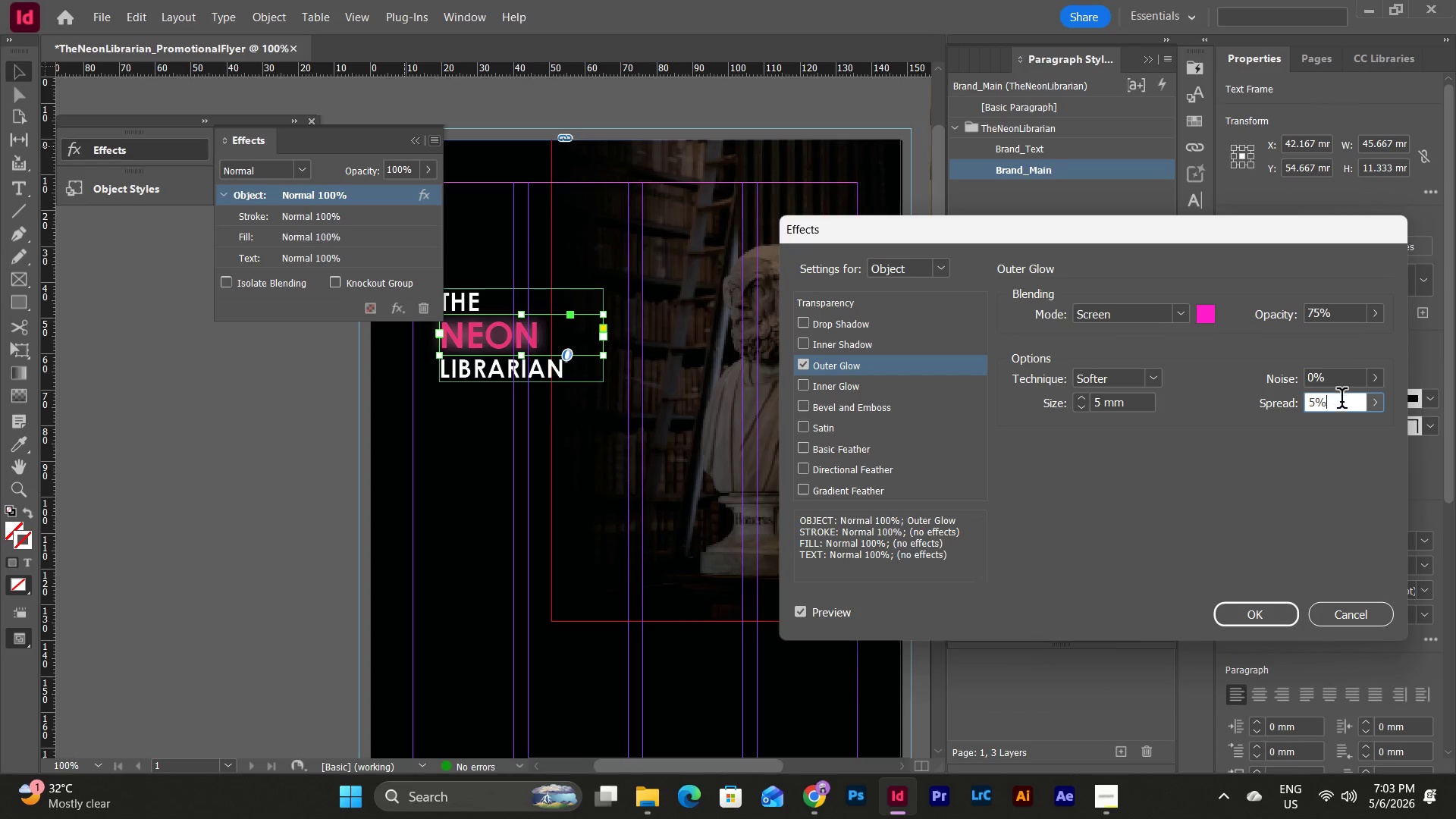 
left_click_drag(start_coordinate=[1341, 401], to_coordinate=[1282, 401])
 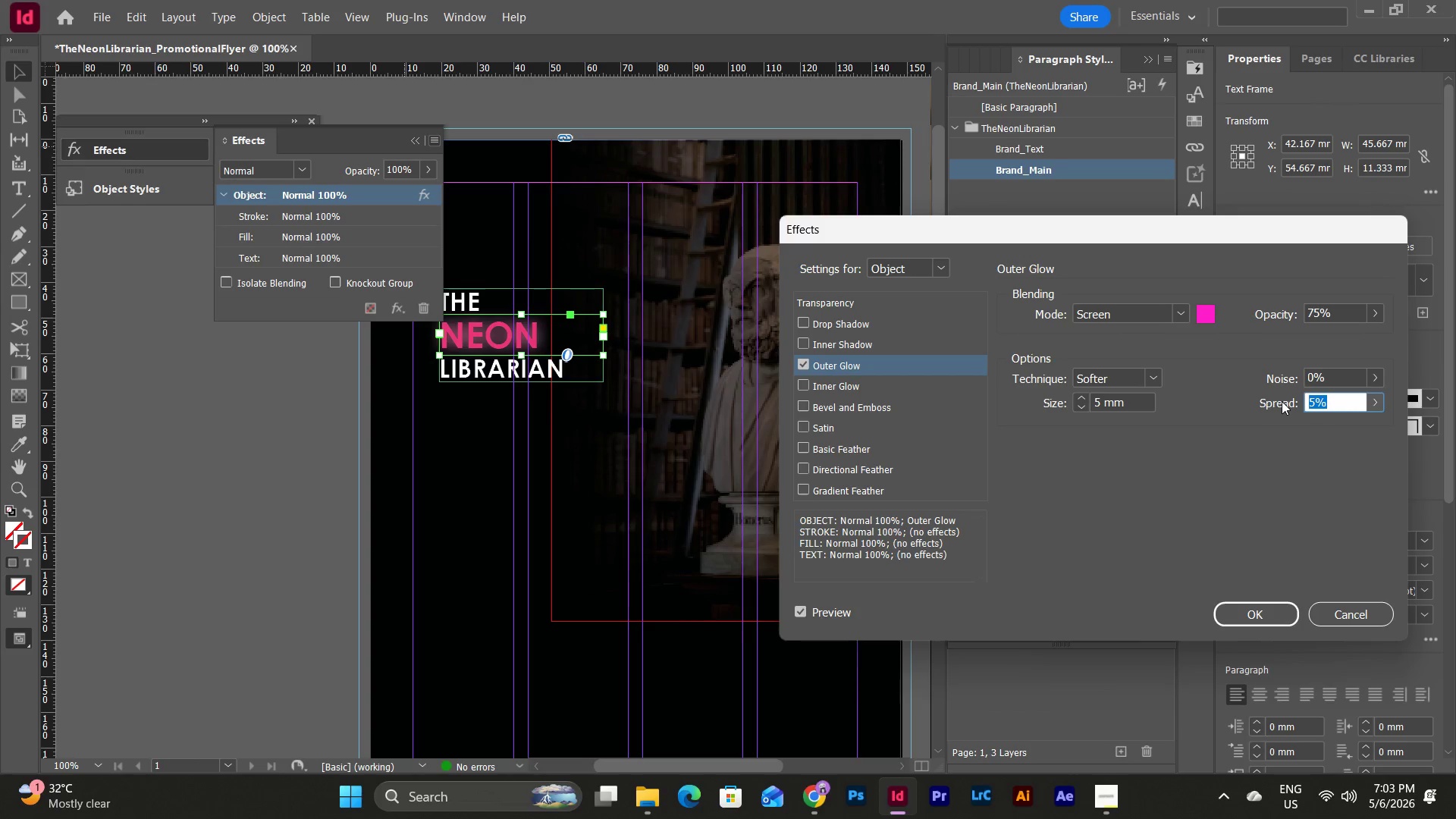 
key(Numpad1)
 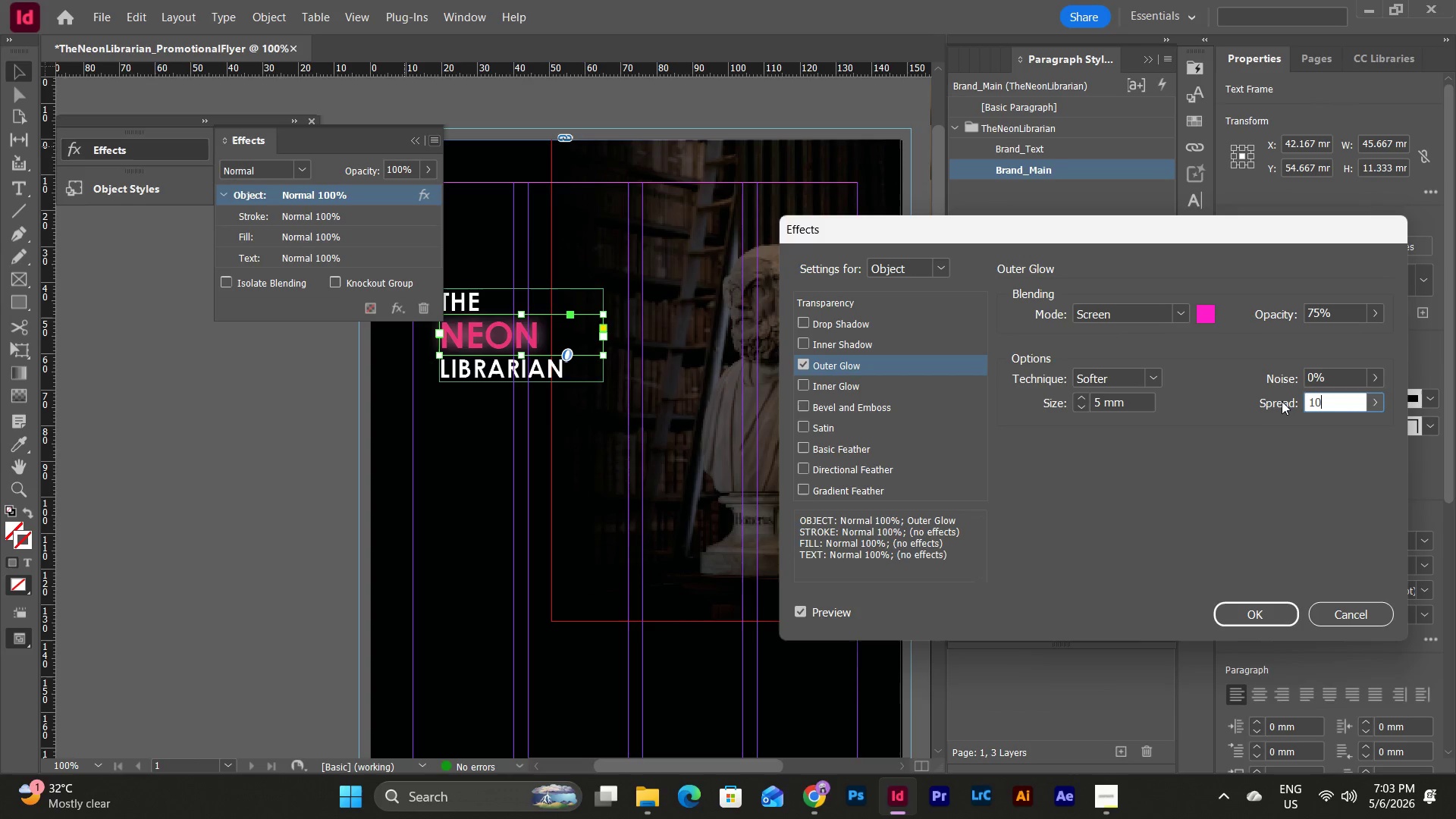 
key(Numpad0)
 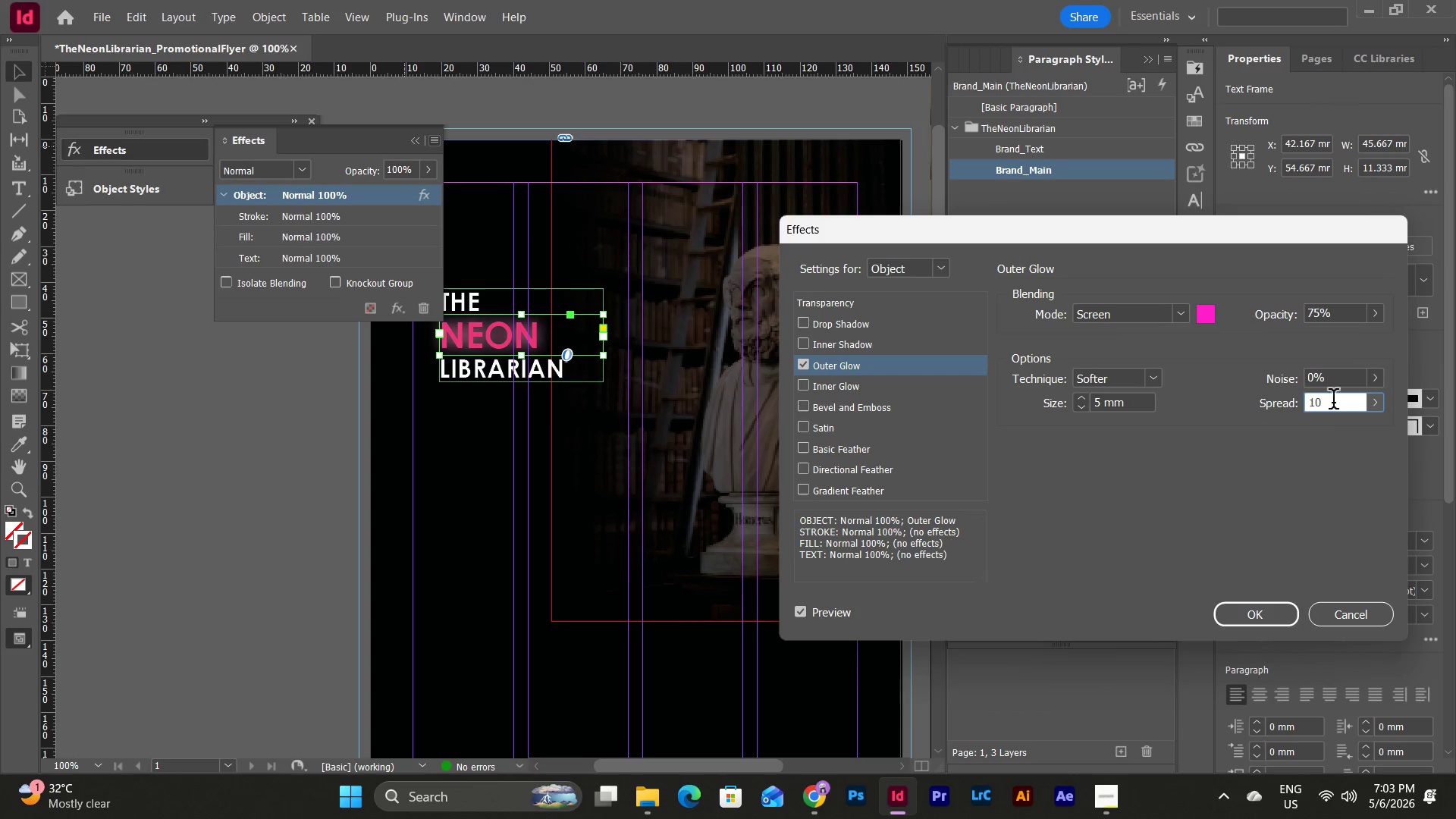 
double_click([1336, 381])
 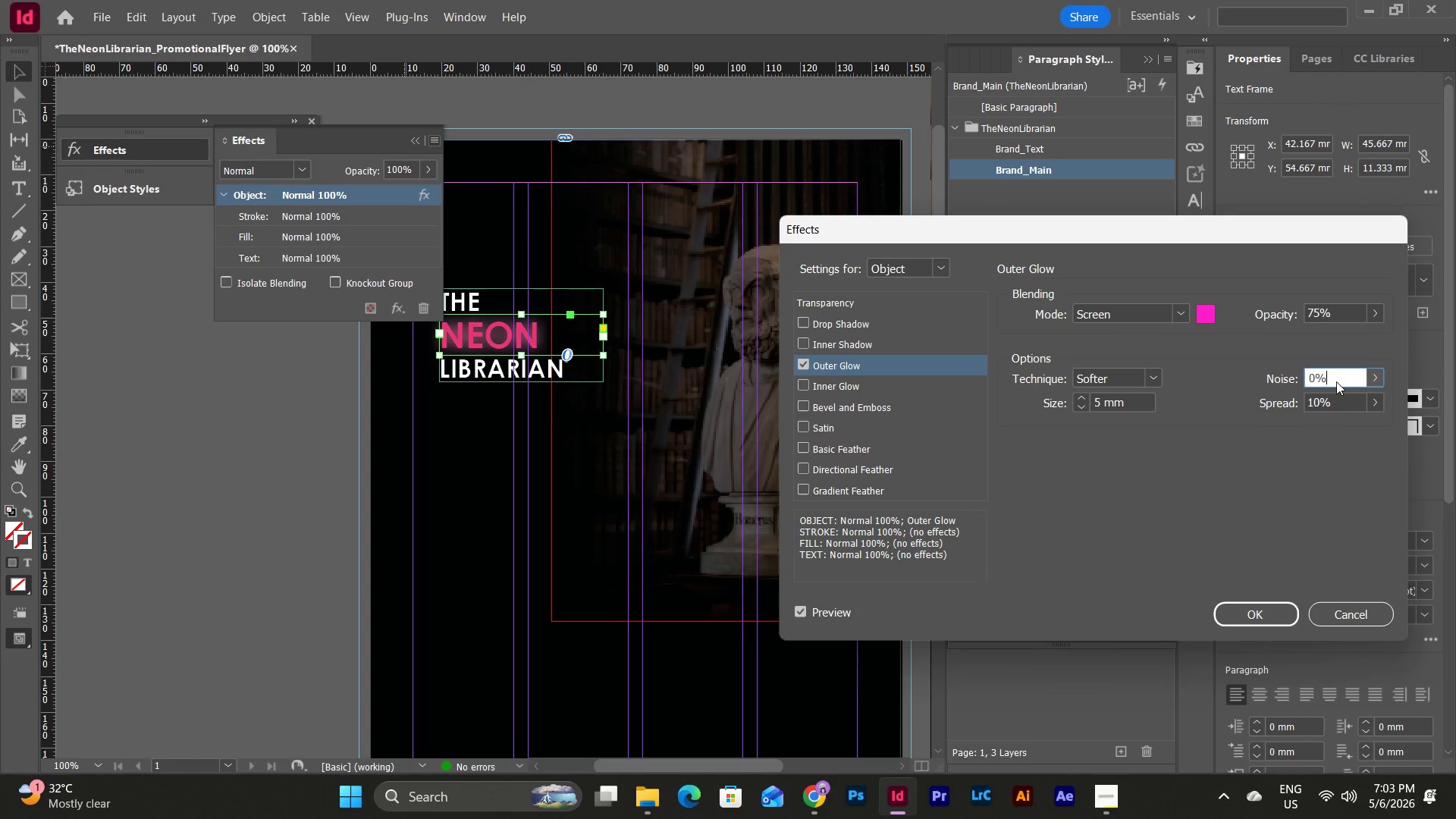 
double_click([1339, 407])
 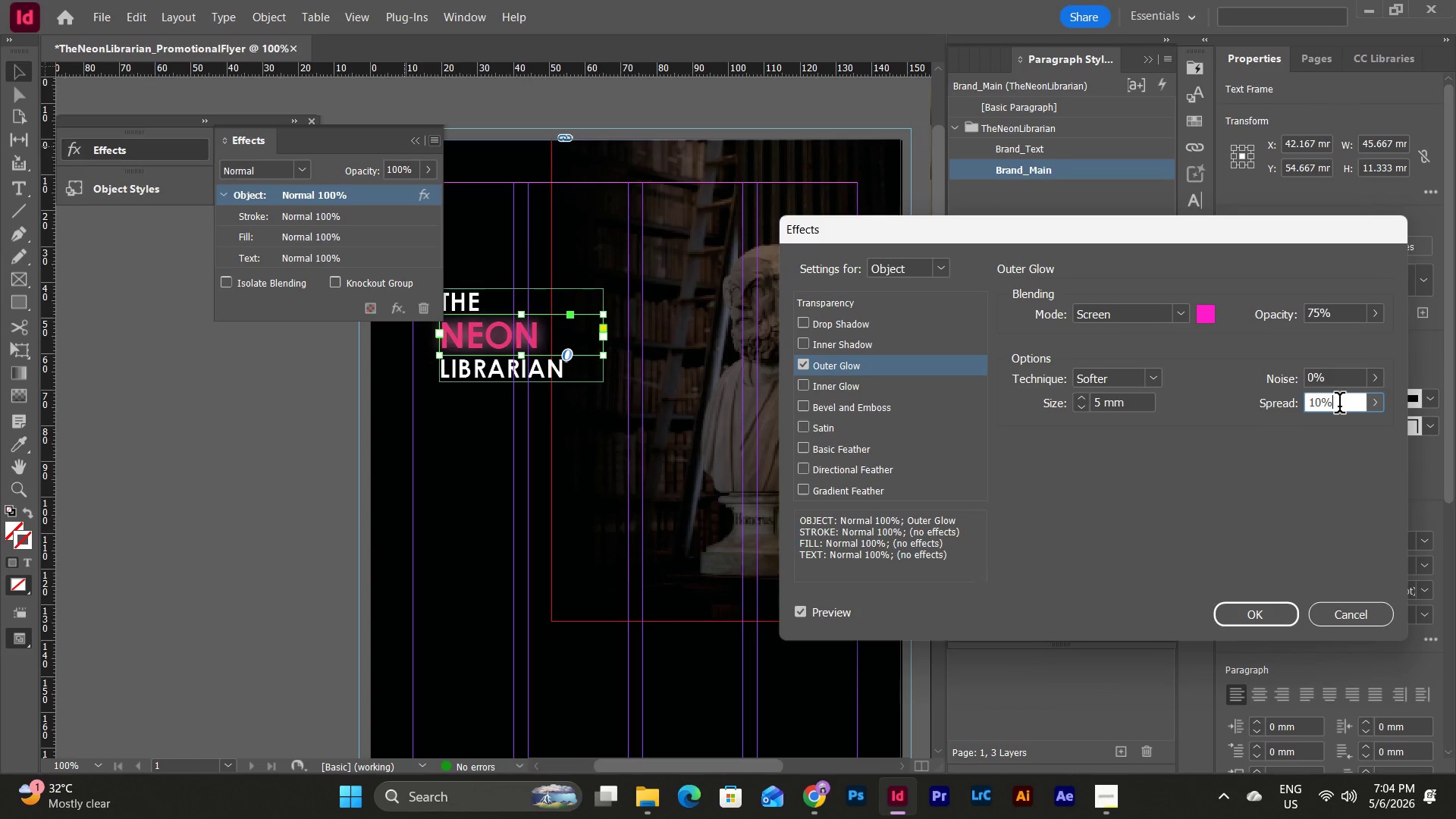 
left_click_drag(start_coordinate=[1339, 406], to_coordinate=[1276, 410])
 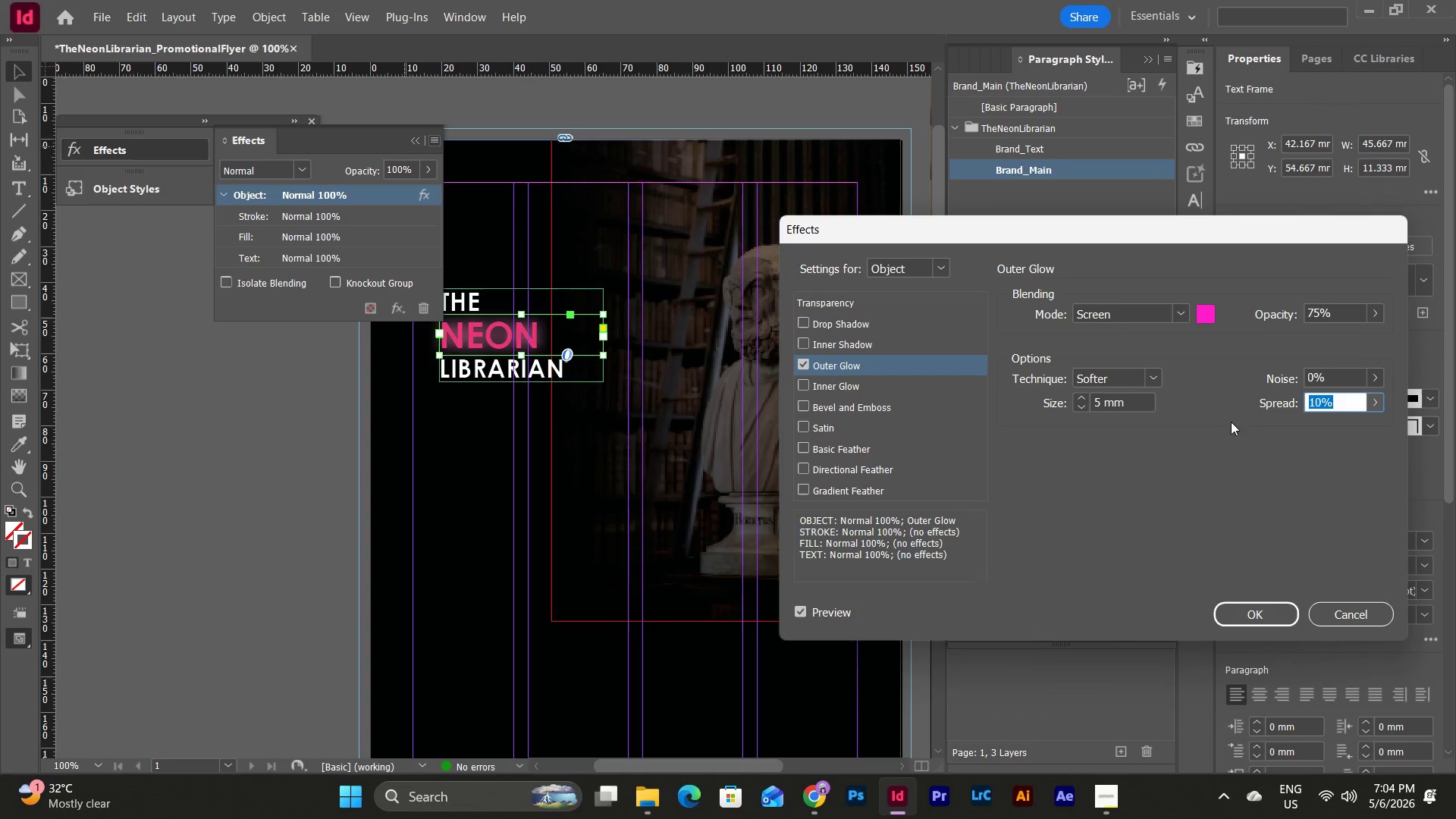 
left_click([1135, 400])
 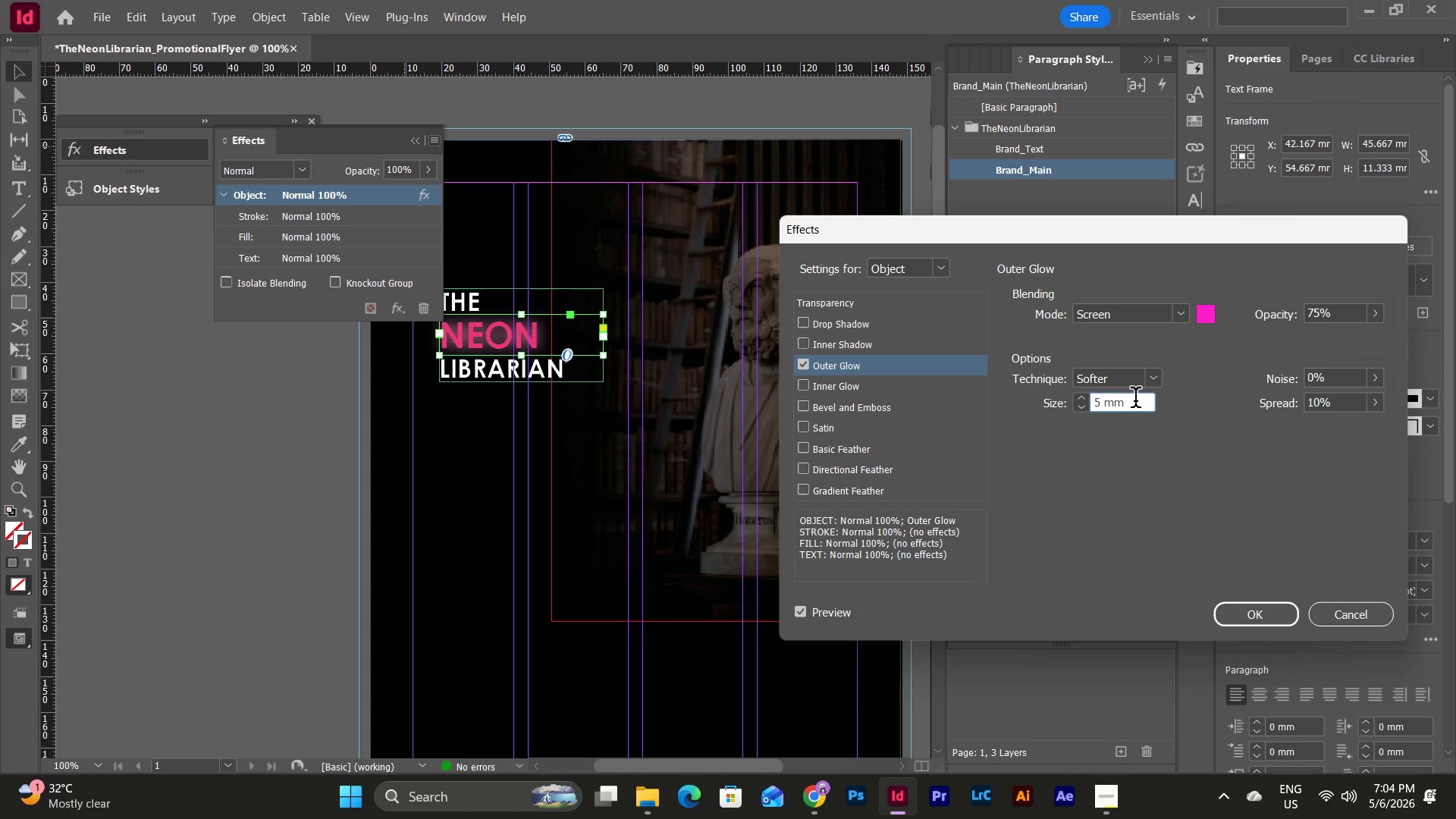 
wait(8.83)
 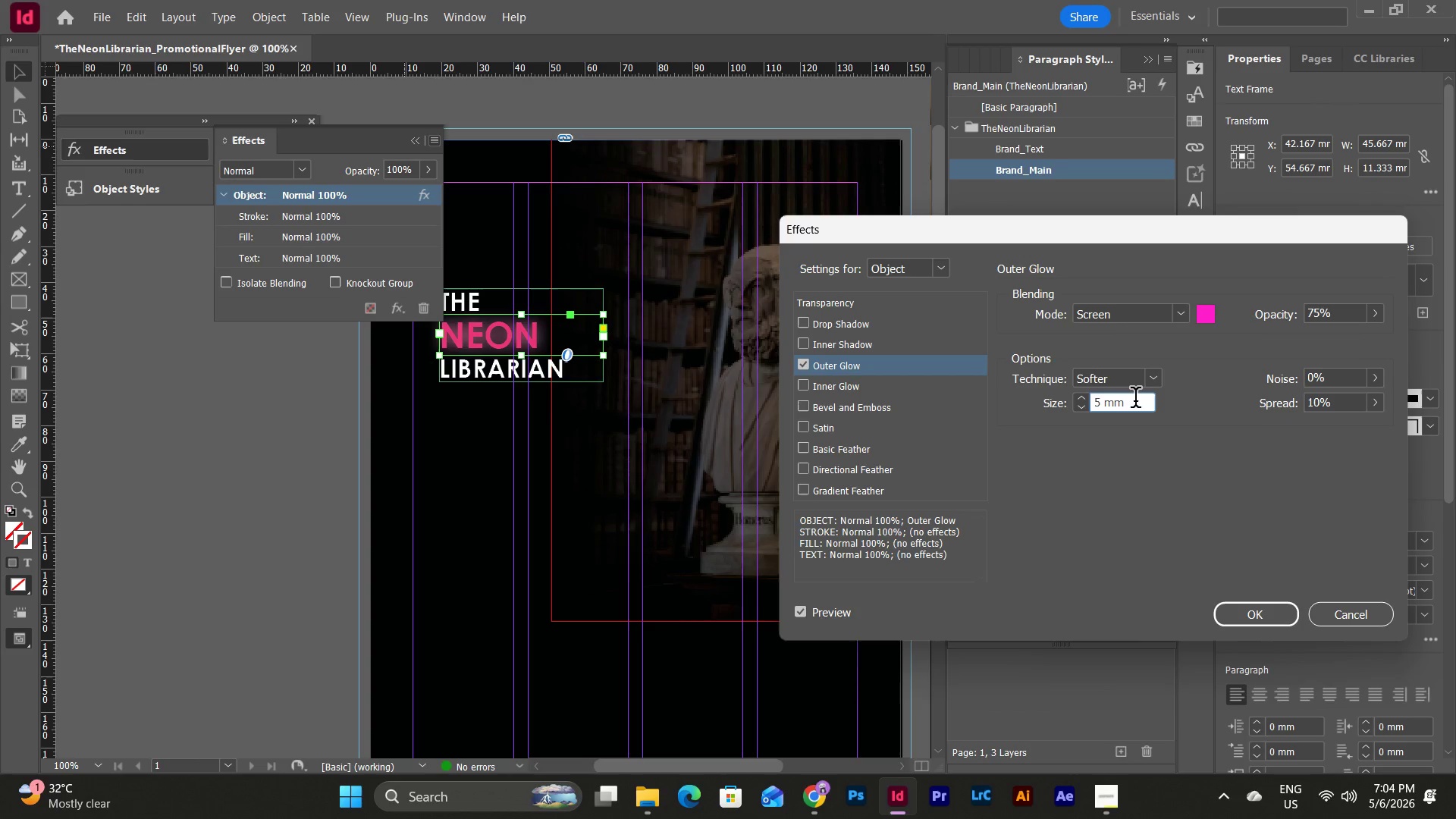 
left_click([1247, 612])
 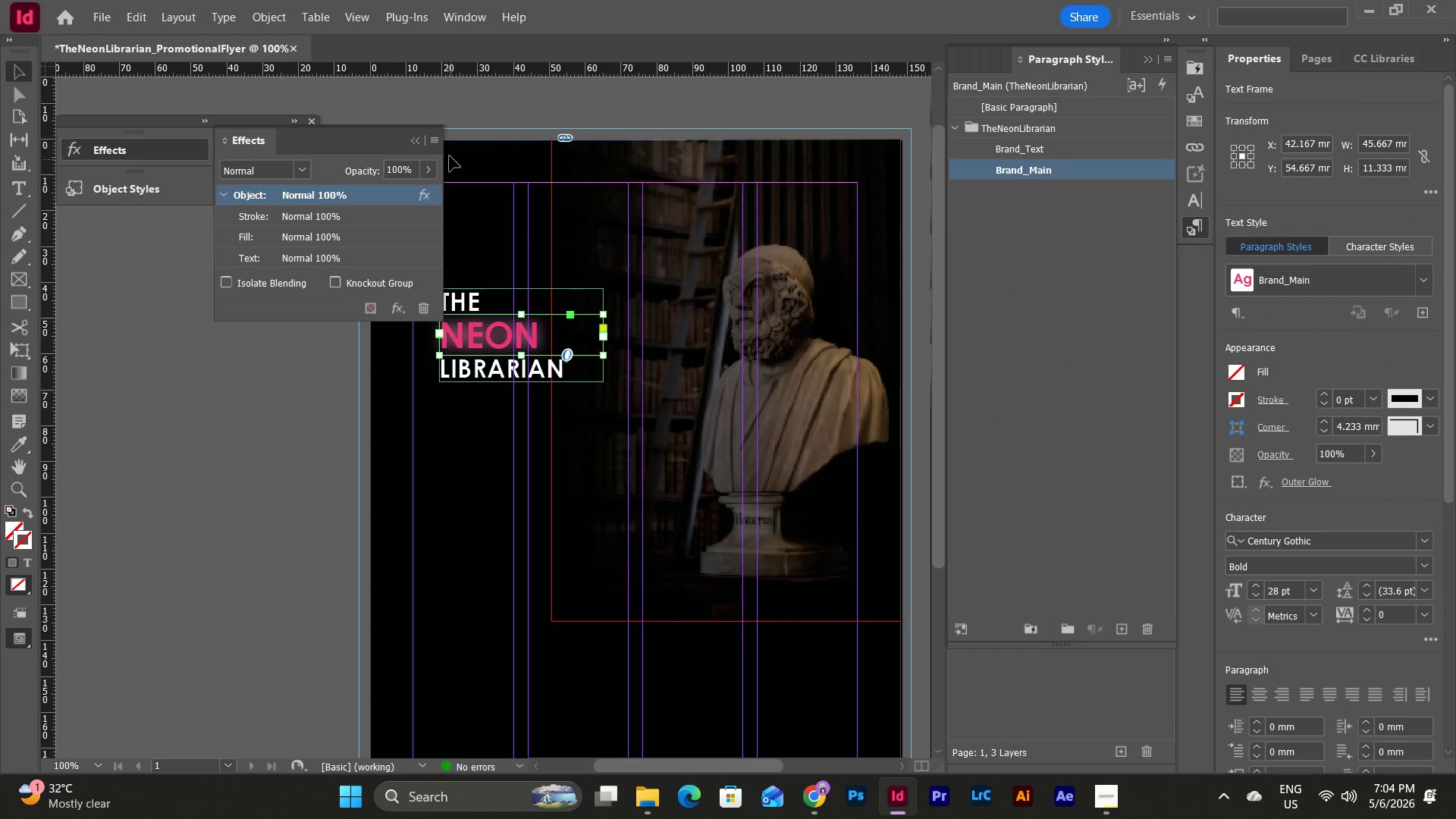 
left_click([435, 143])
 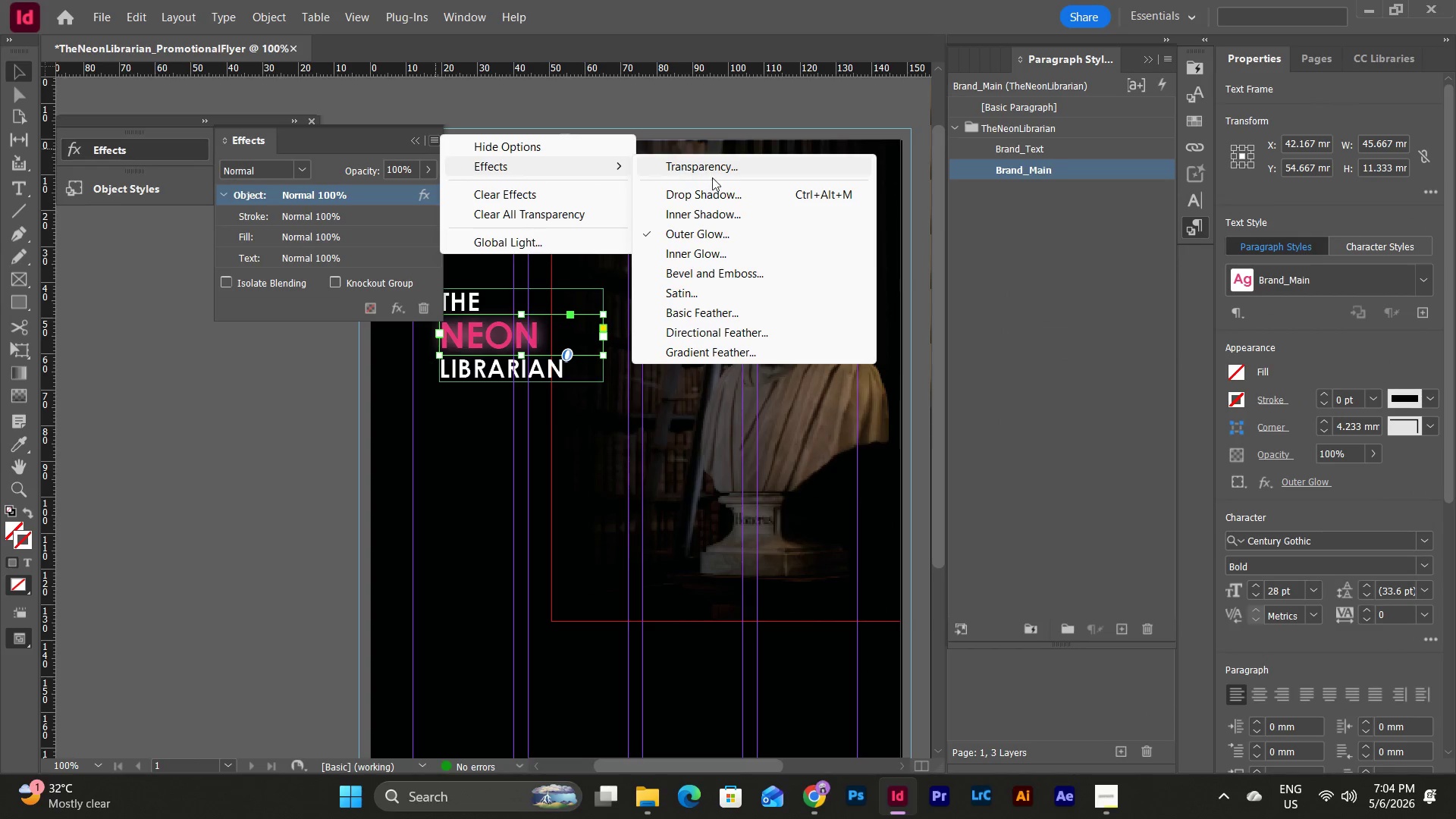 
left_click([707, 214])
 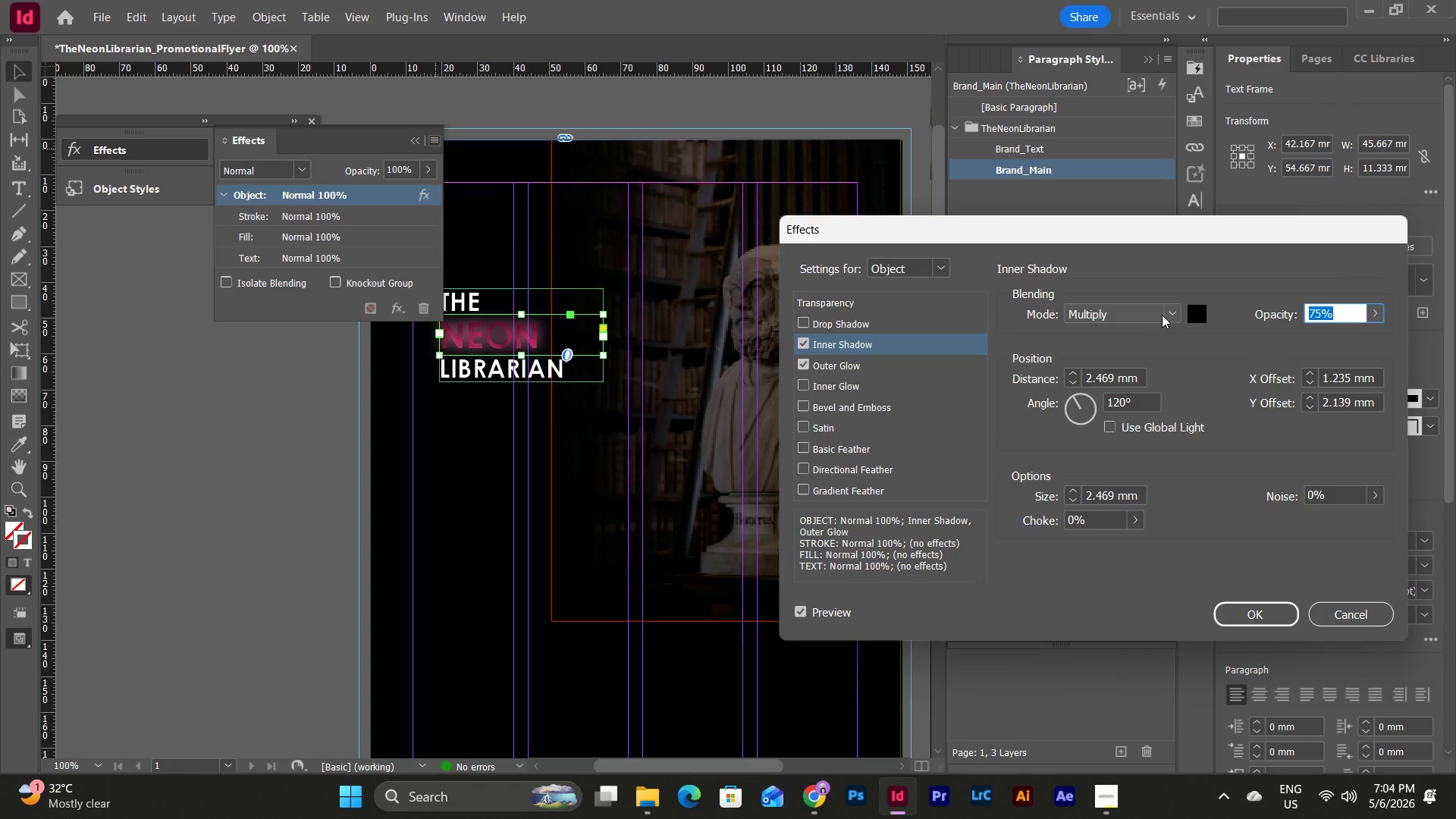 
double_click([1170, 313])
 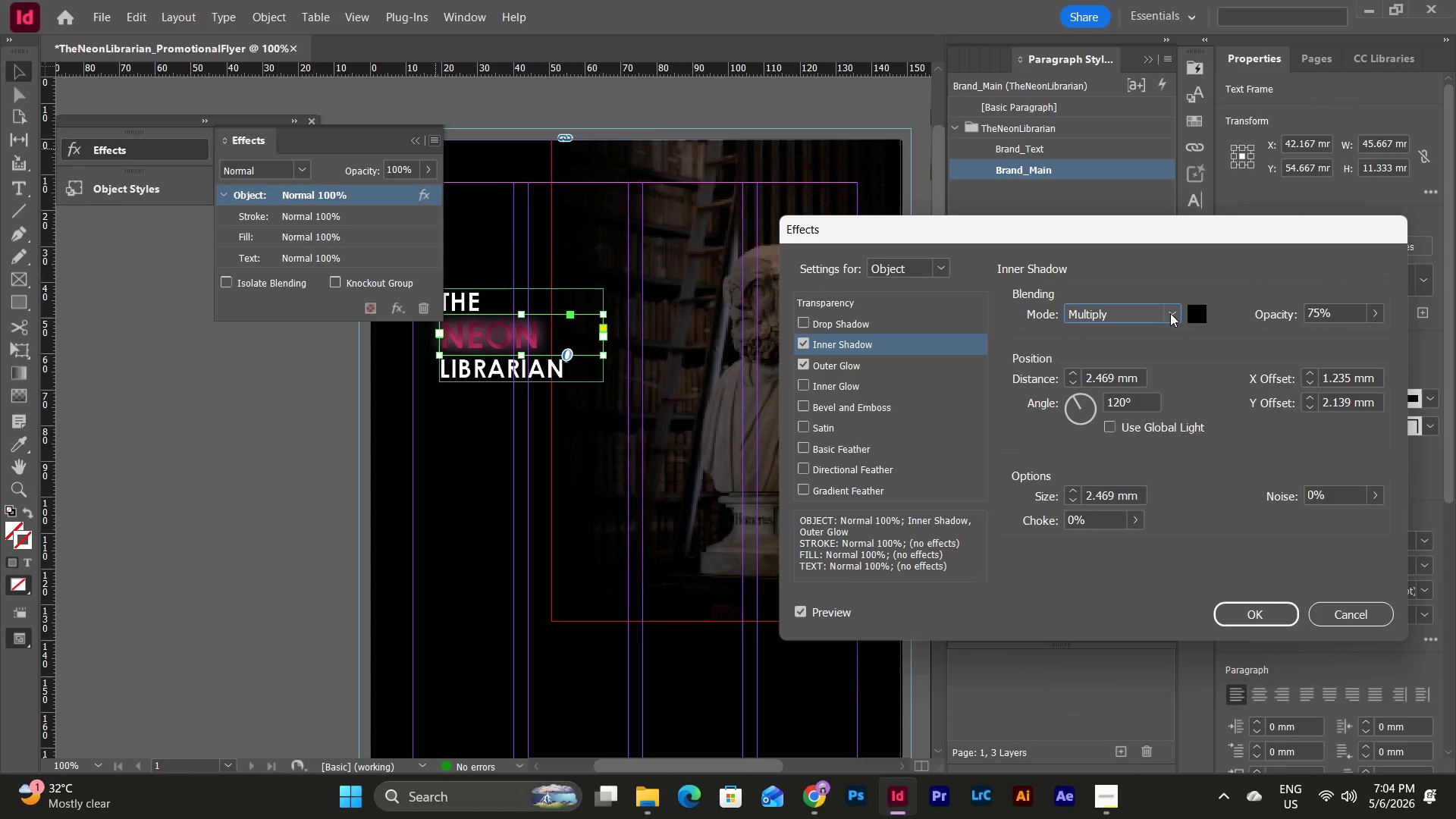 
wait(9.76)
 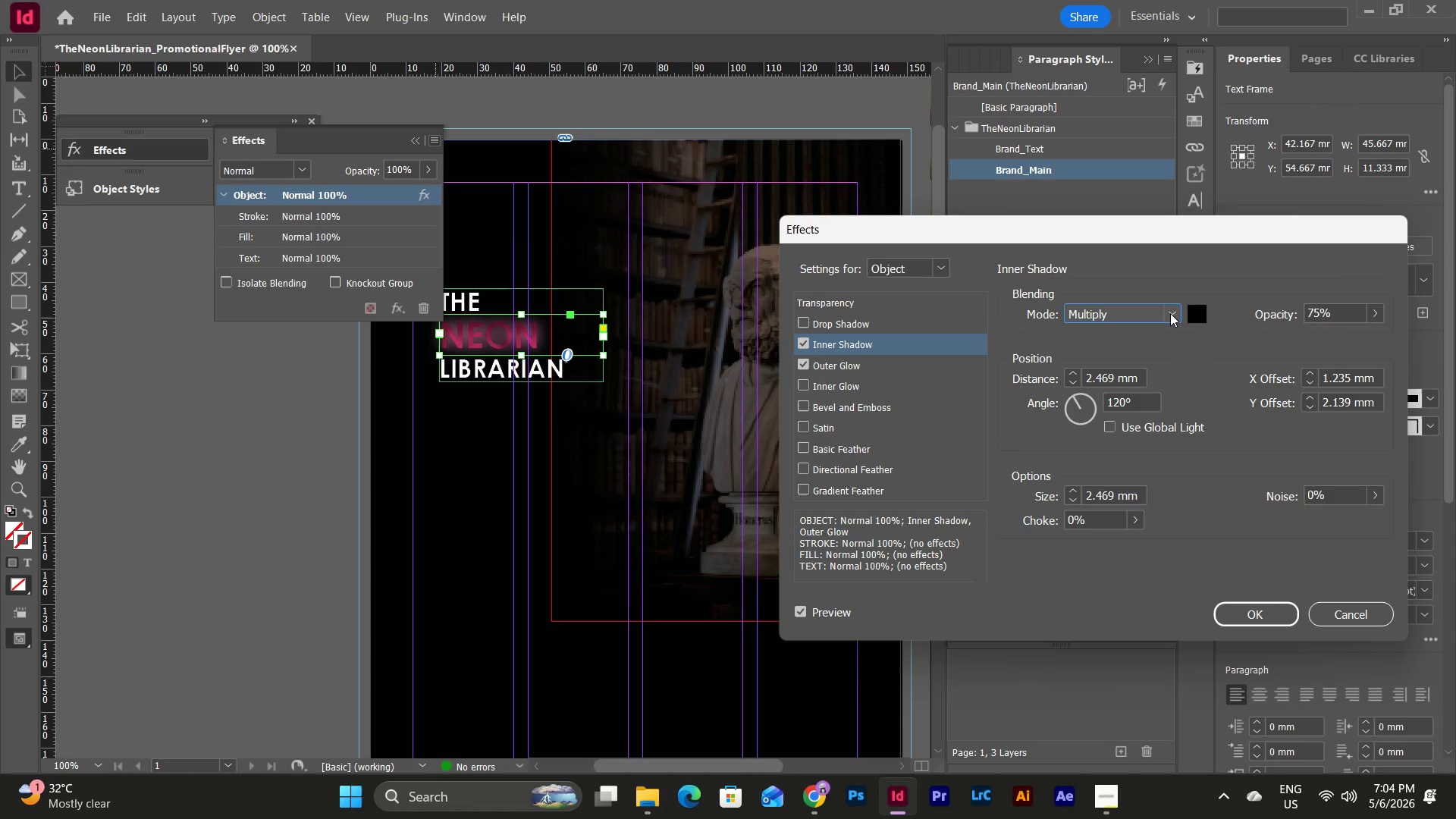 
left_click([1197, 315])
 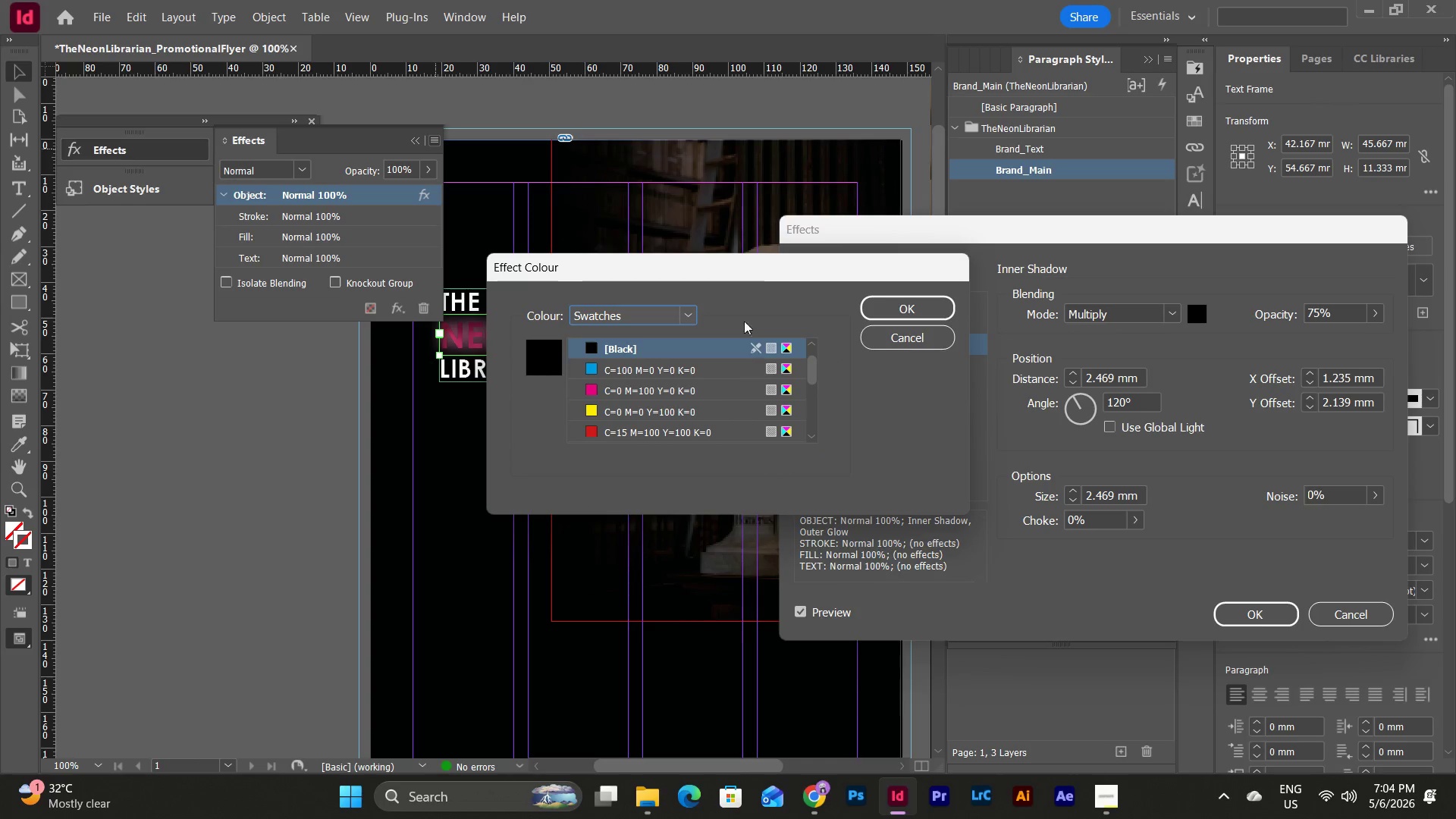 
left_click_drag(start_coordinate=[764, 262], to_coordinate=[1082, 296])
 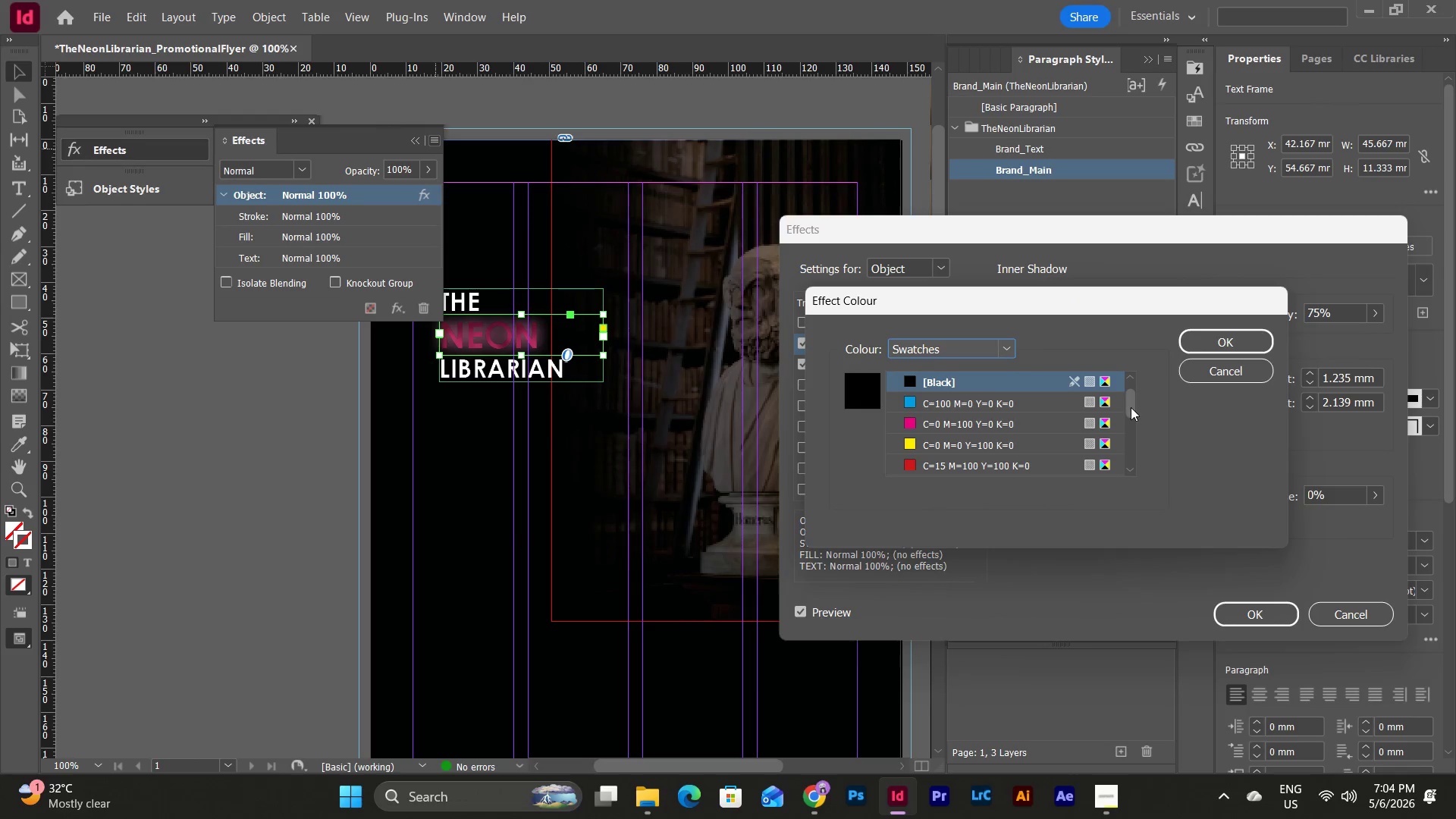 
left_click_drag(start_coordinate=[1131, 405], to_coordinate=[1116, 485])
 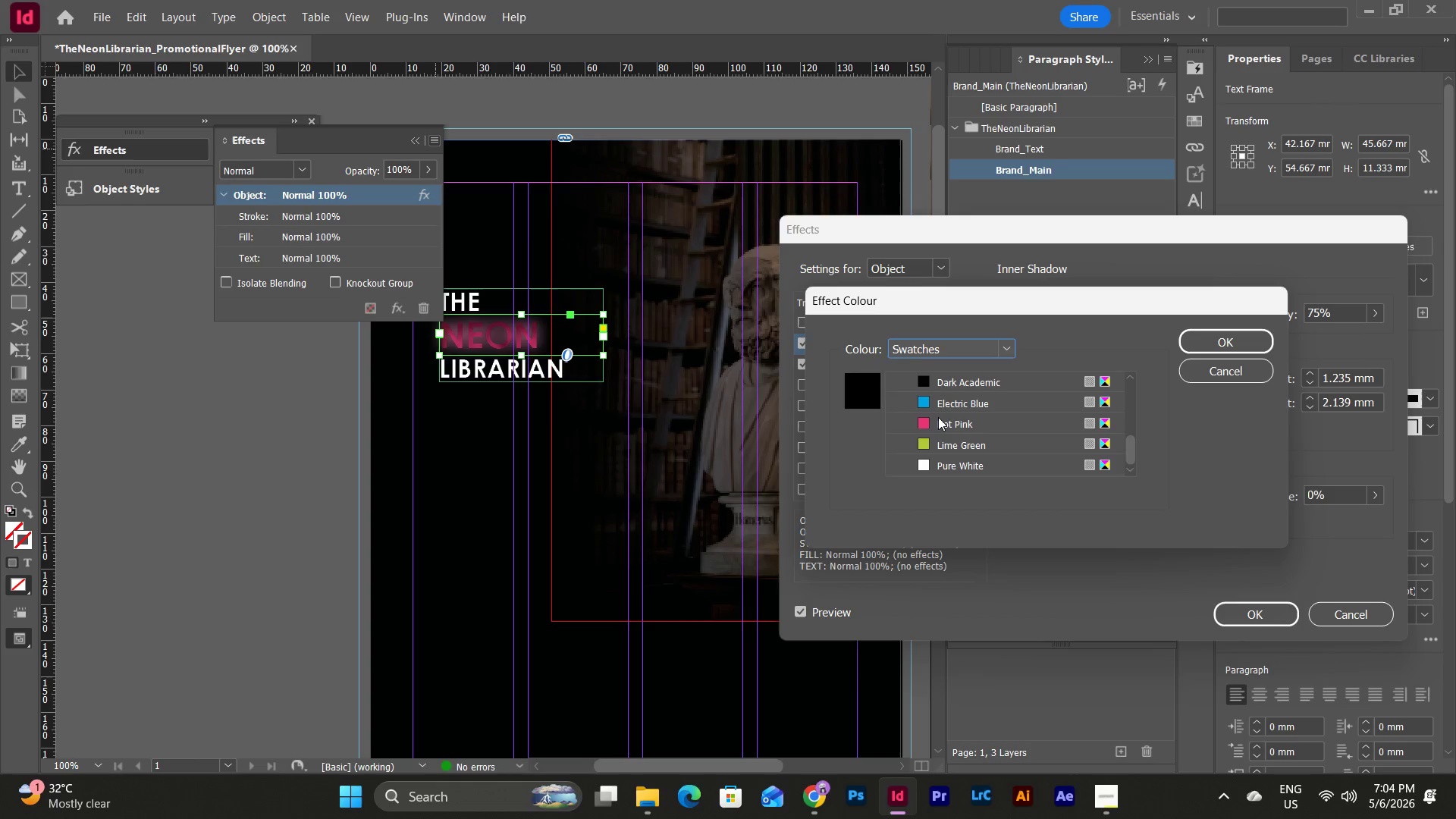 
left_click([938, 417])
 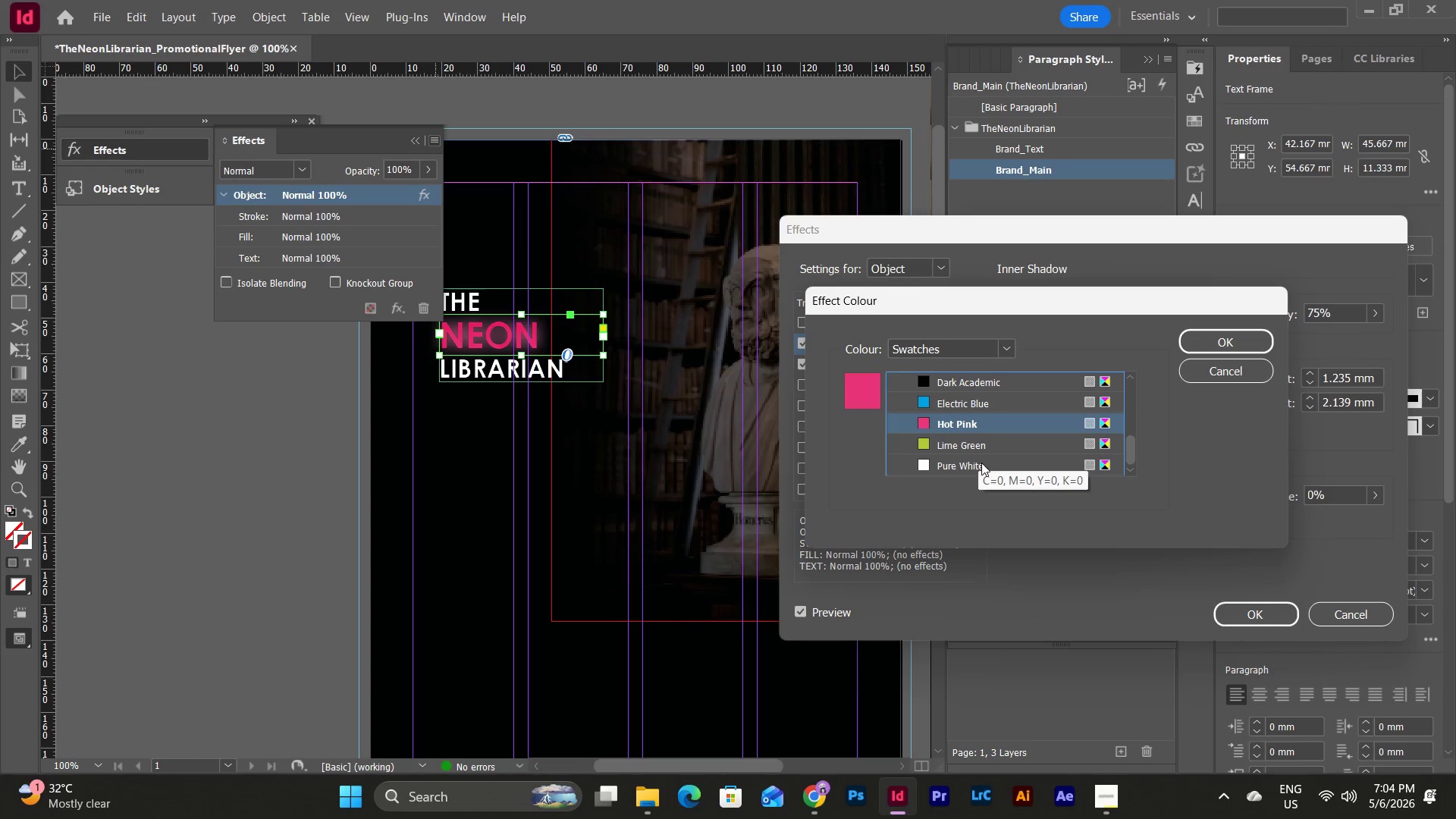 
left_click([979, 463])
 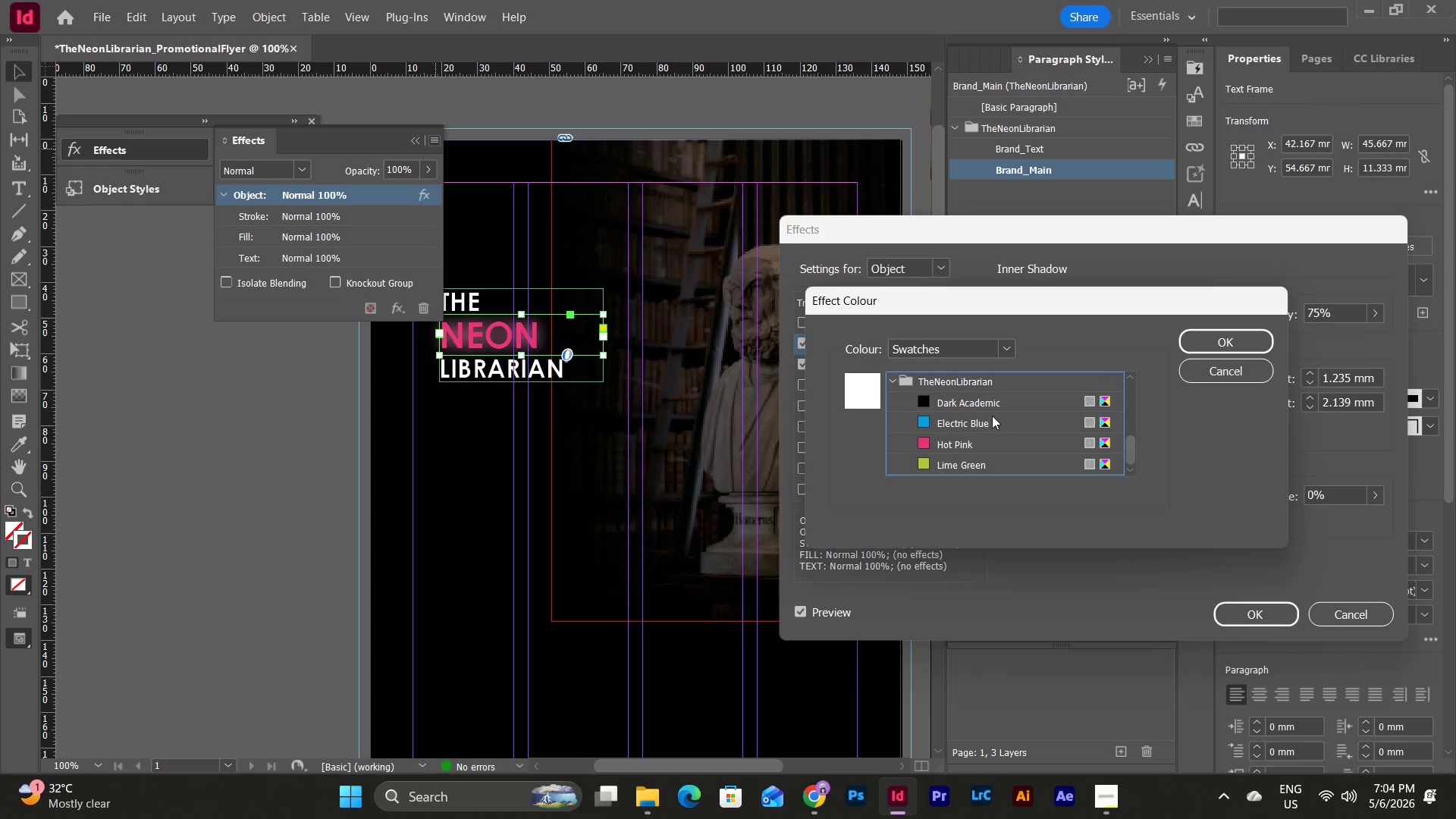 
scroll: coordinate [989, 415], scroll_direction: down, amount: 5.0
 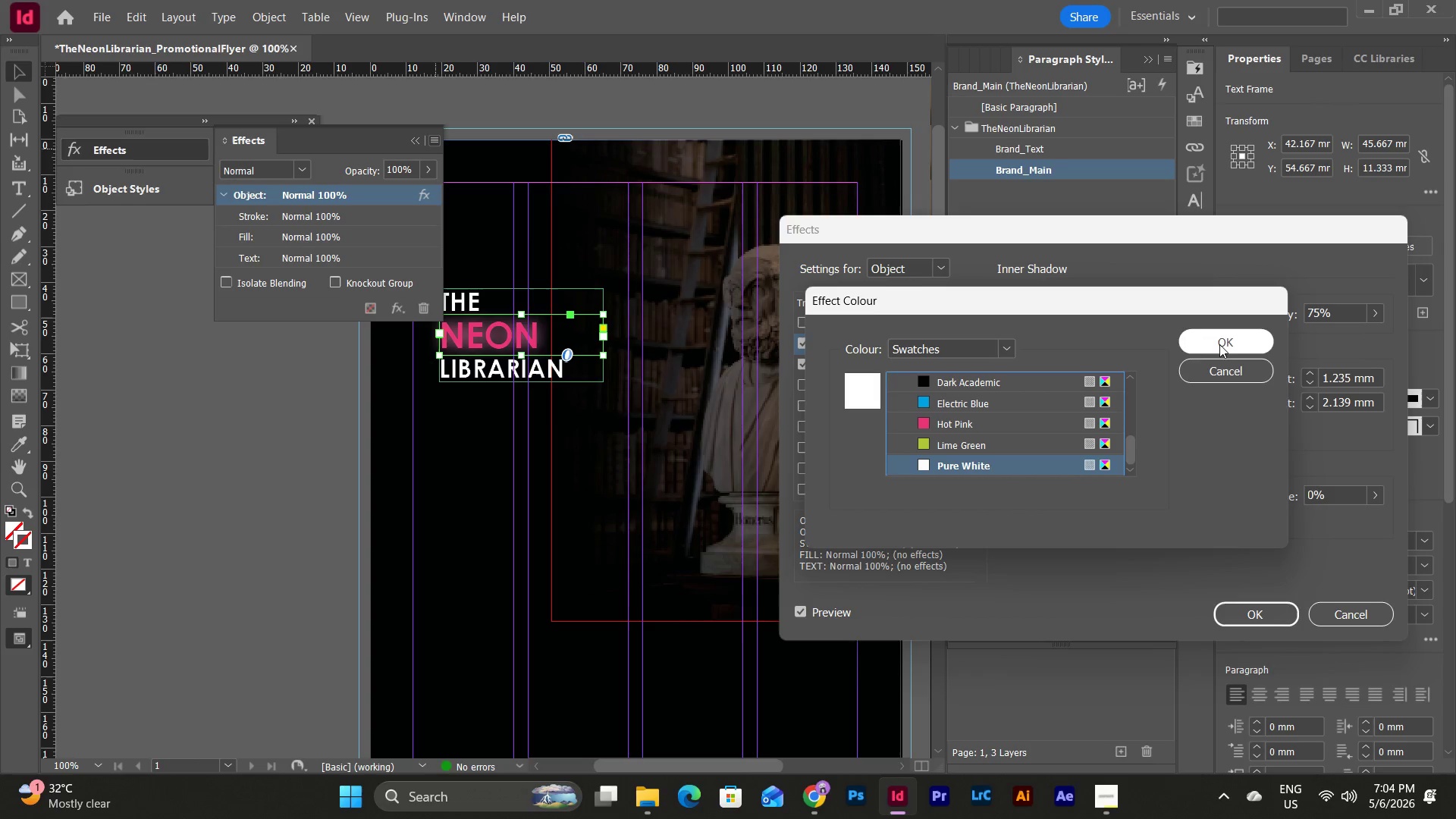 
left_click([1220, 344])
 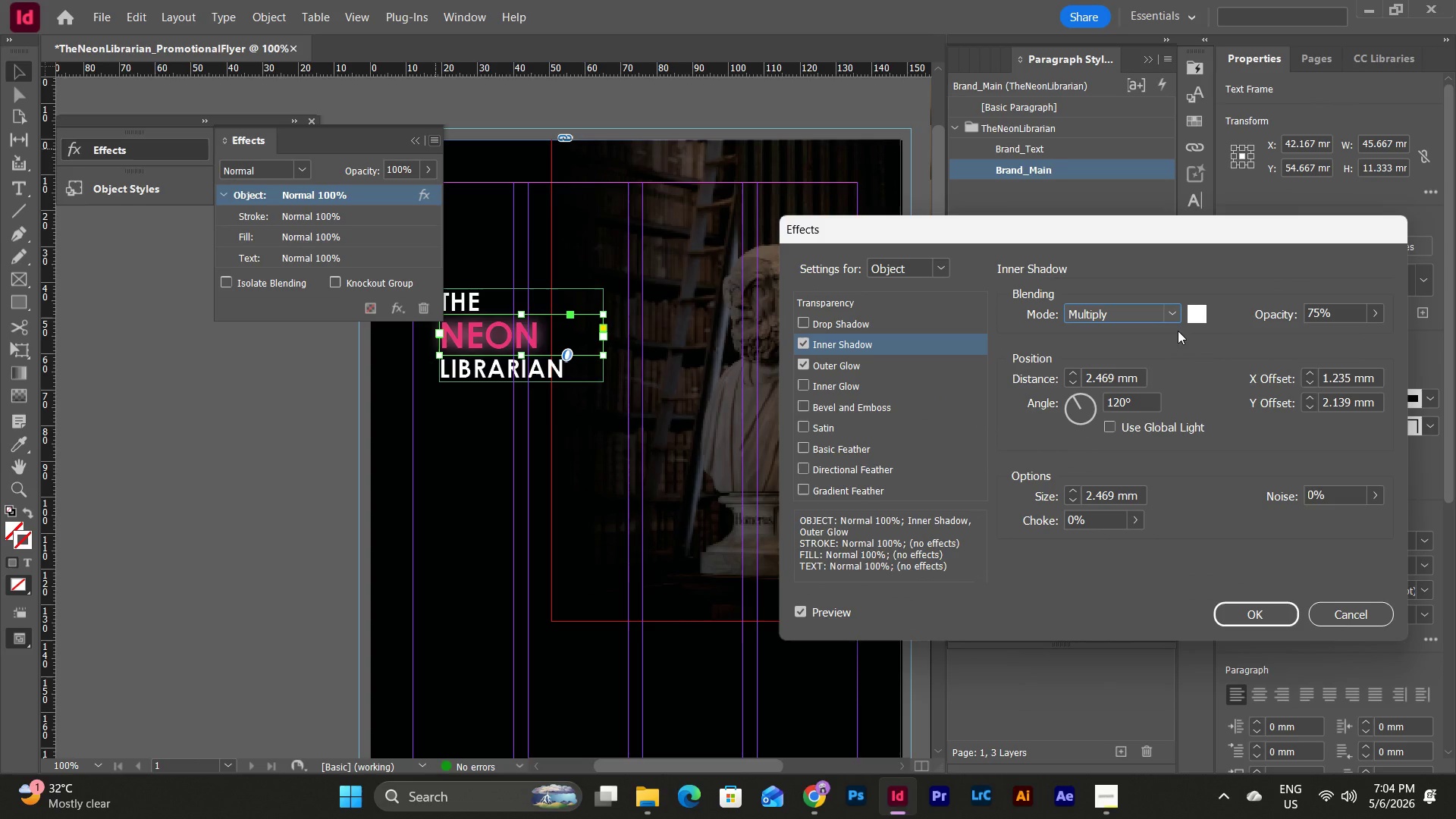 
wait(7.59)
 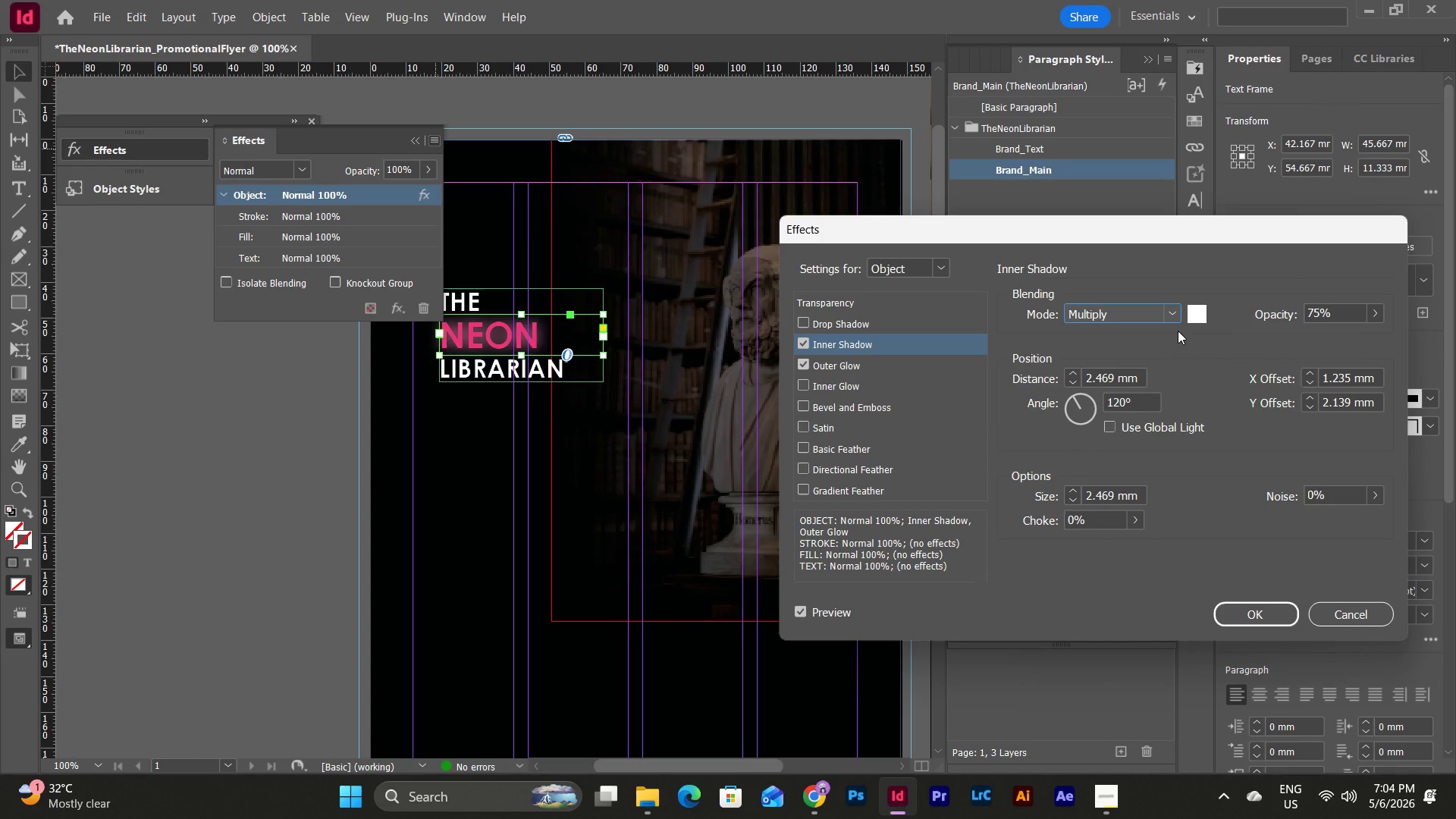 
left_click([1173, 316])
 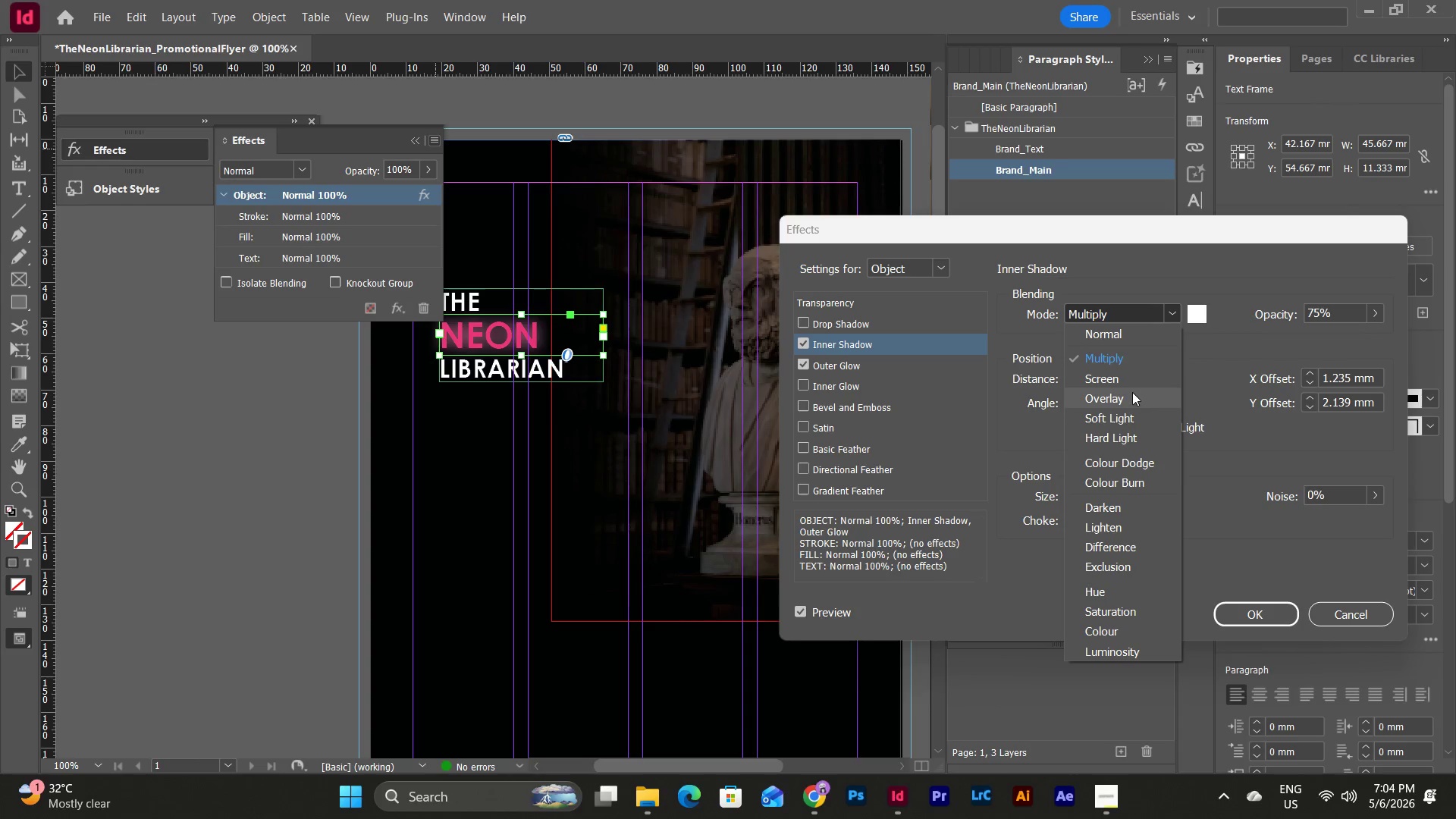 
left_click([1133, 379])
 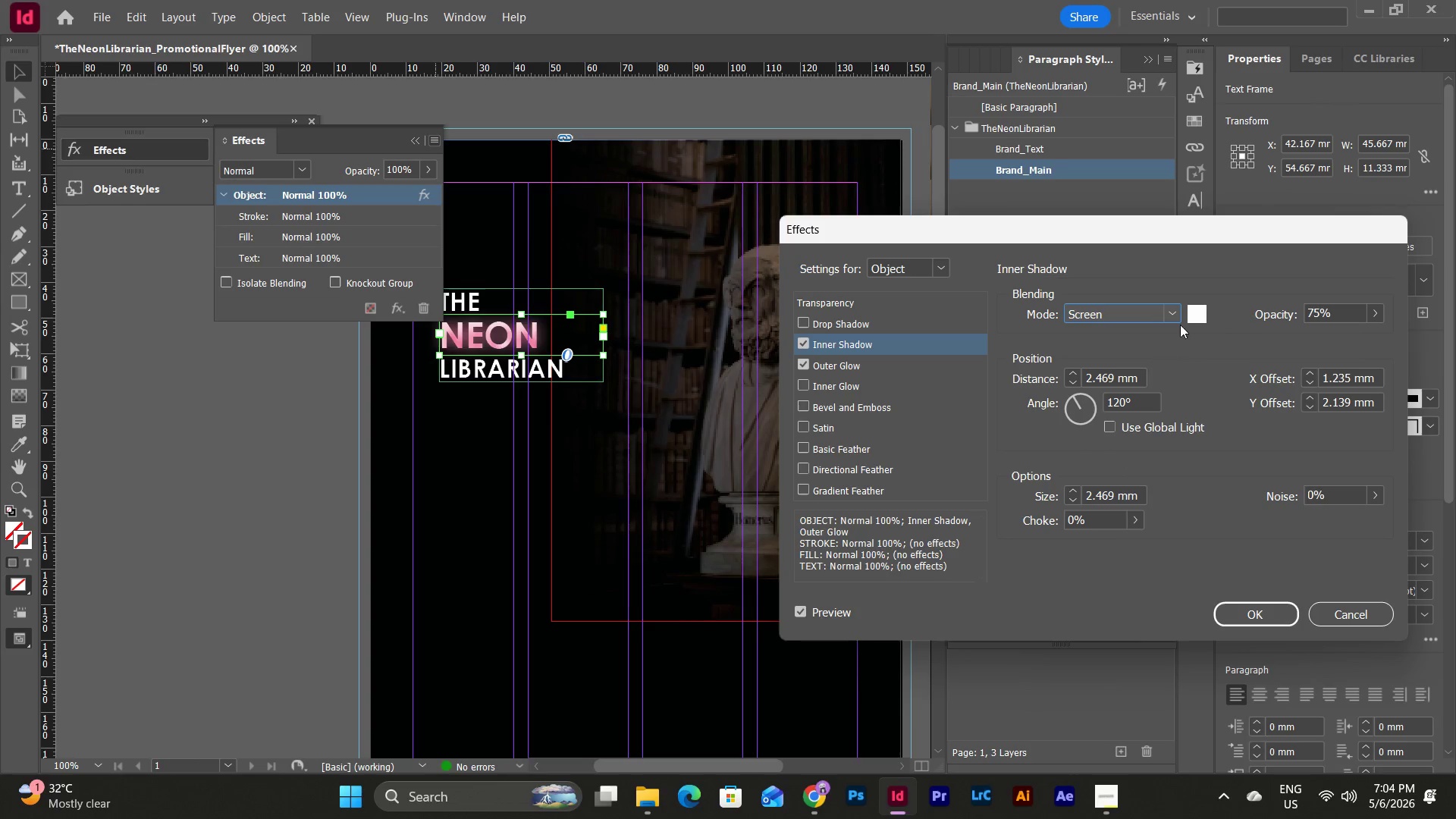 
left_click([1207, 309])
 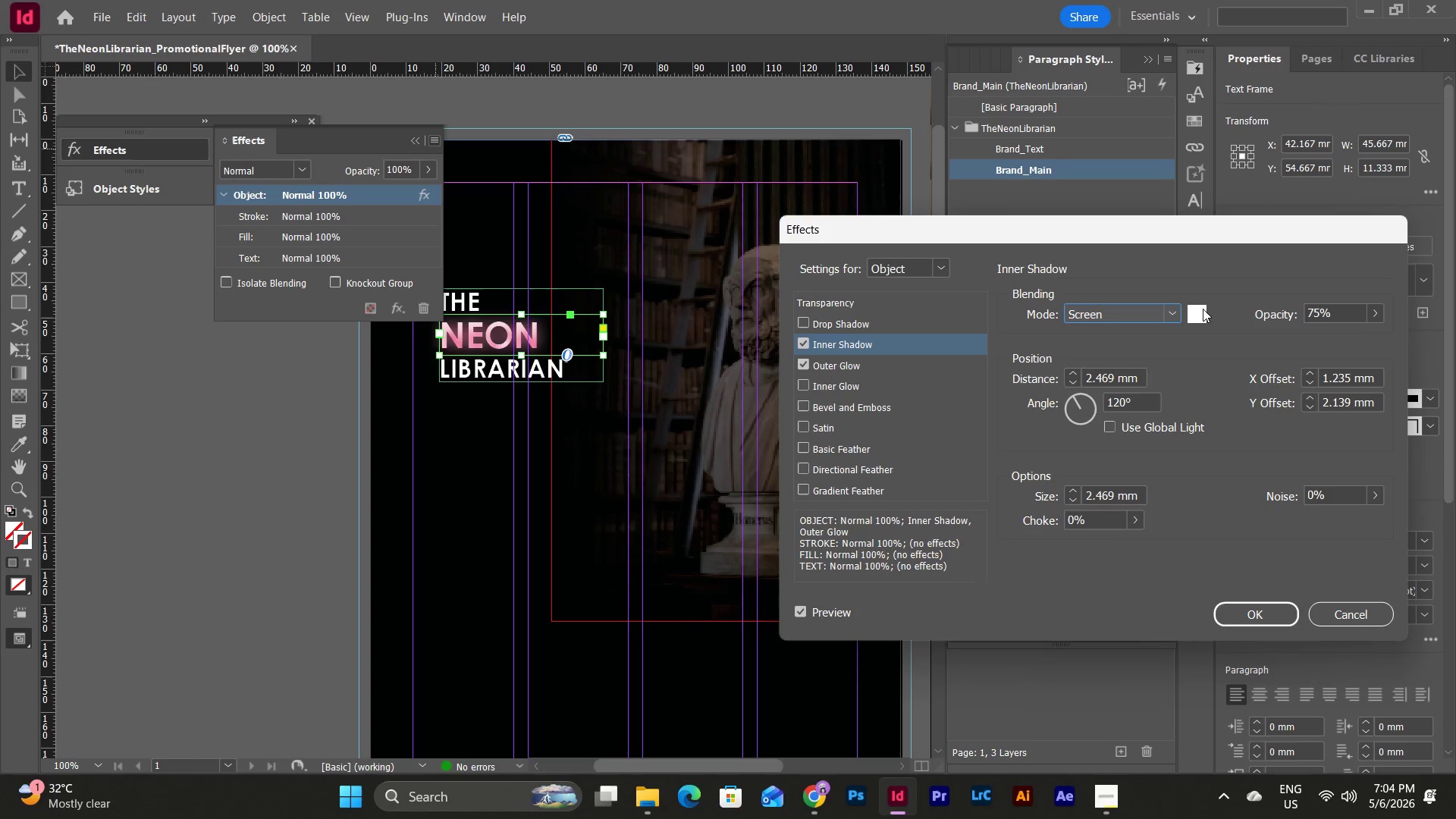 
left_click([1203, 309])
 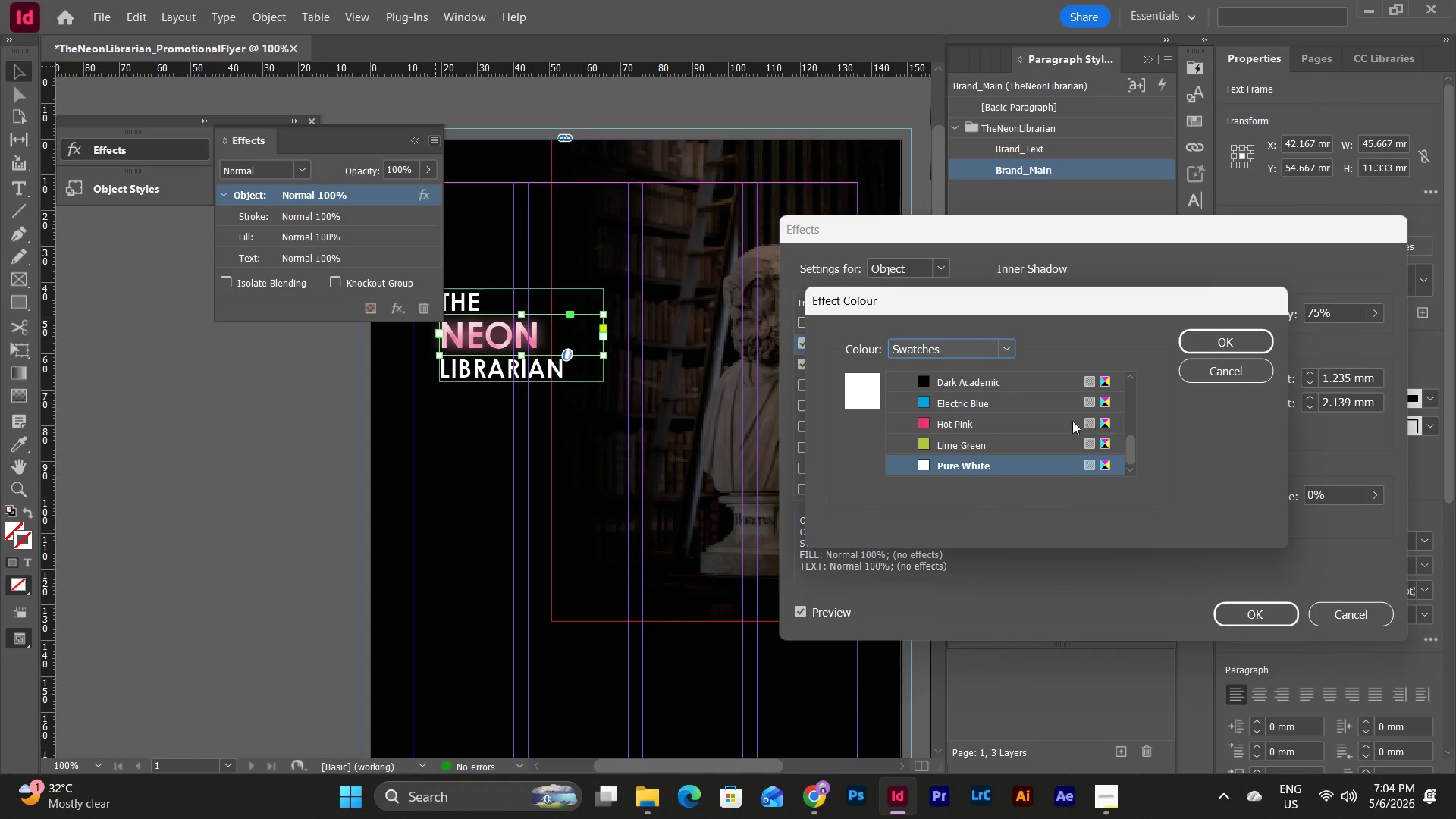 
left_click([1009, 422])
 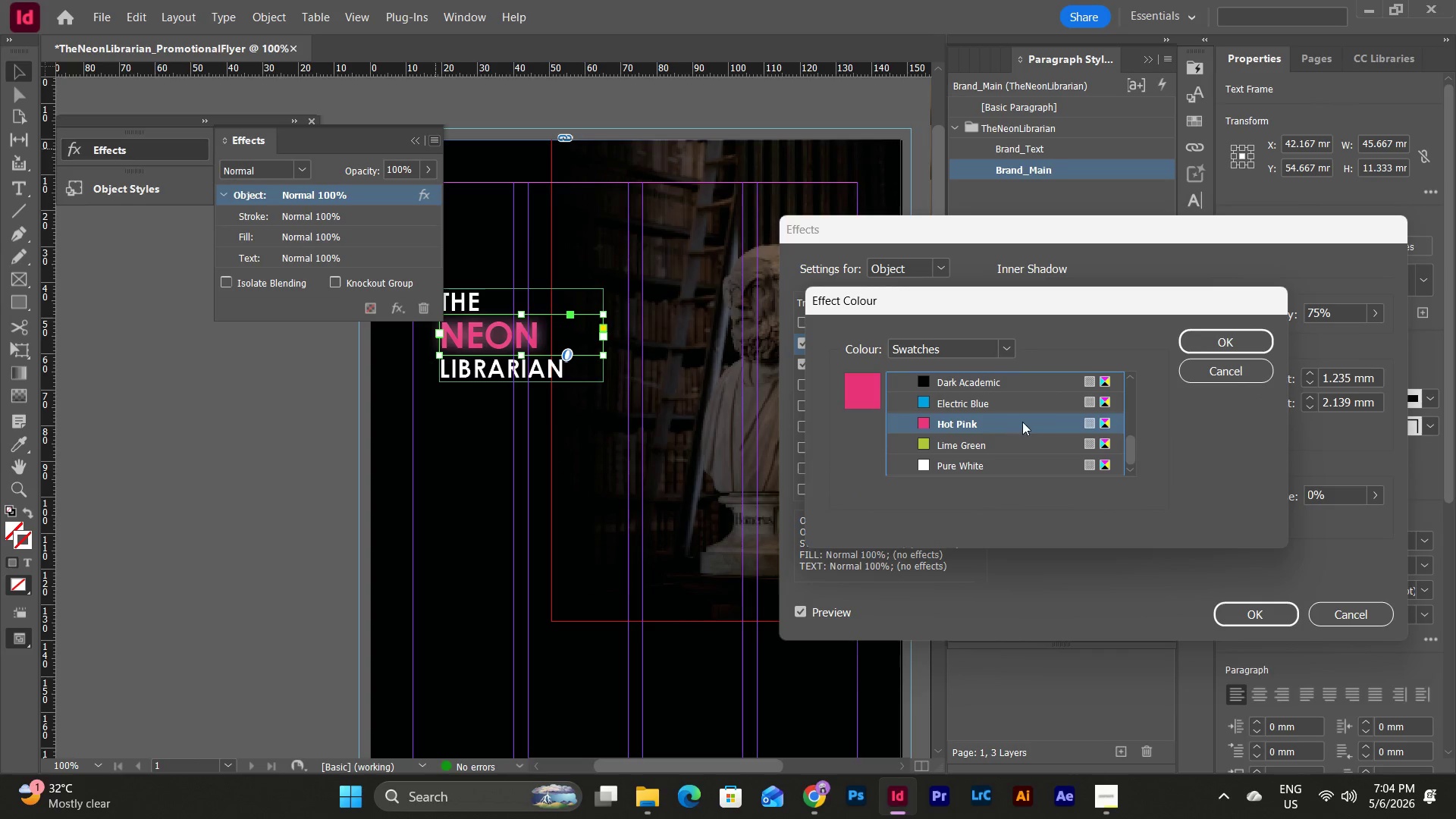 
scroll: coordinate [1053, 420], scroll_direction: down, amount: 7.0
 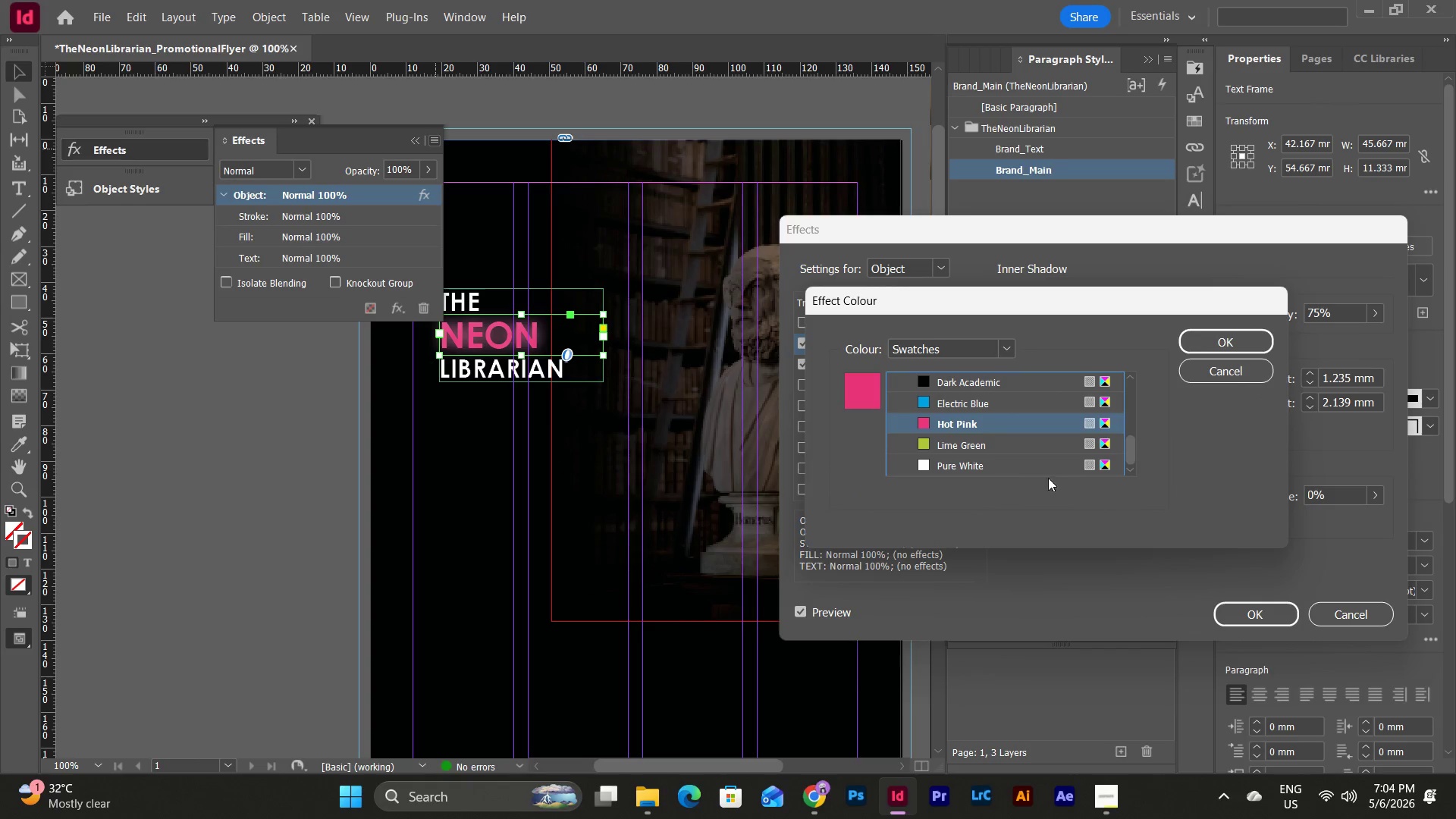 
left_click([1020, 466])
 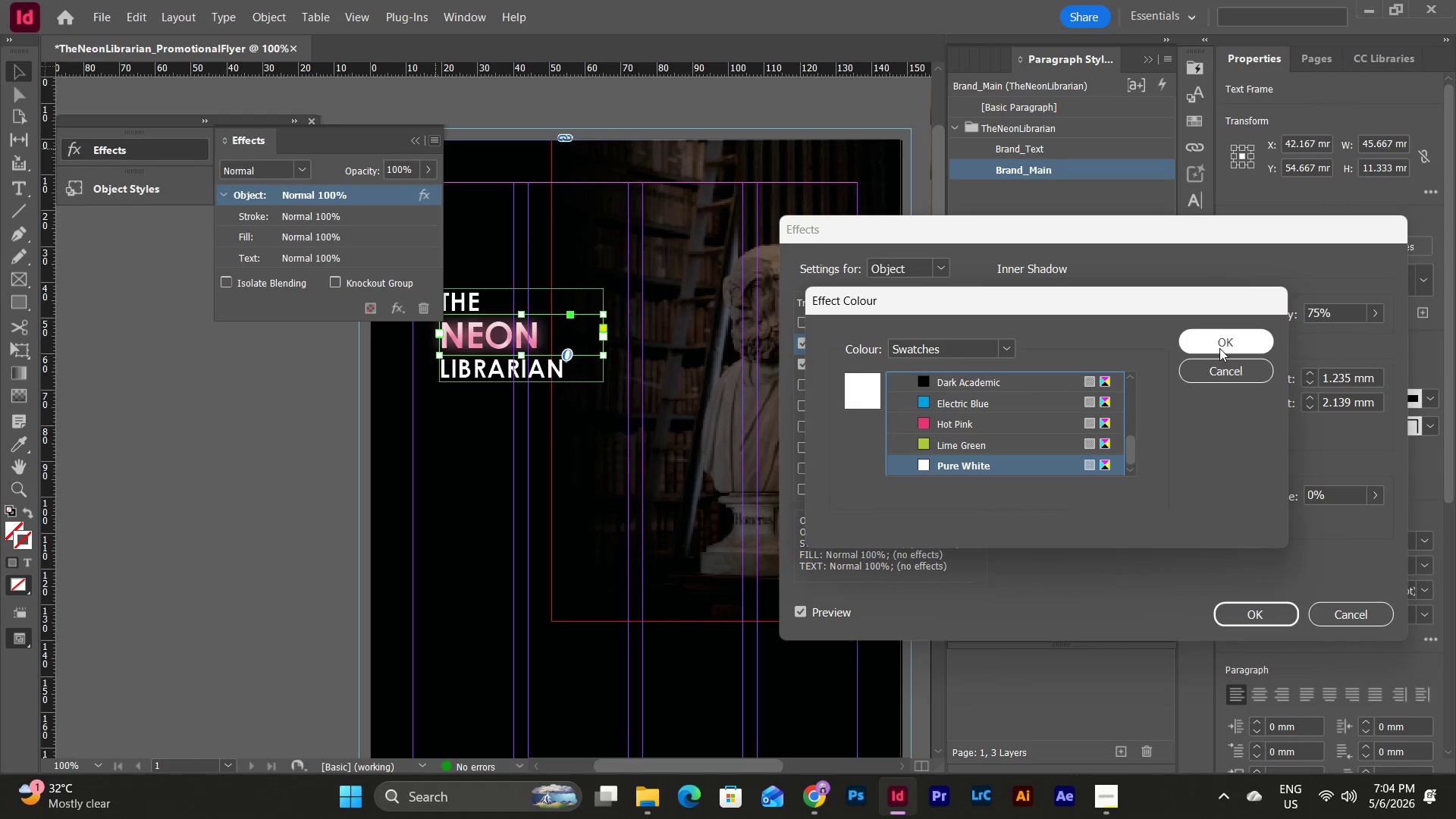 
scroll: coordinate [1027, 415], scroll_direction: up, amount: 3.0
 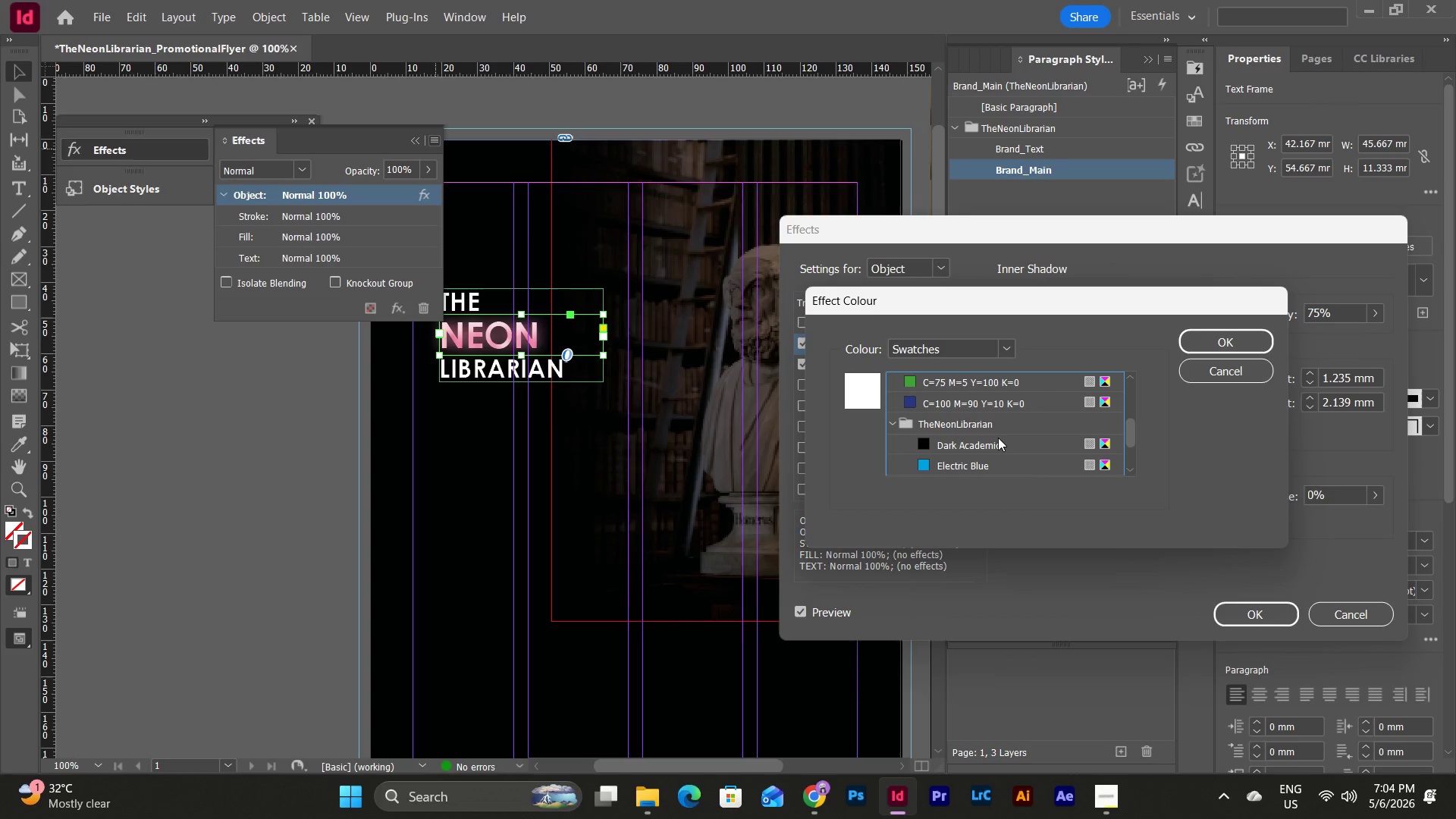 
left_click([996, 444])
 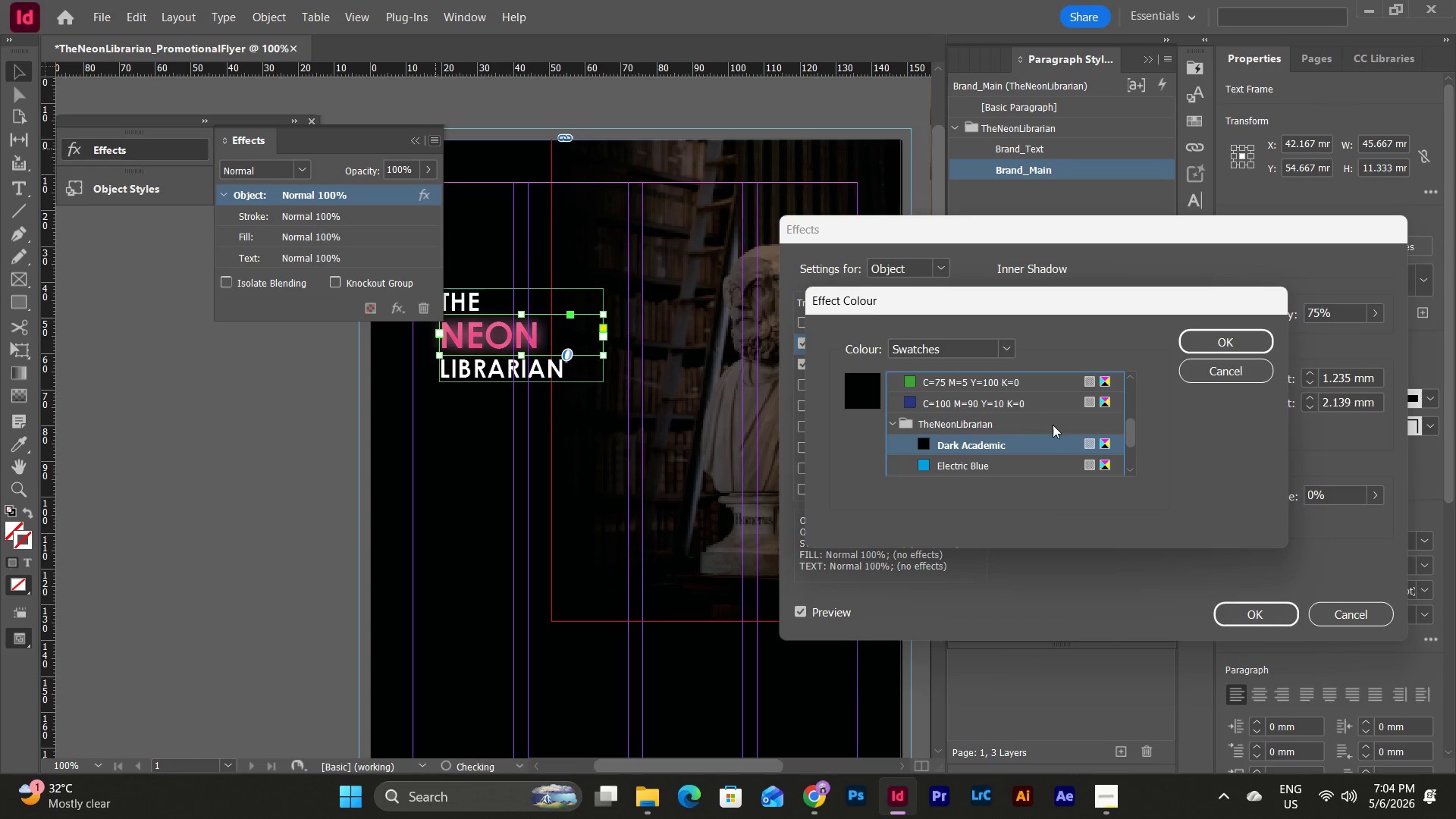 
scroll: coordinate [1054, 422], scroll_direction: down, amount: 9.0
 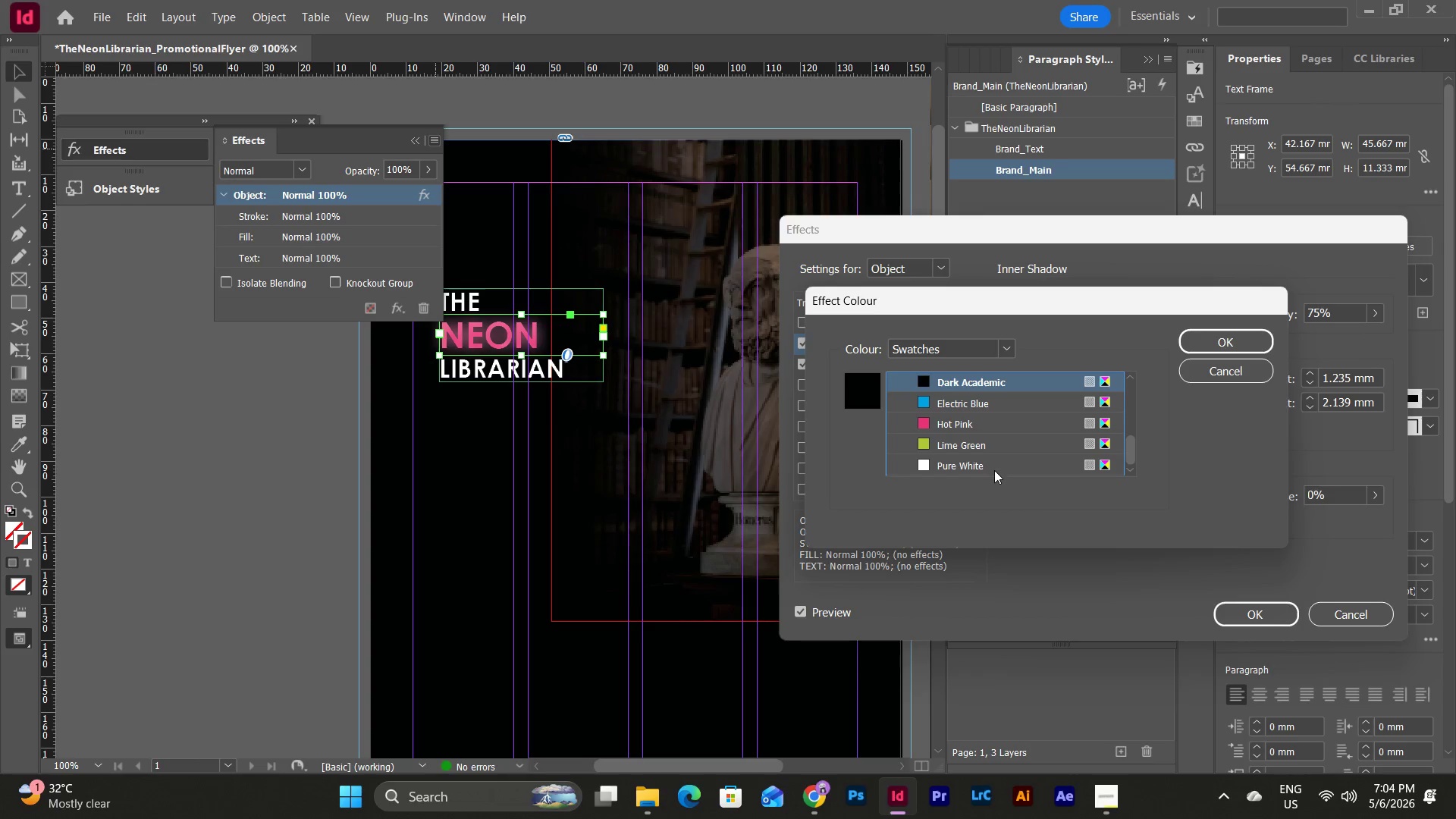 
left_click([995, 470])
 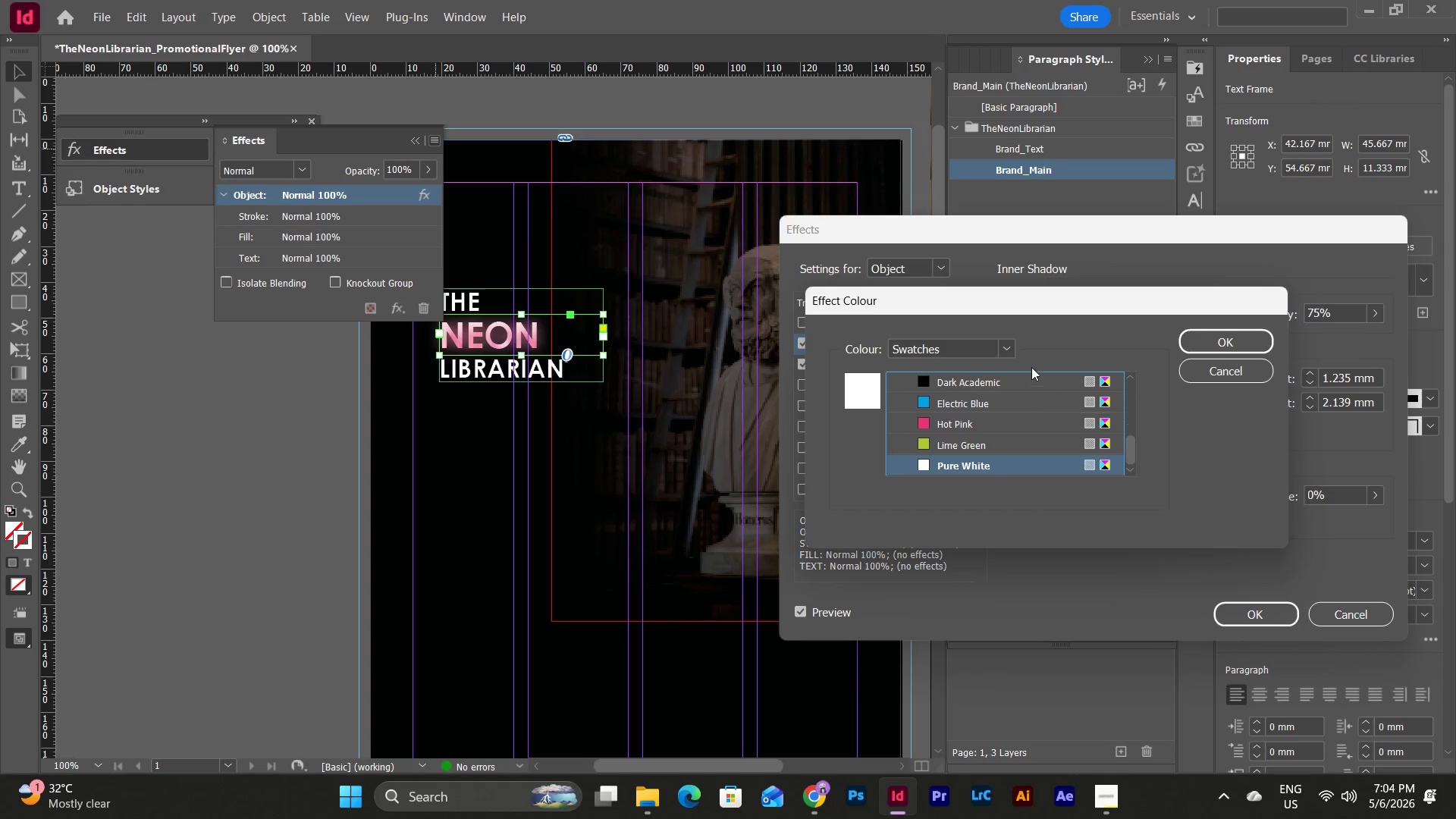 
left_click([1027, 384])
 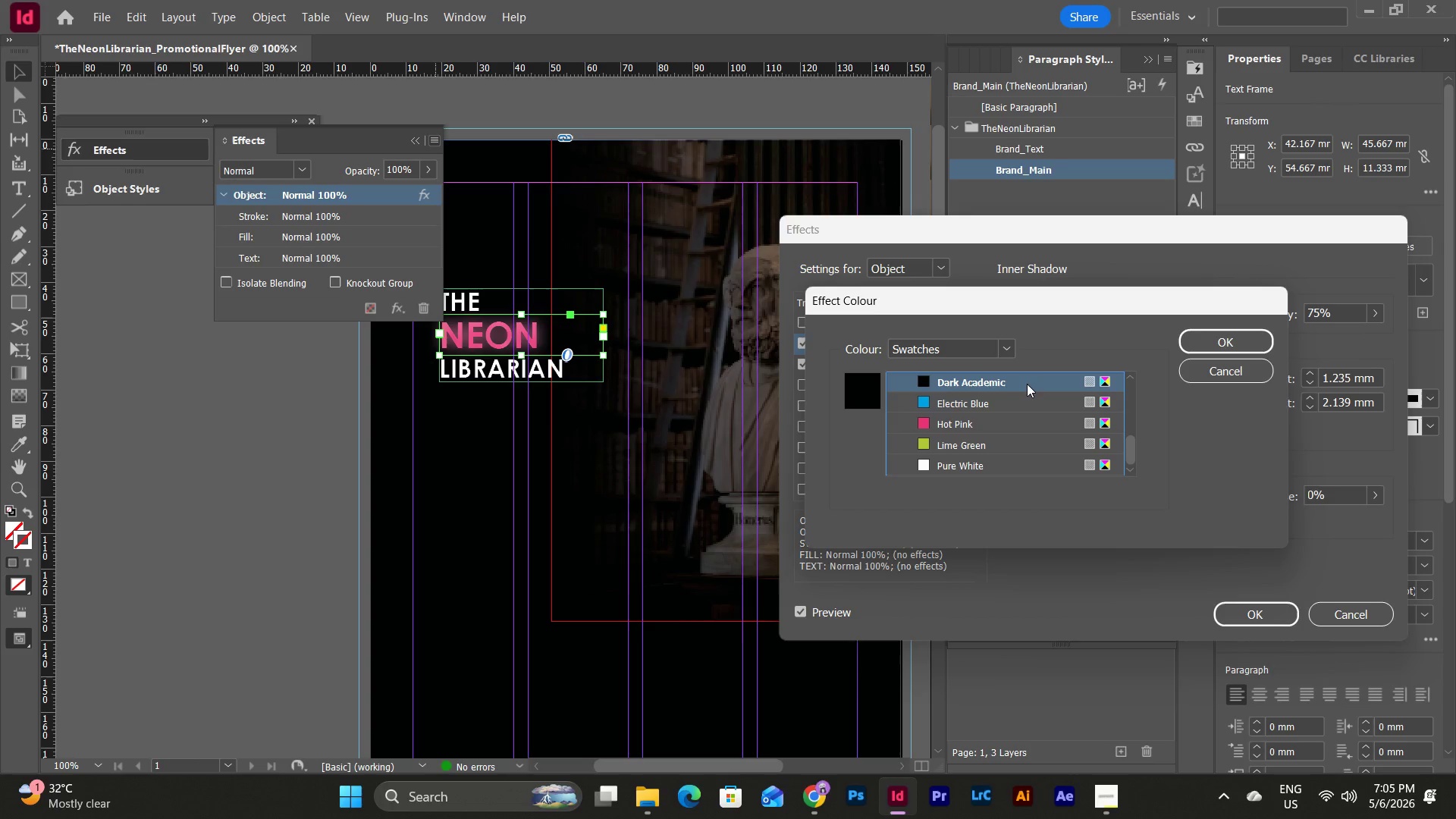 
left_click([1021, 402])
 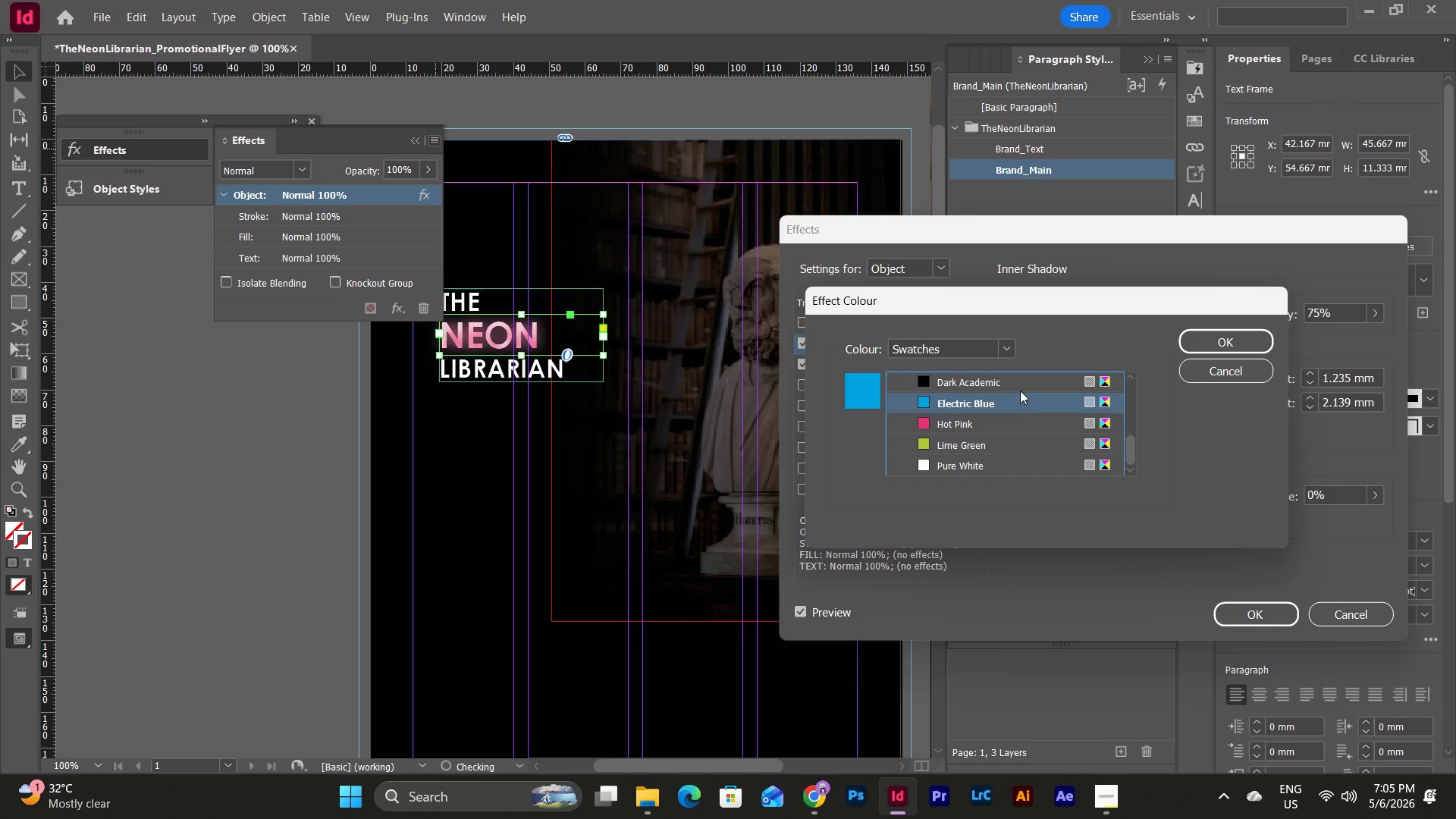 
left_click([1020, 381])
 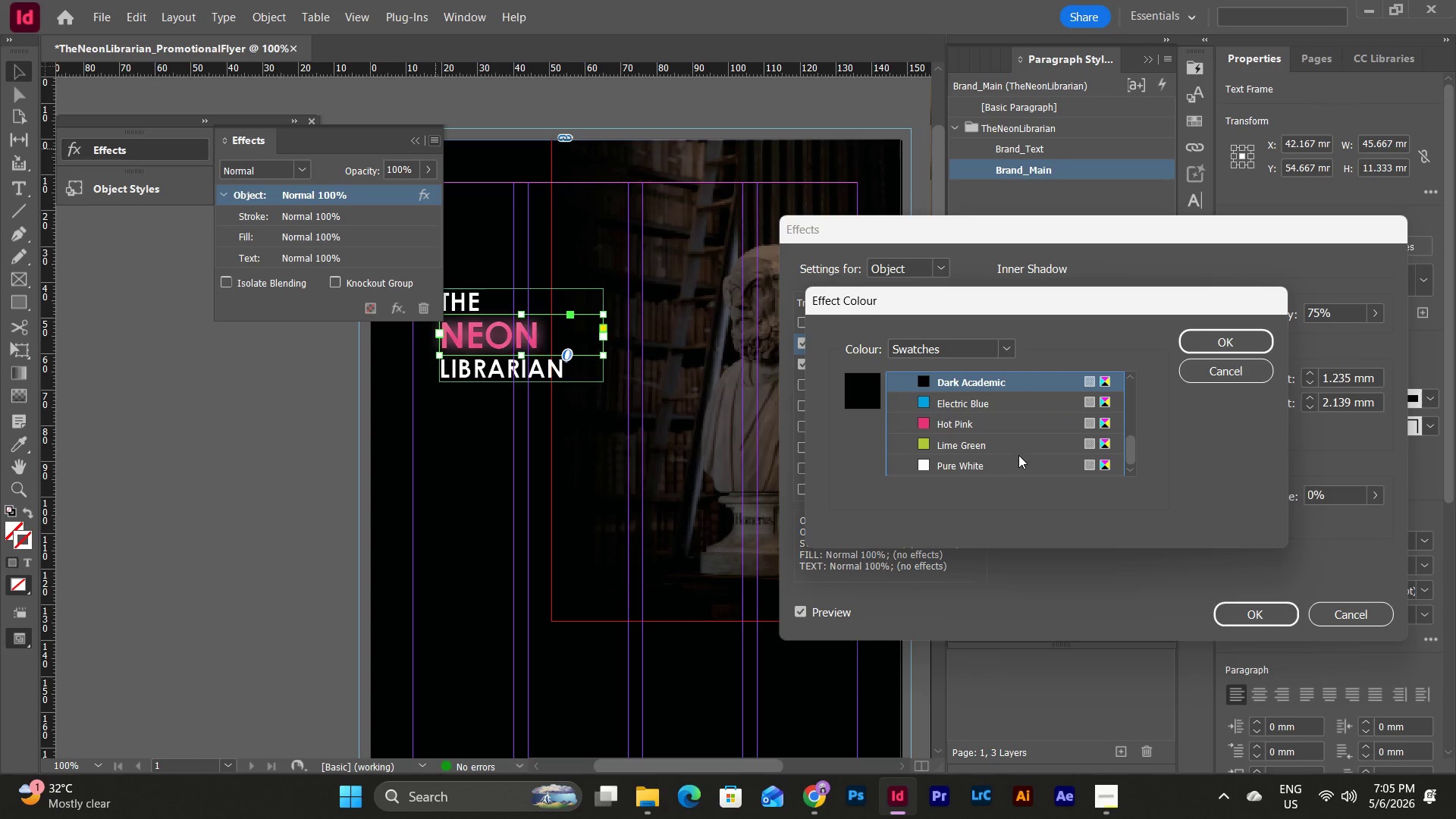 
left_click([1015, 463])
 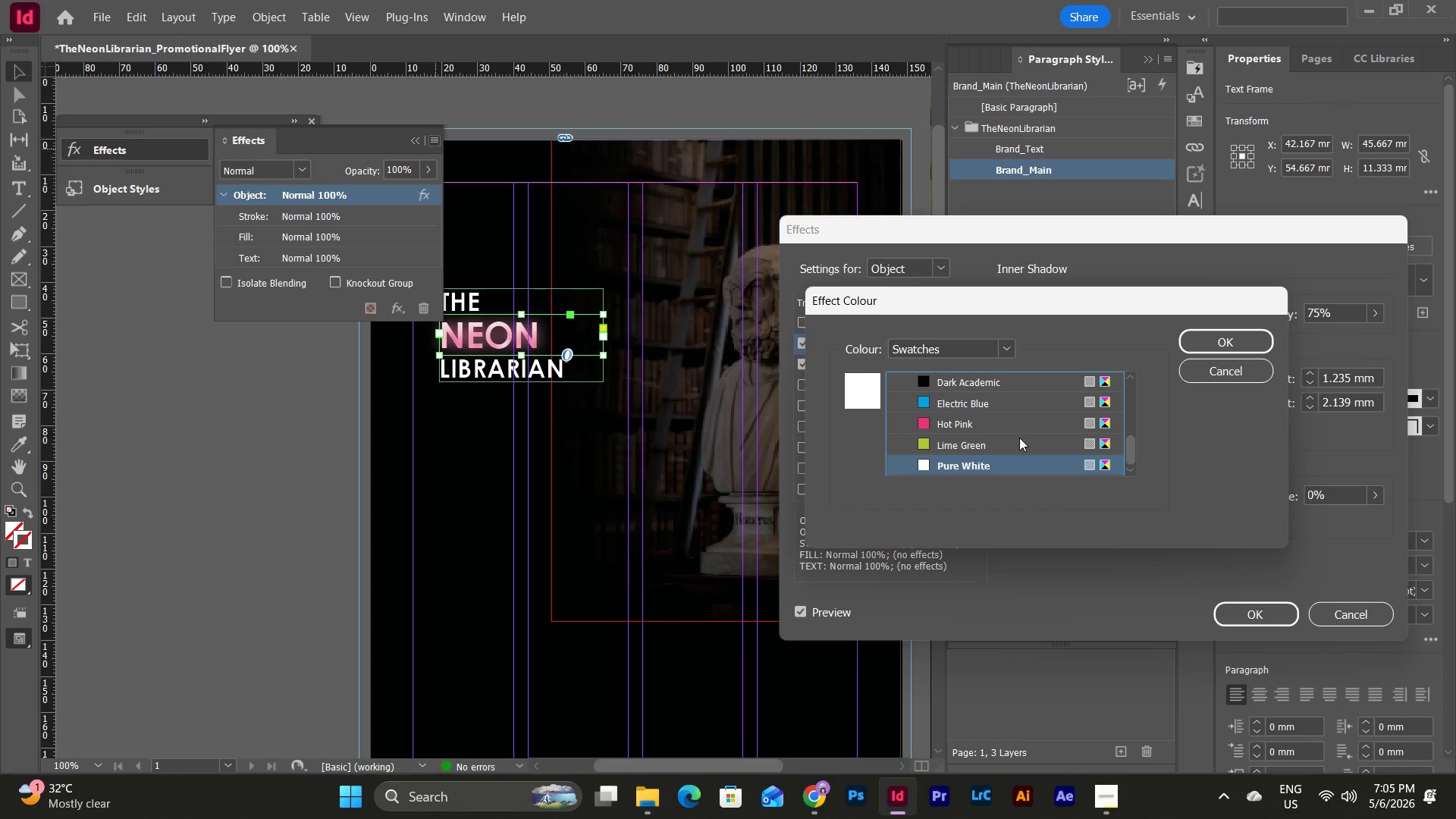 
left_click([1024, 372])
 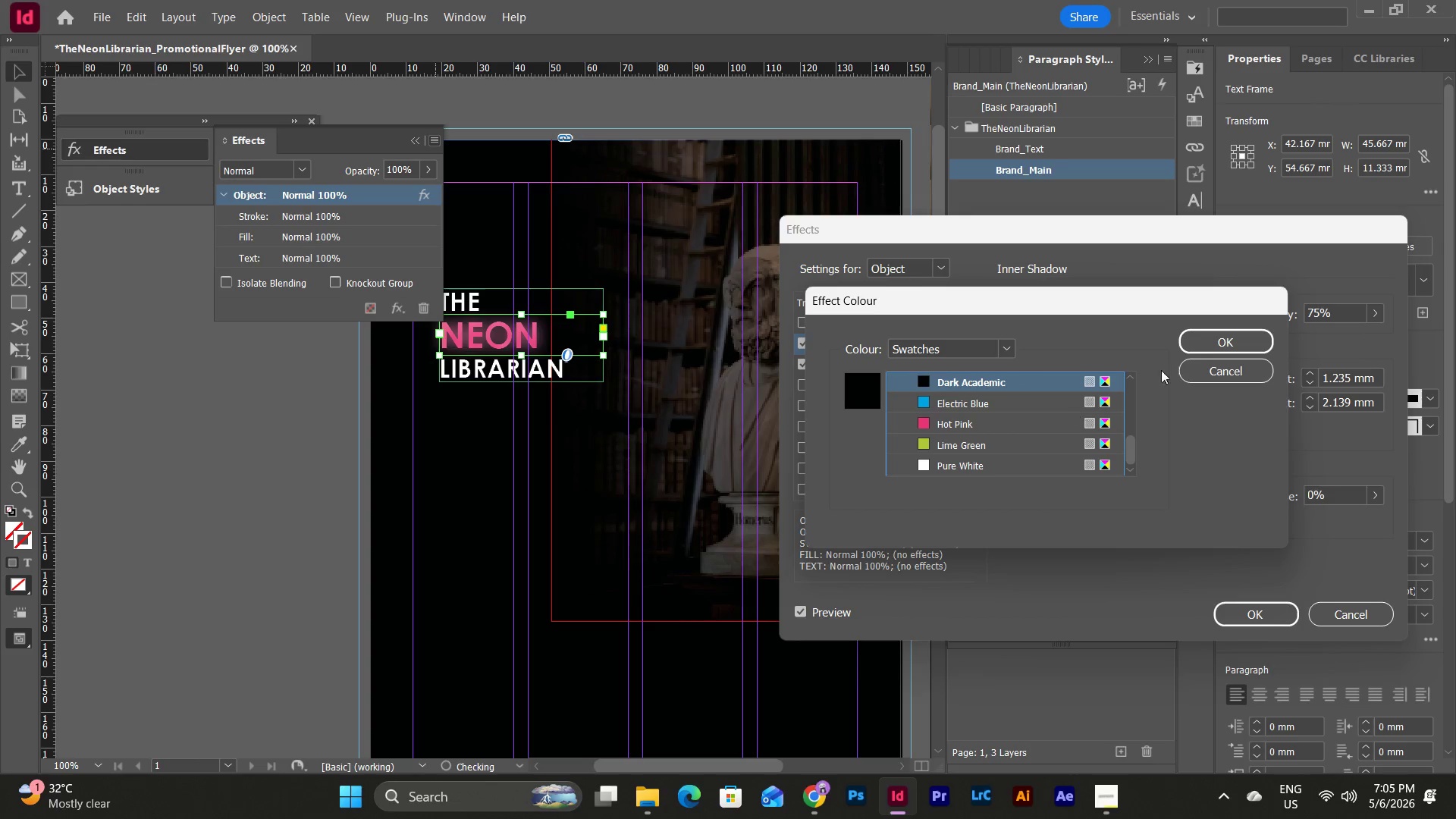 
left_click([1221, 342])
 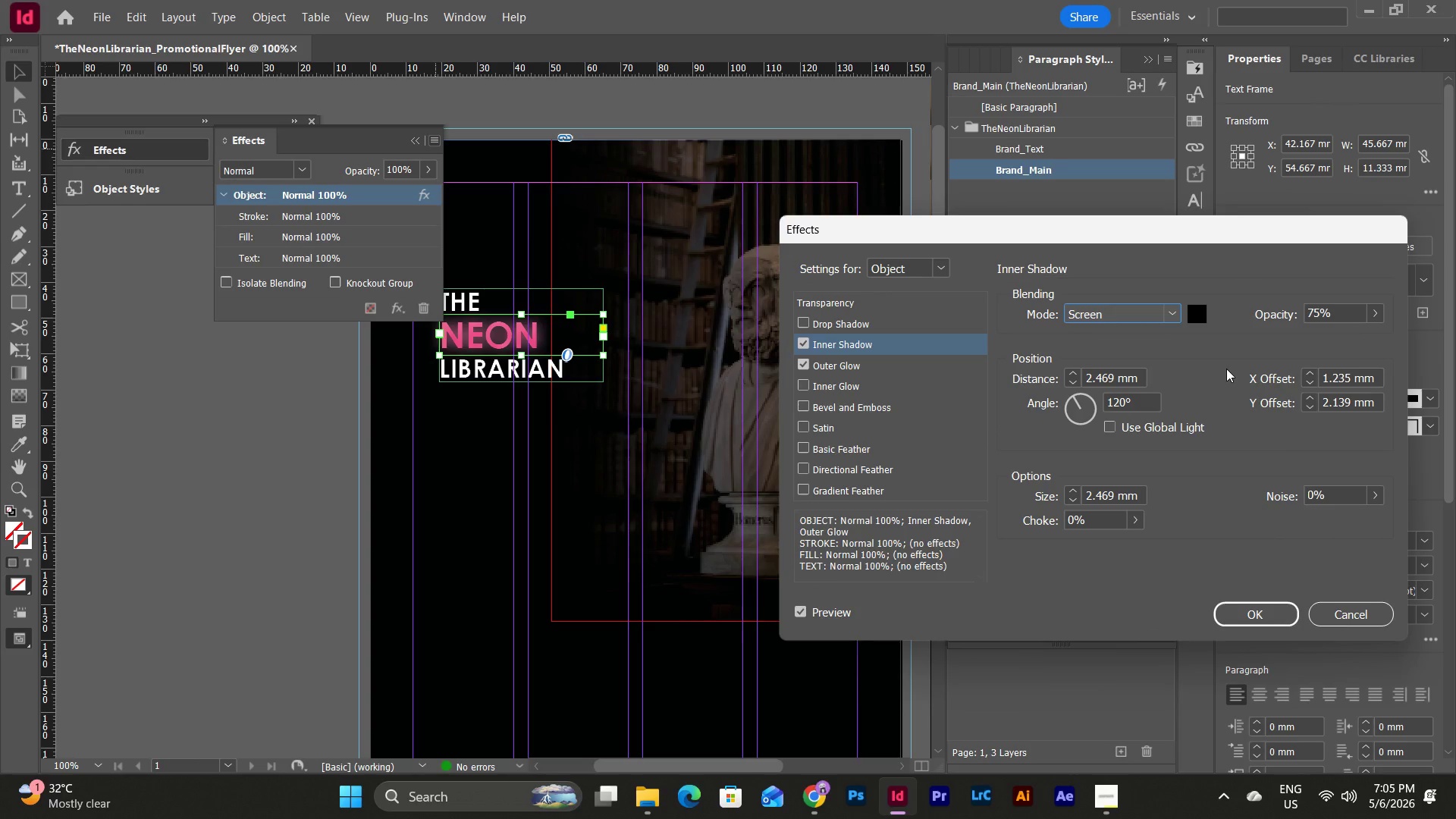 
wait(9.88)
 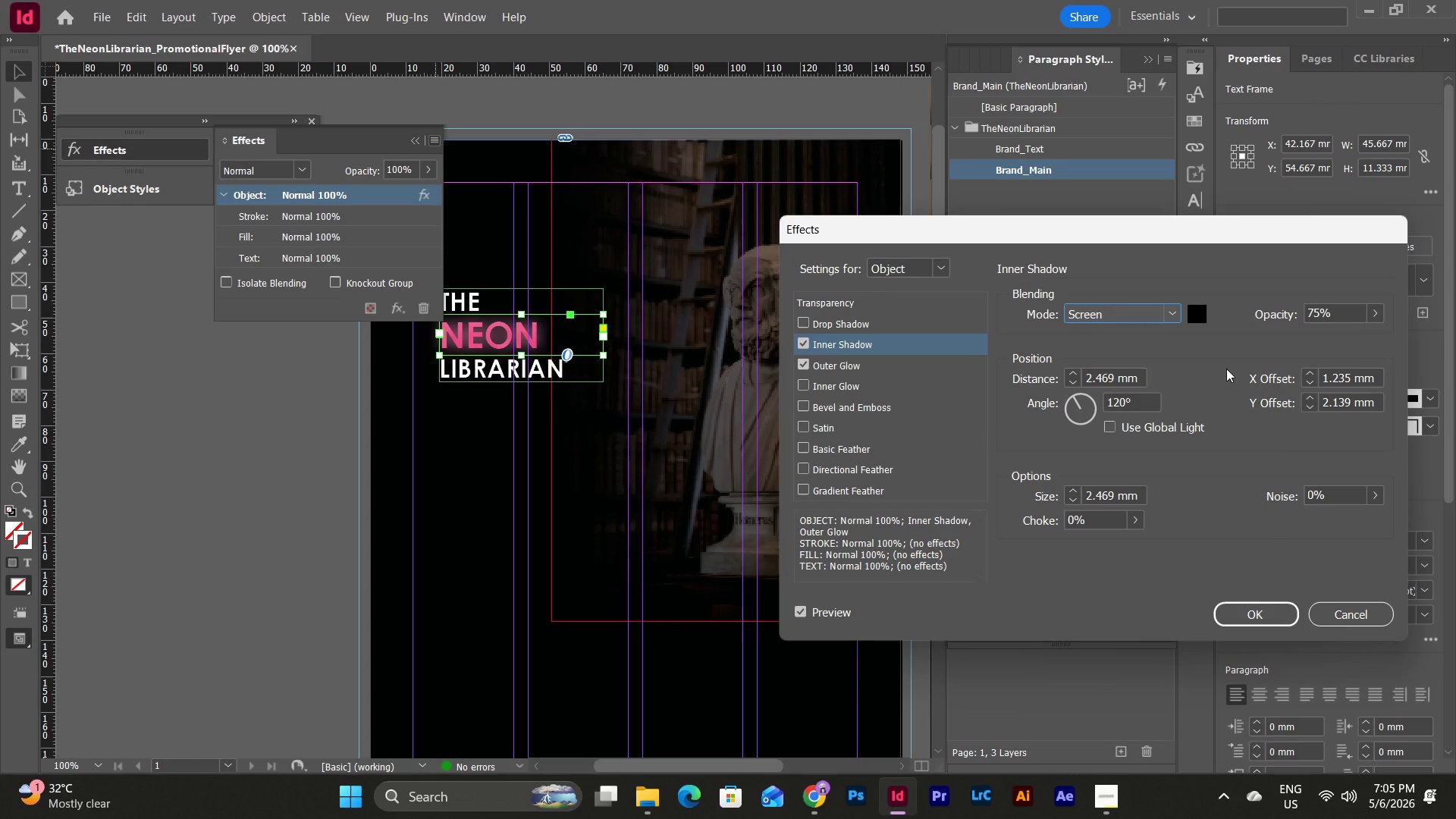 
left_click([1201, 306])
 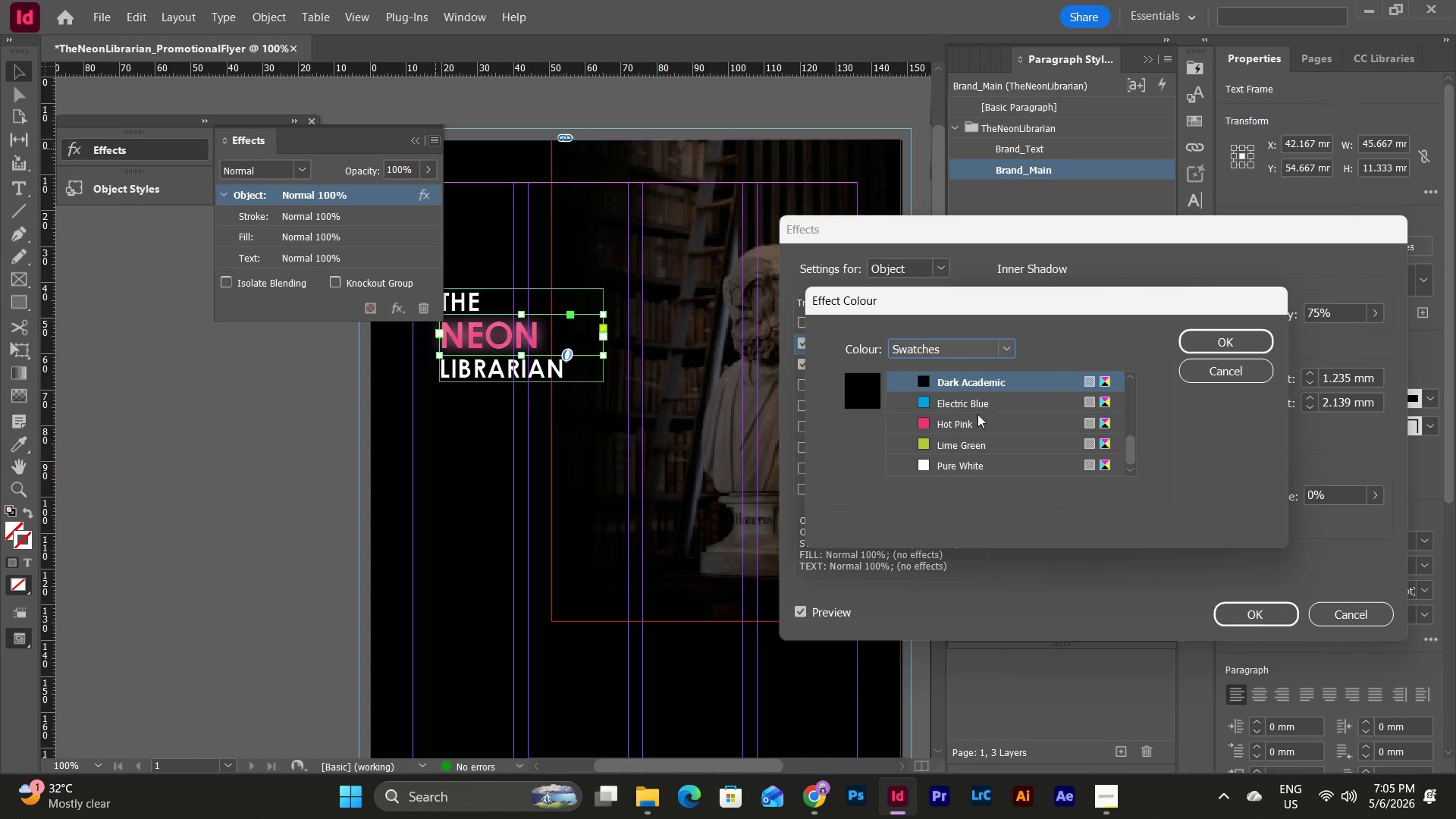 
left_click([966, 424])
 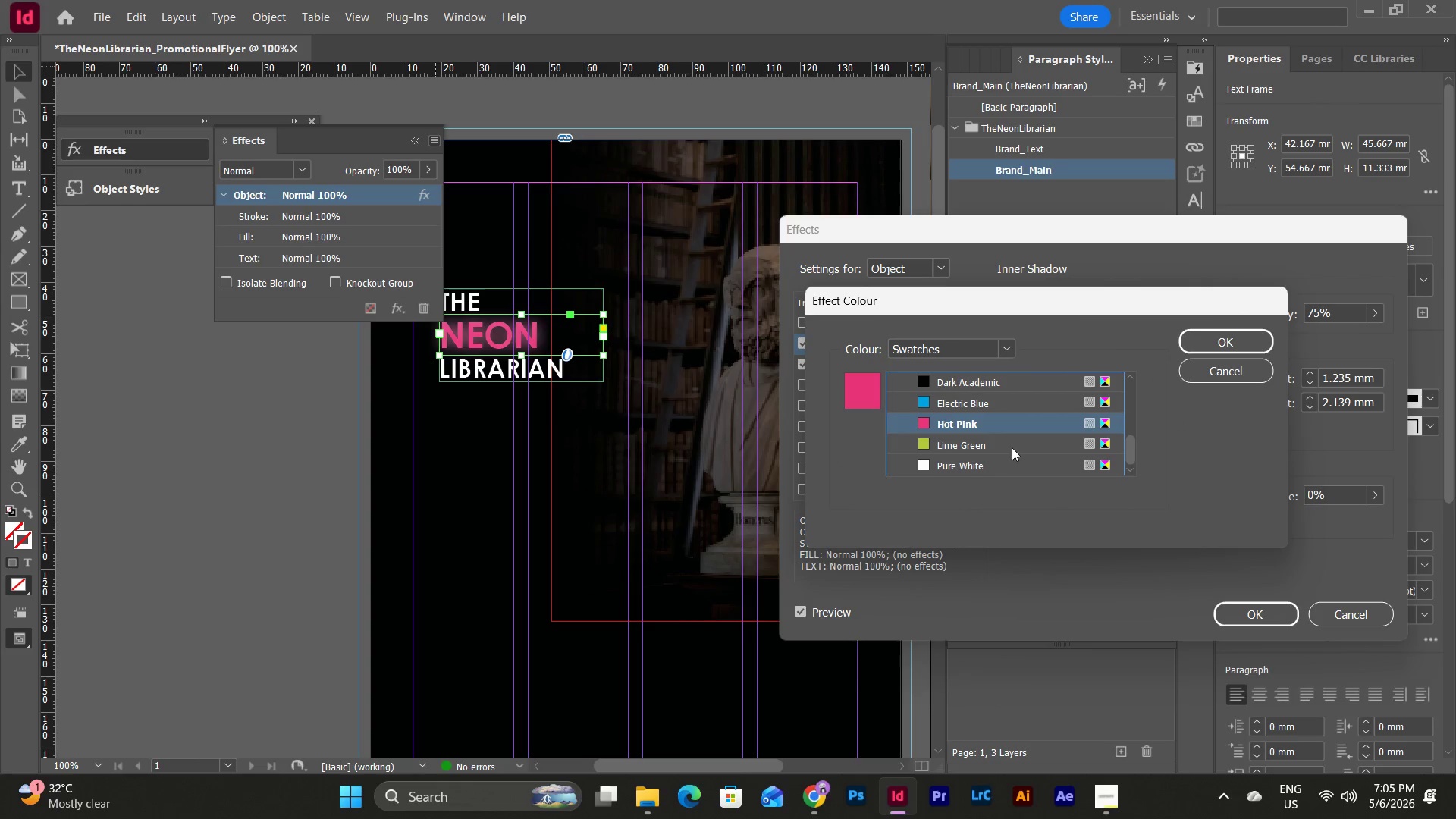 
left_click([1219, 346])
 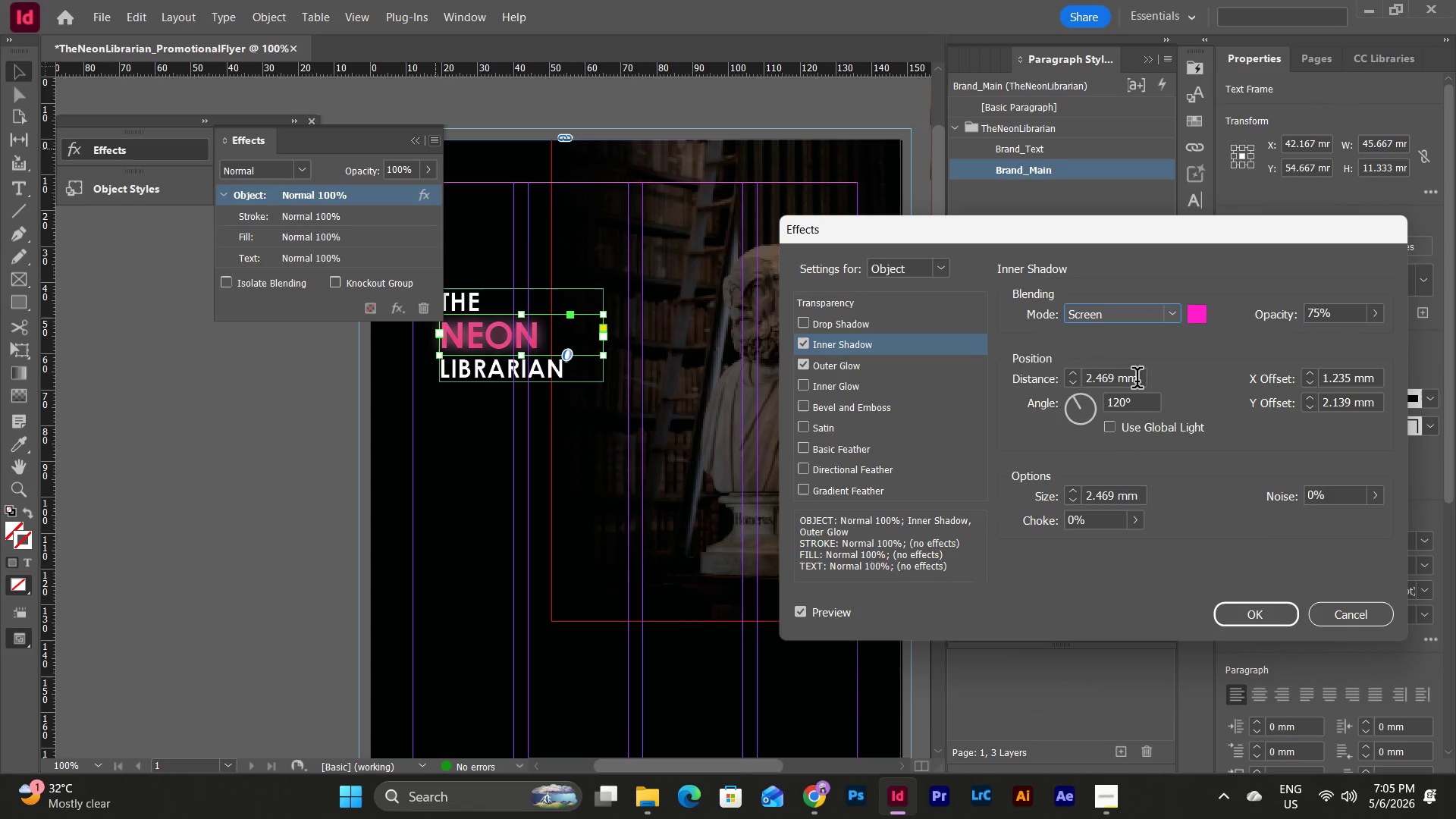 
left_click_drag(start_coordinate=[1143, 381], to_coordinate=[1078, 381])
 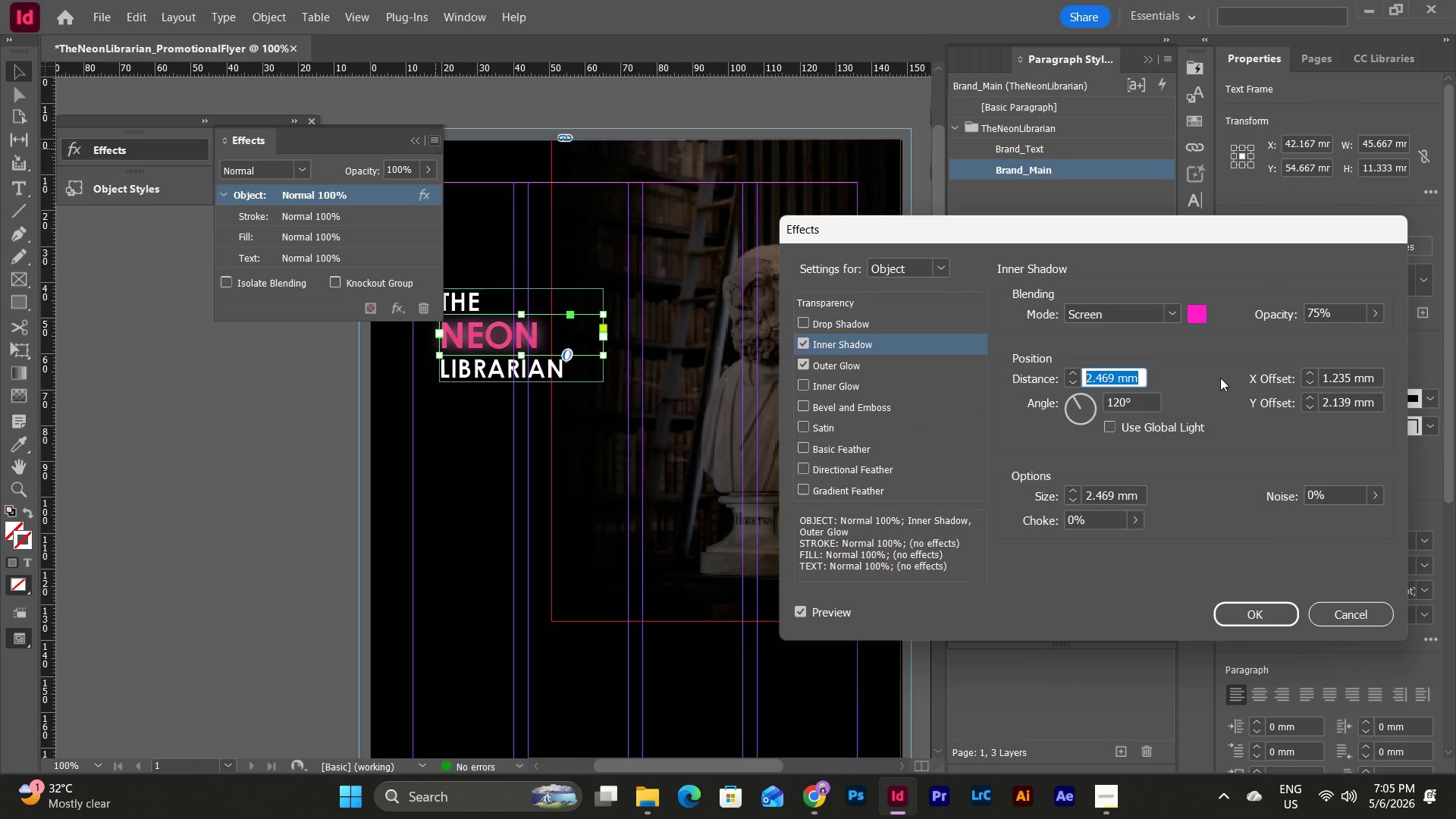 
left_click([1220, 378])
 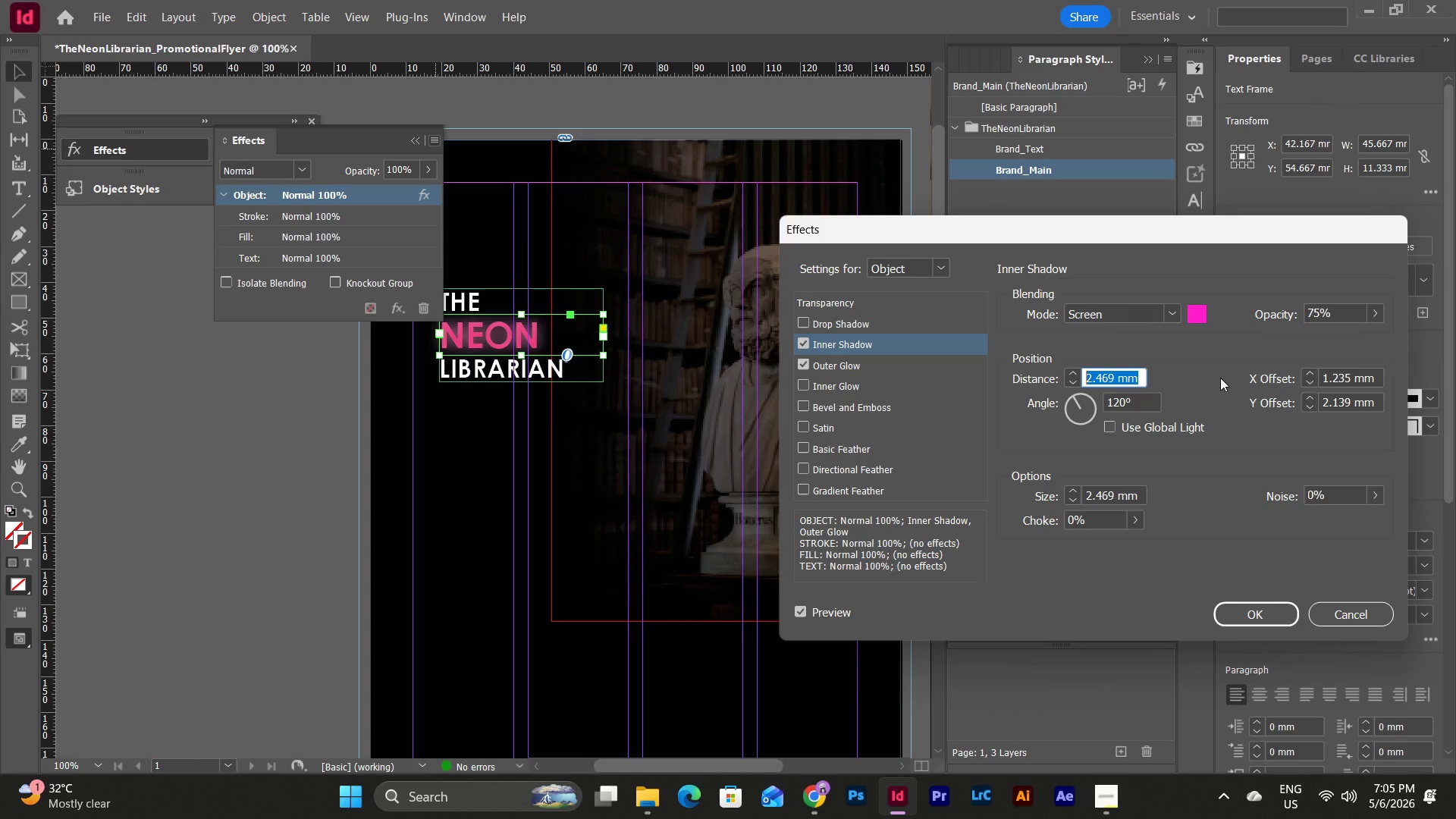 
wait(8.0)
 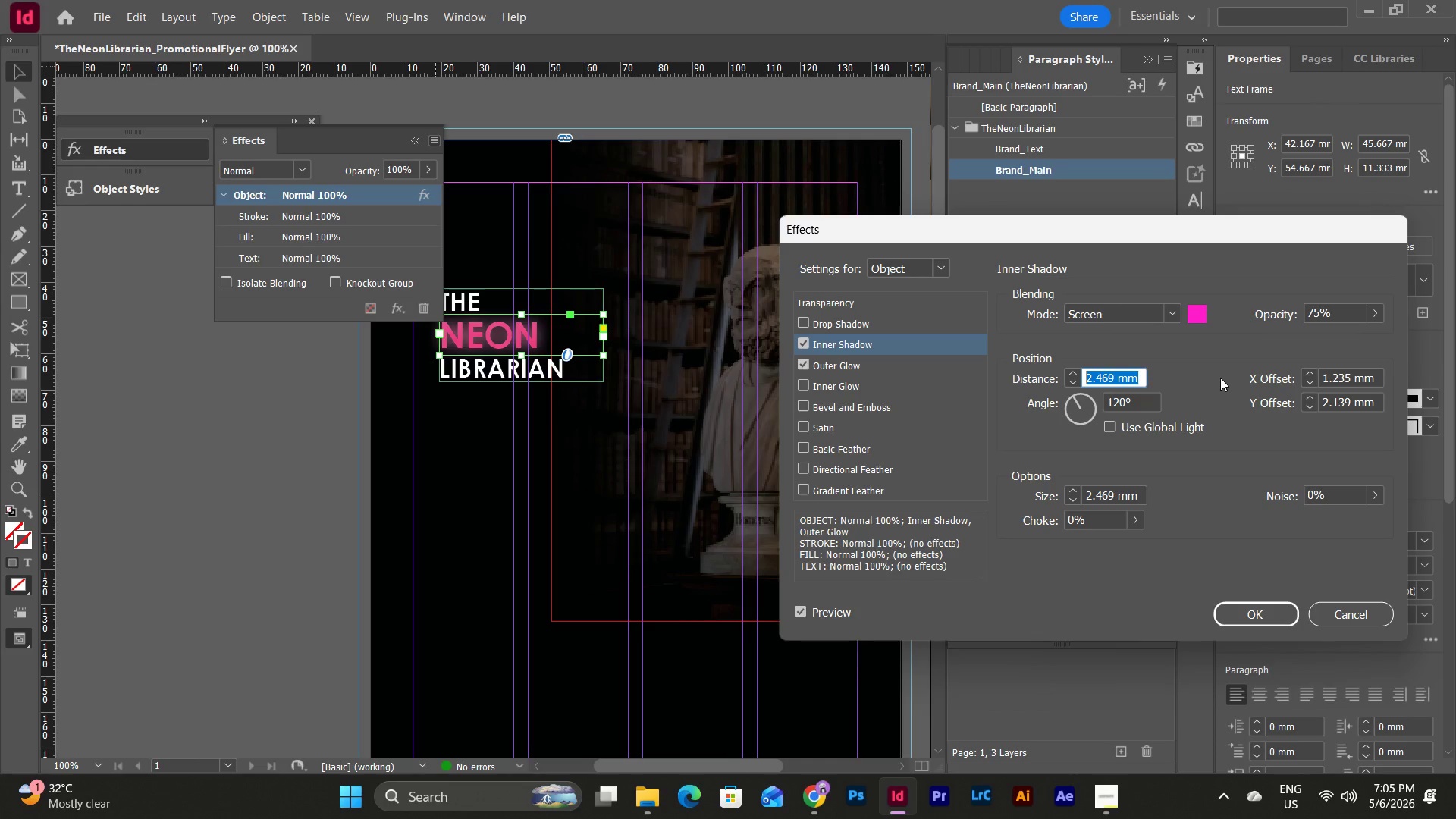 
left_click([1266, 612])
 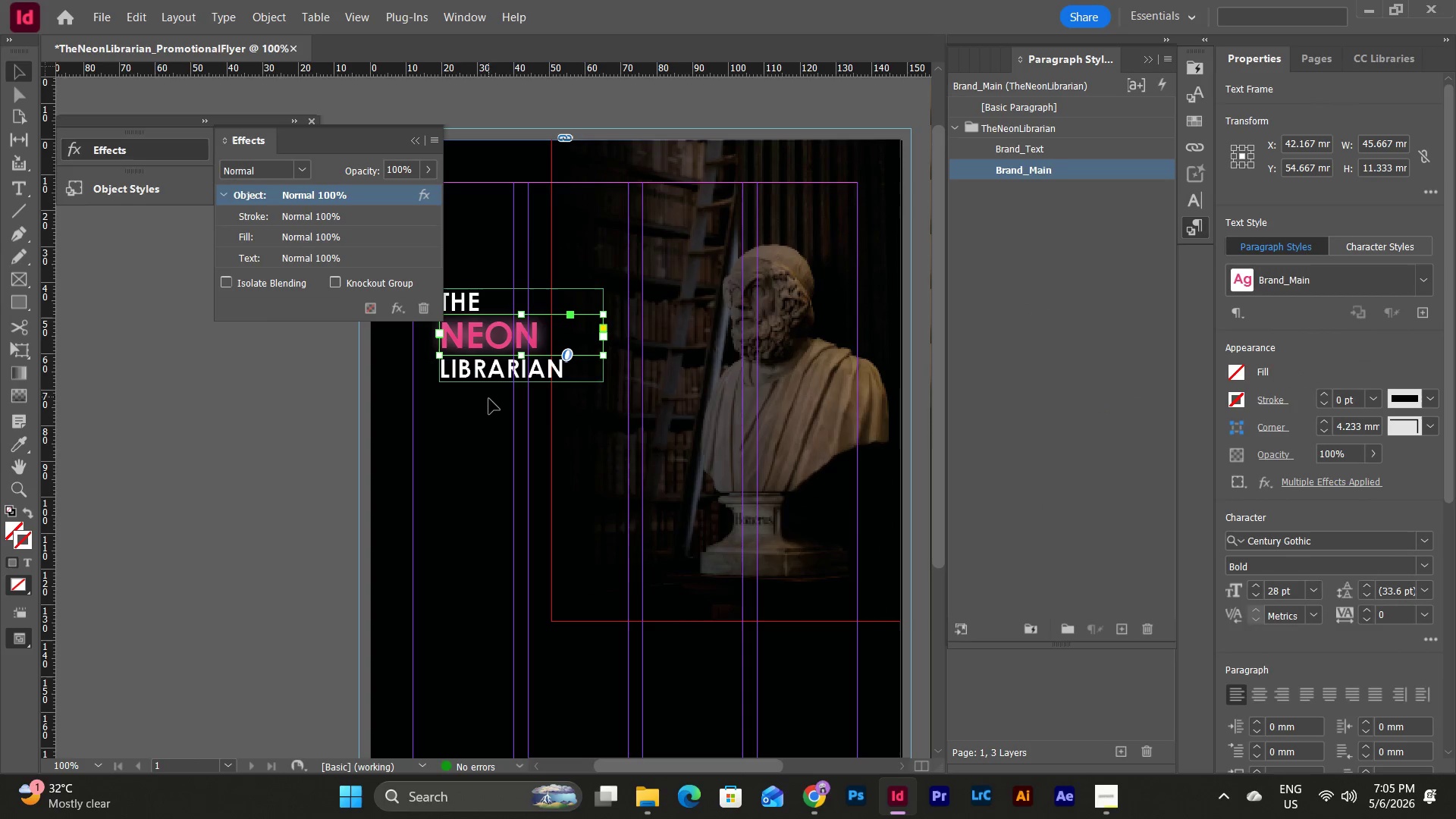 
left_click([485, 425])
 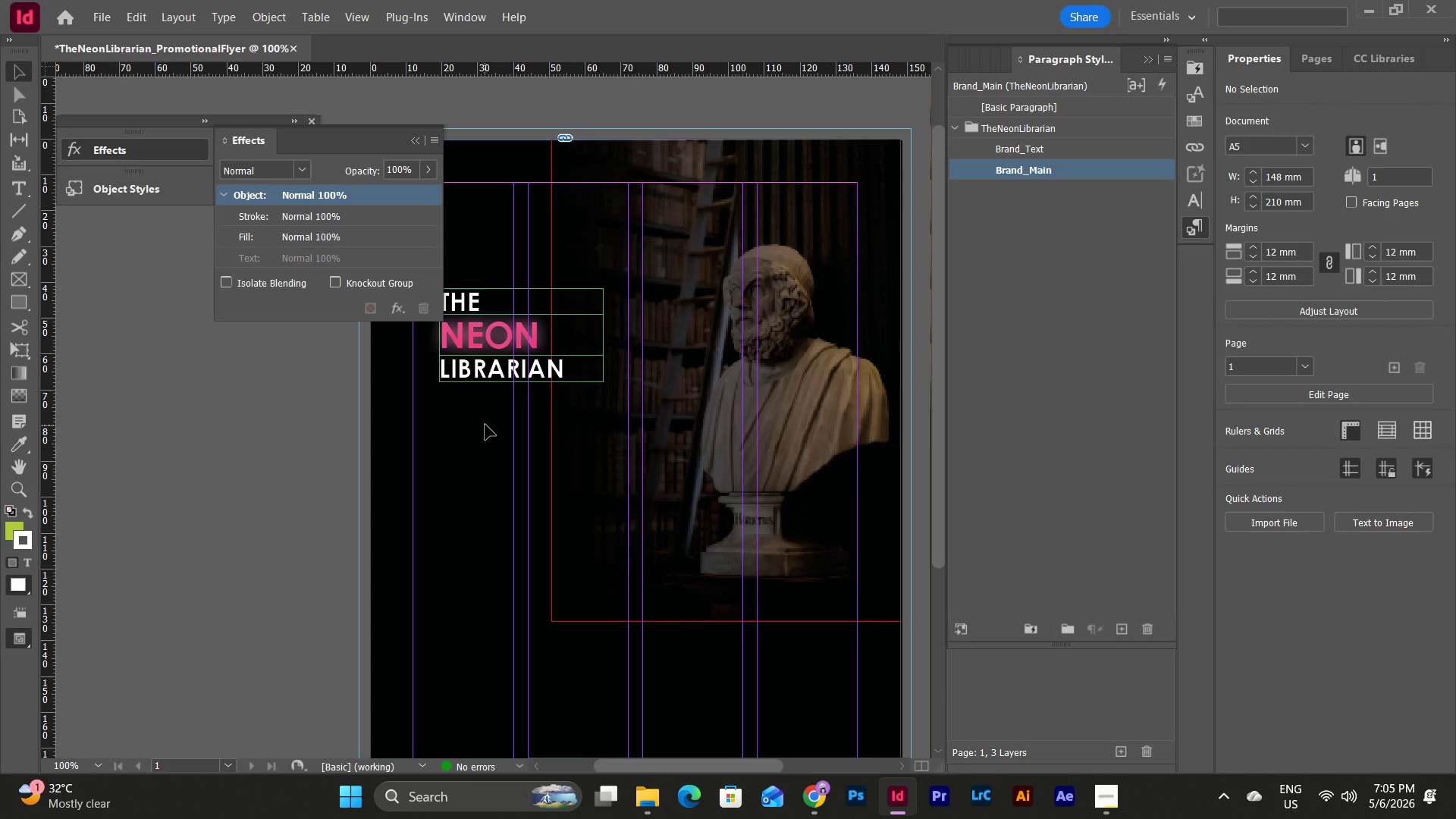 
key(Control+Z)
 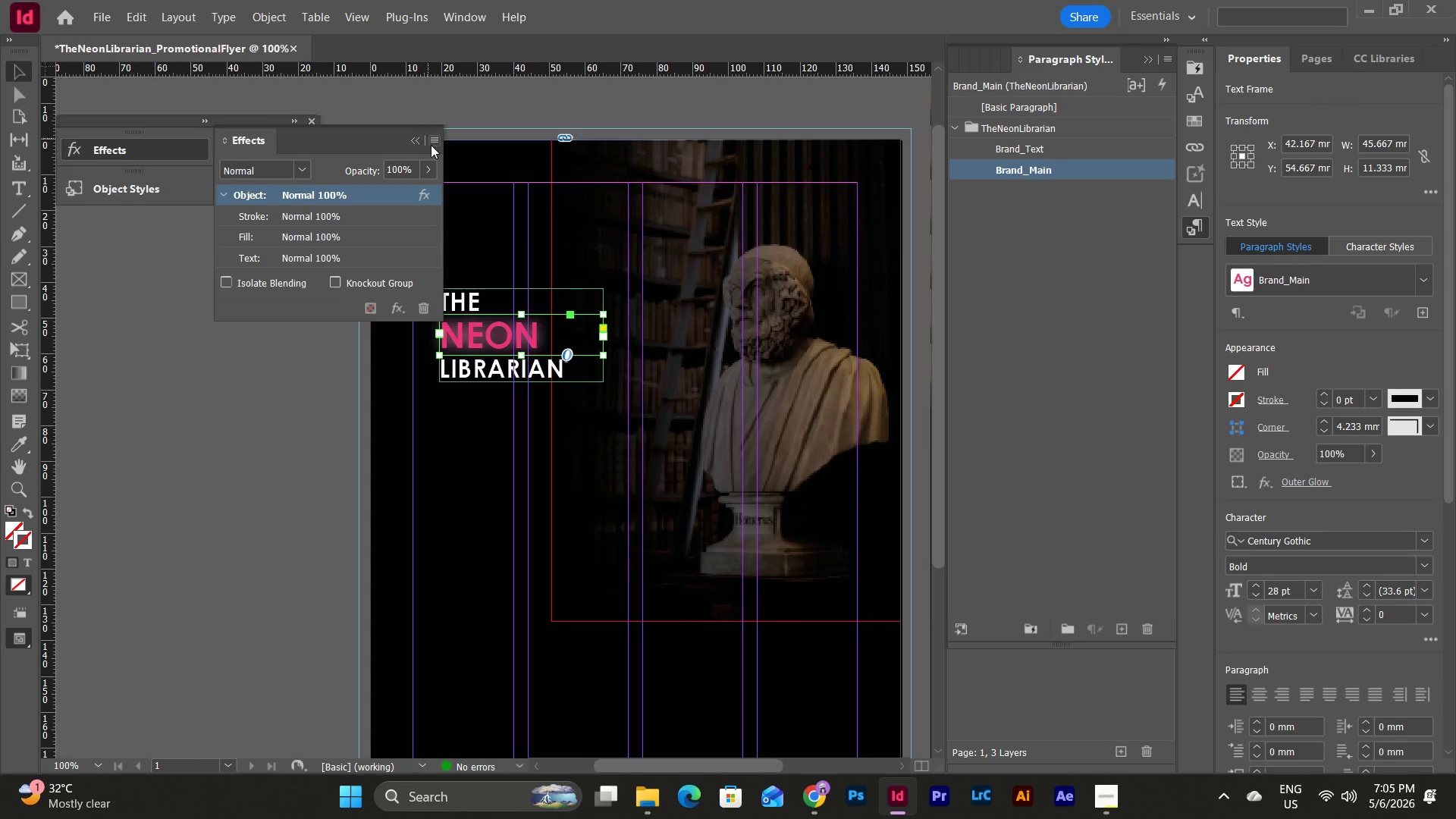 
left_click([431, 140])
 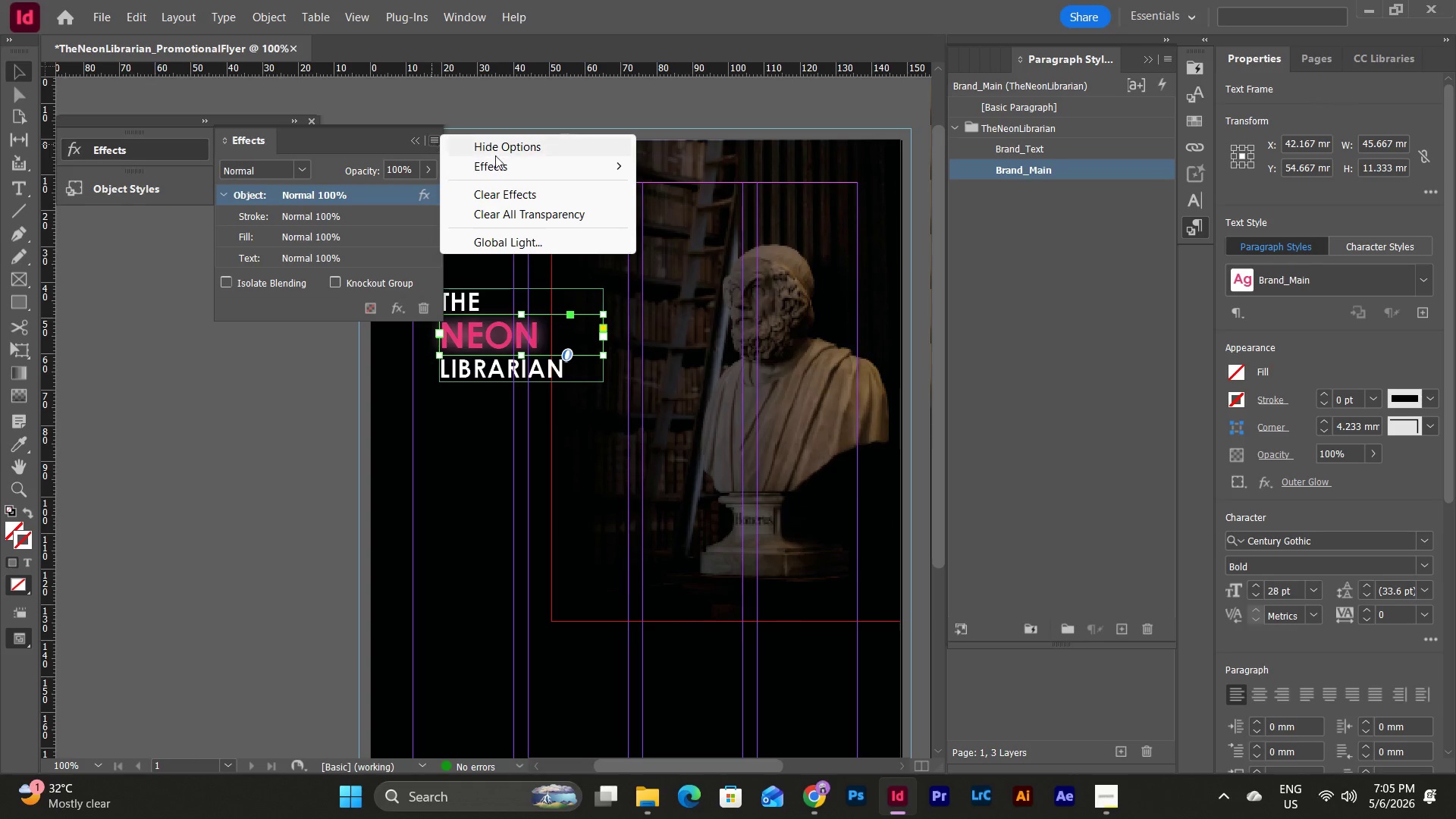 
mouse_move([532, 174])
 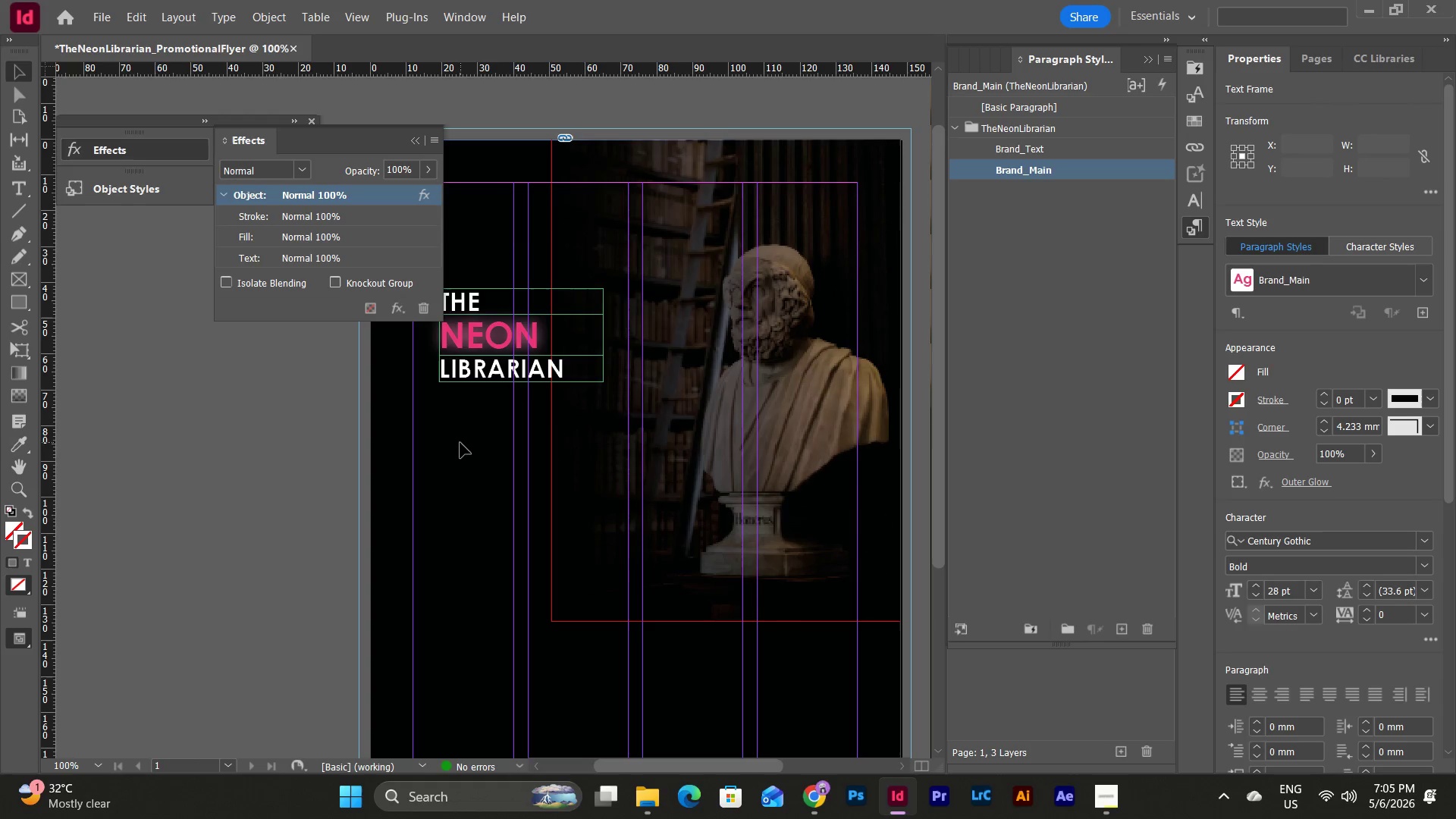 
double_click([466, 439])
 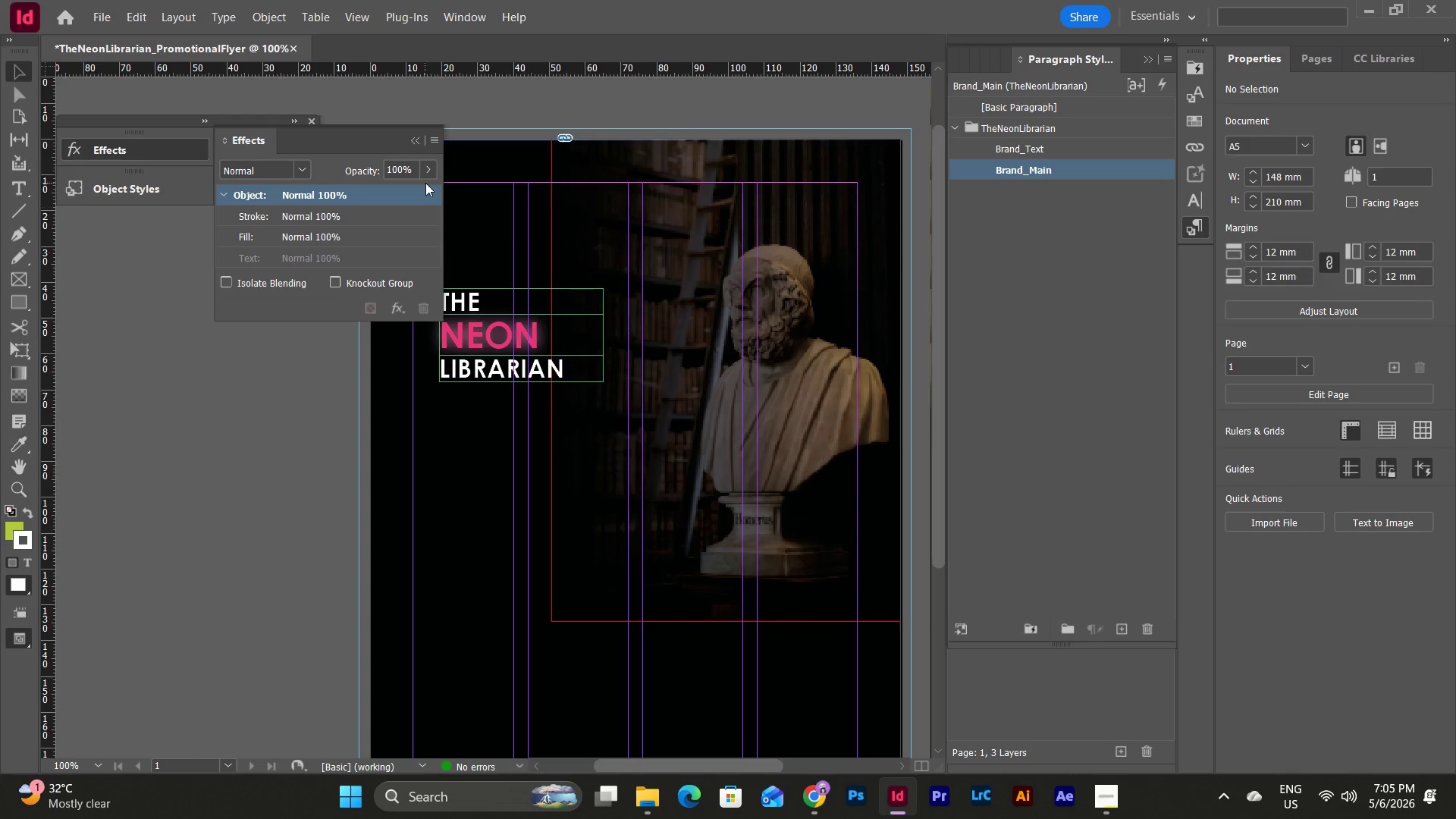 
left_click([417, 140])
 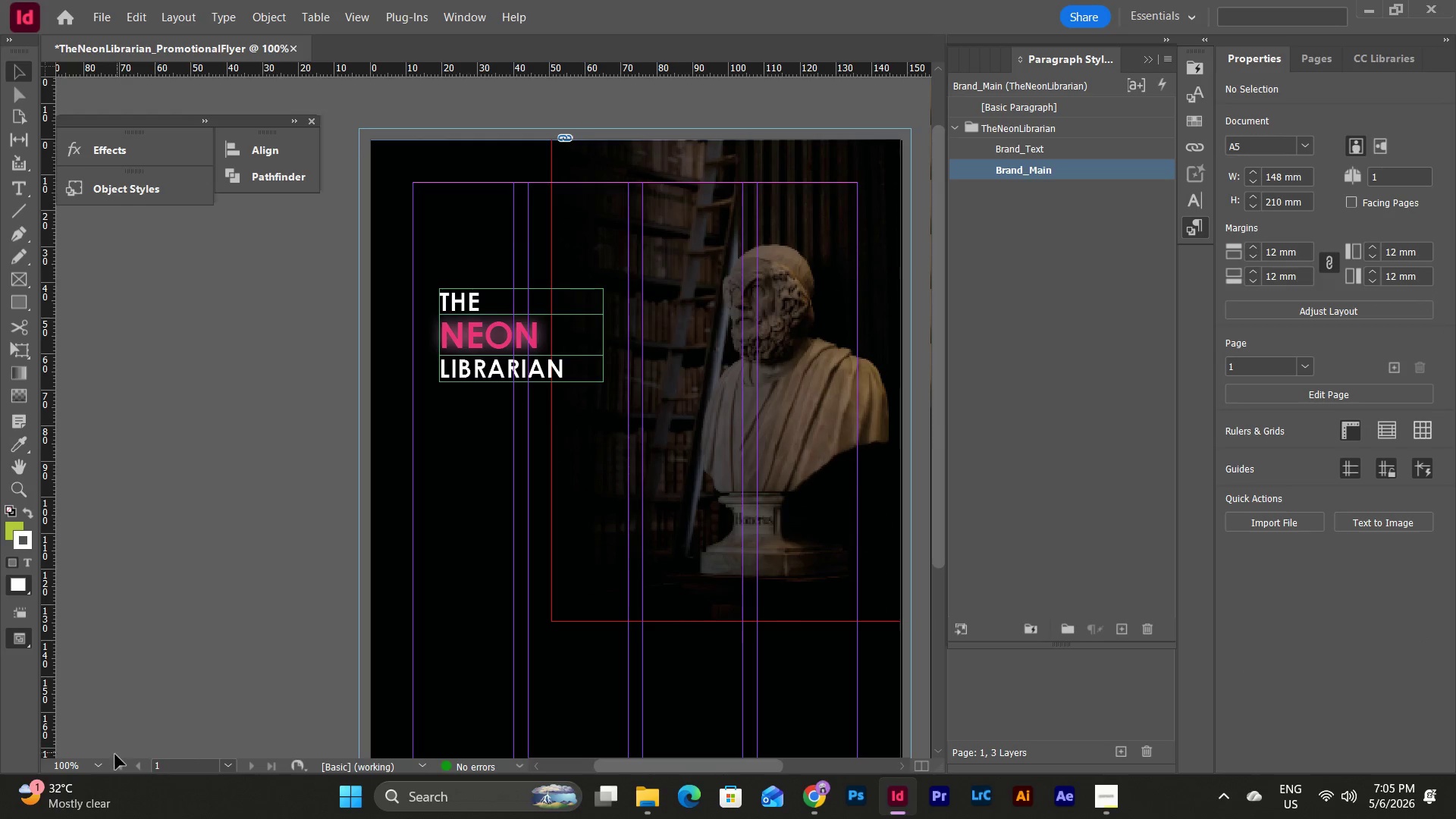 
left_click([102, 763])
 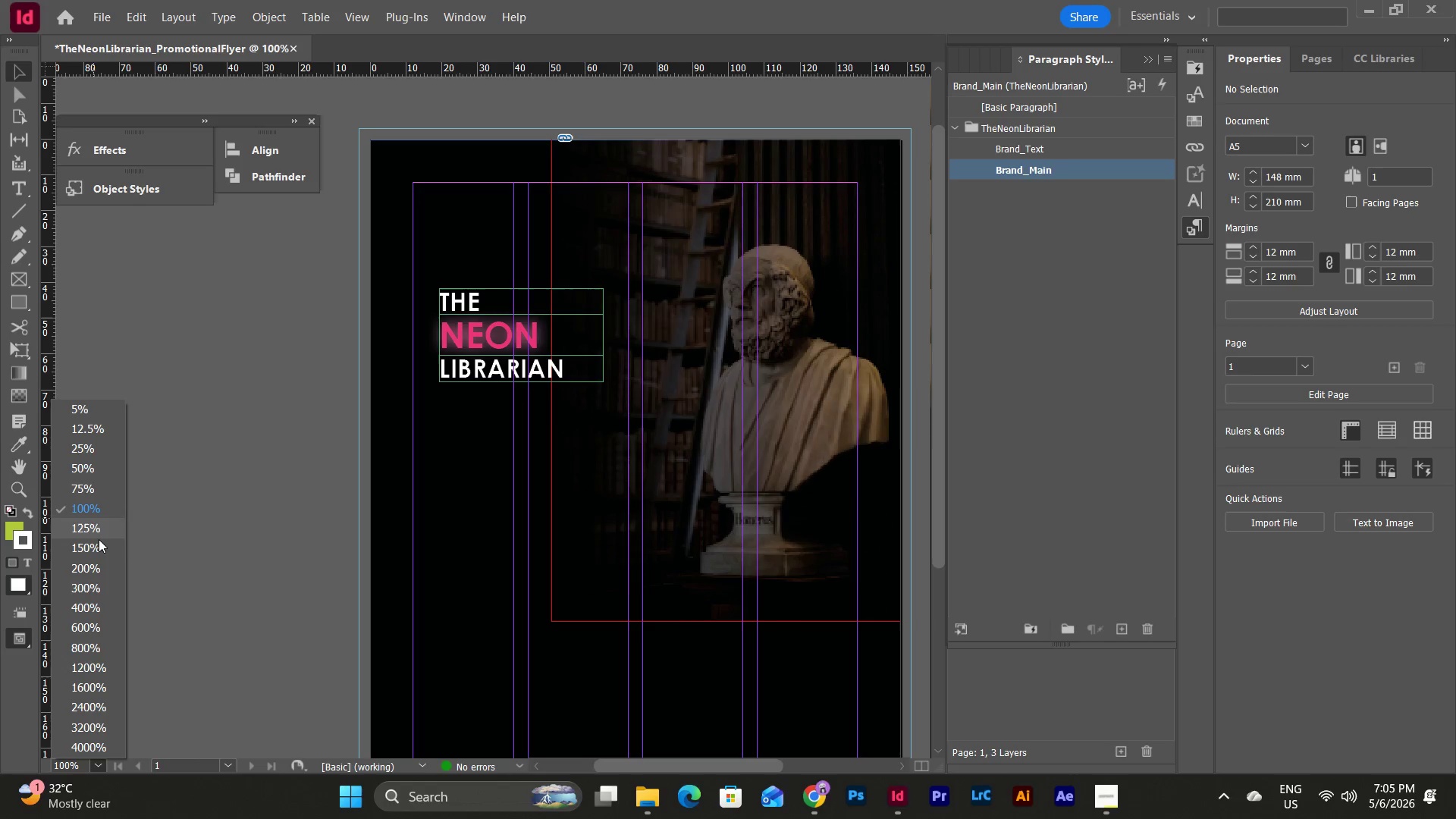 
left_click([98, 544])
 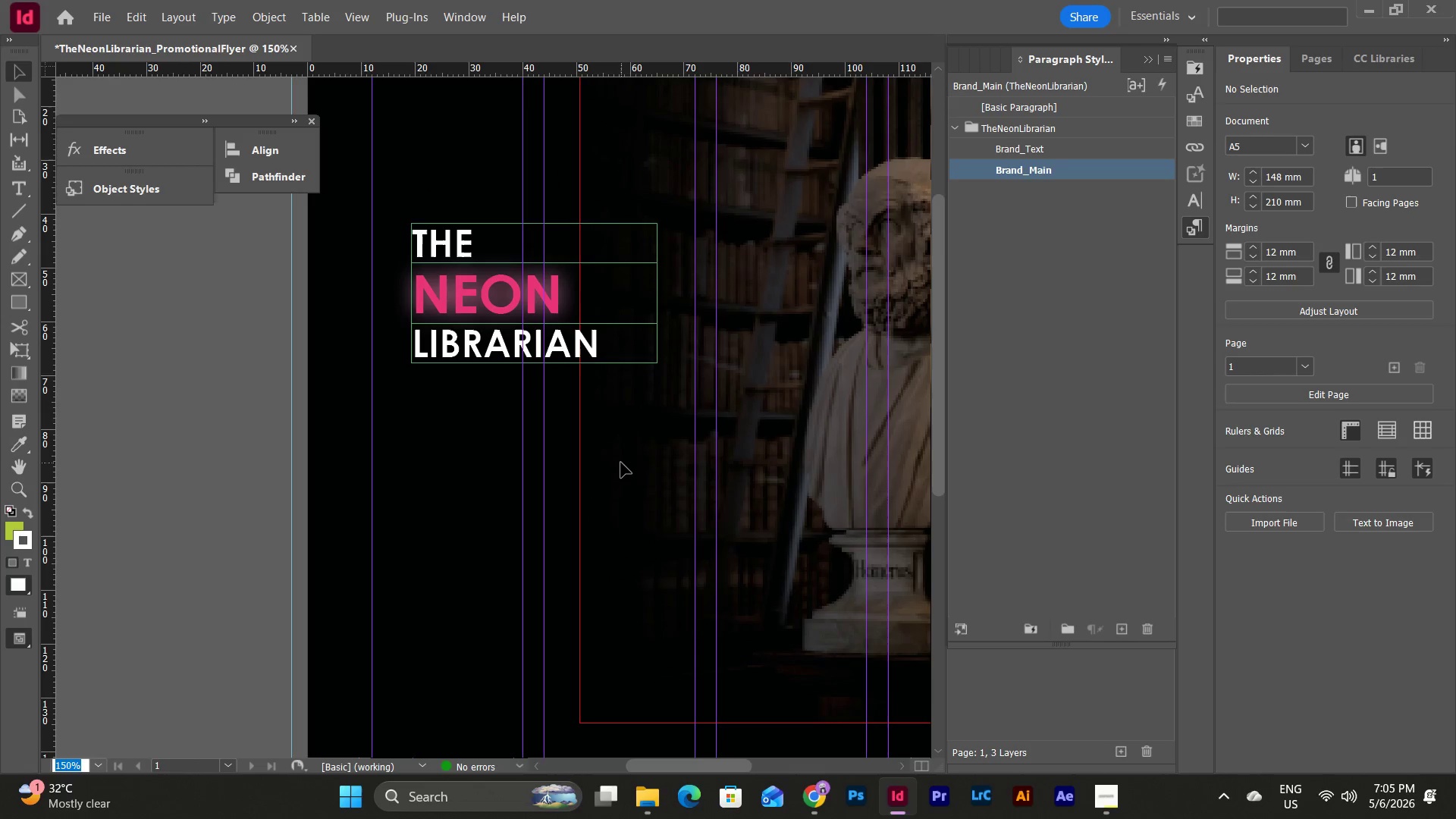 
scroll: coordinate [617, 463], scroll_direction: up, amount: 3.0
 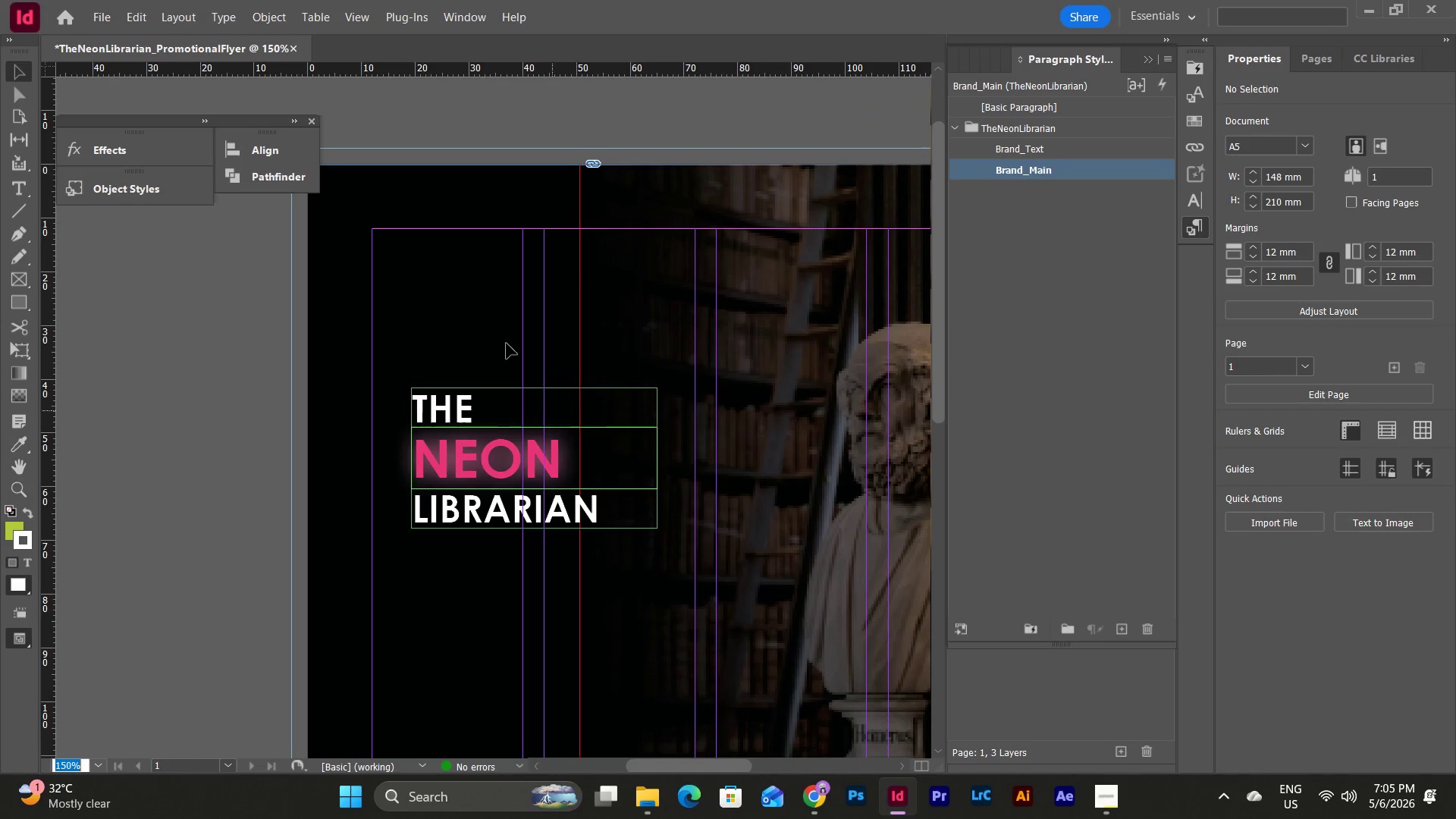 
left_click([466, 297])
 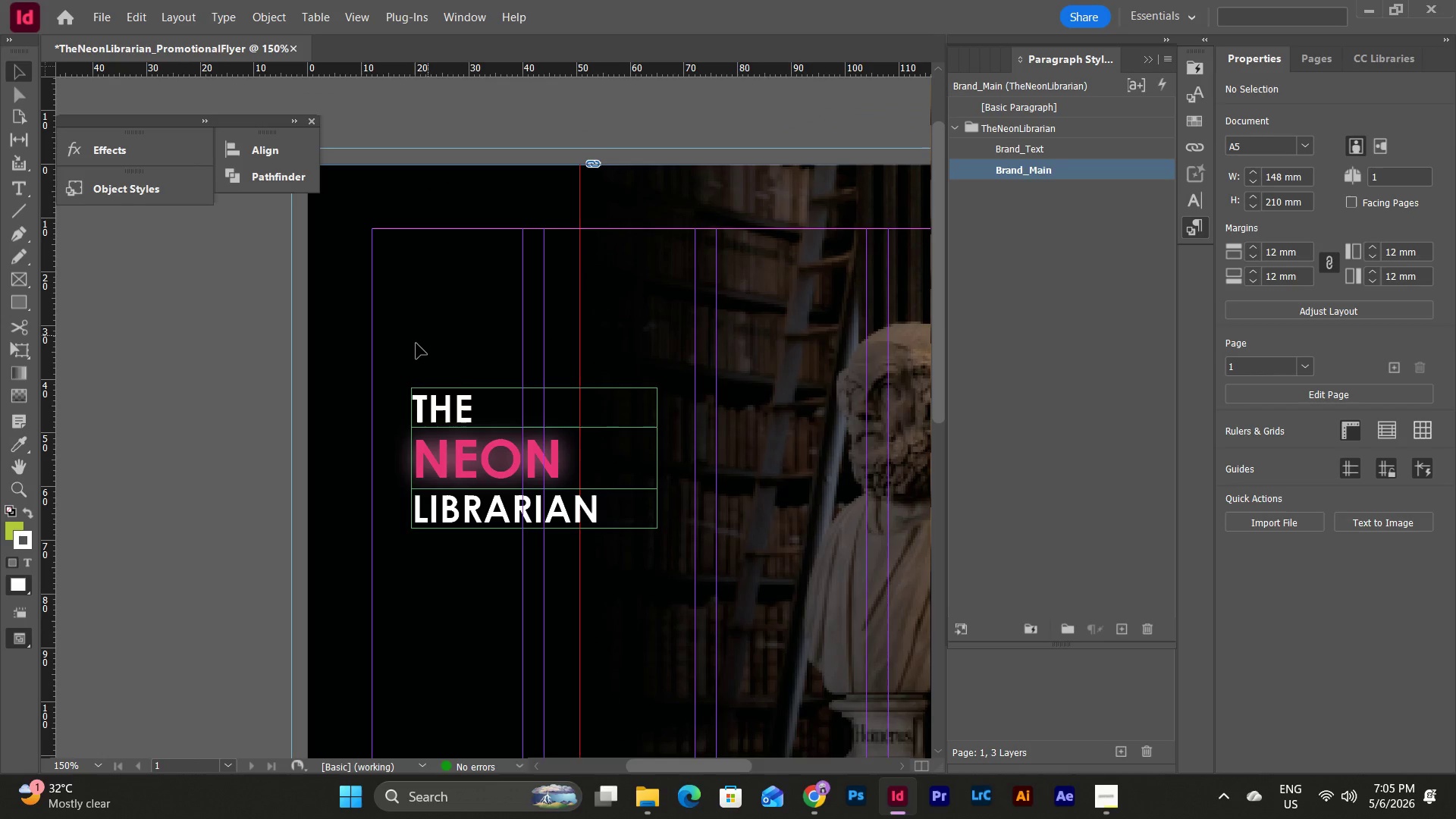 
left_click_drag(start_coordinate=[416, 344], to_coordinate=[613, 600])
 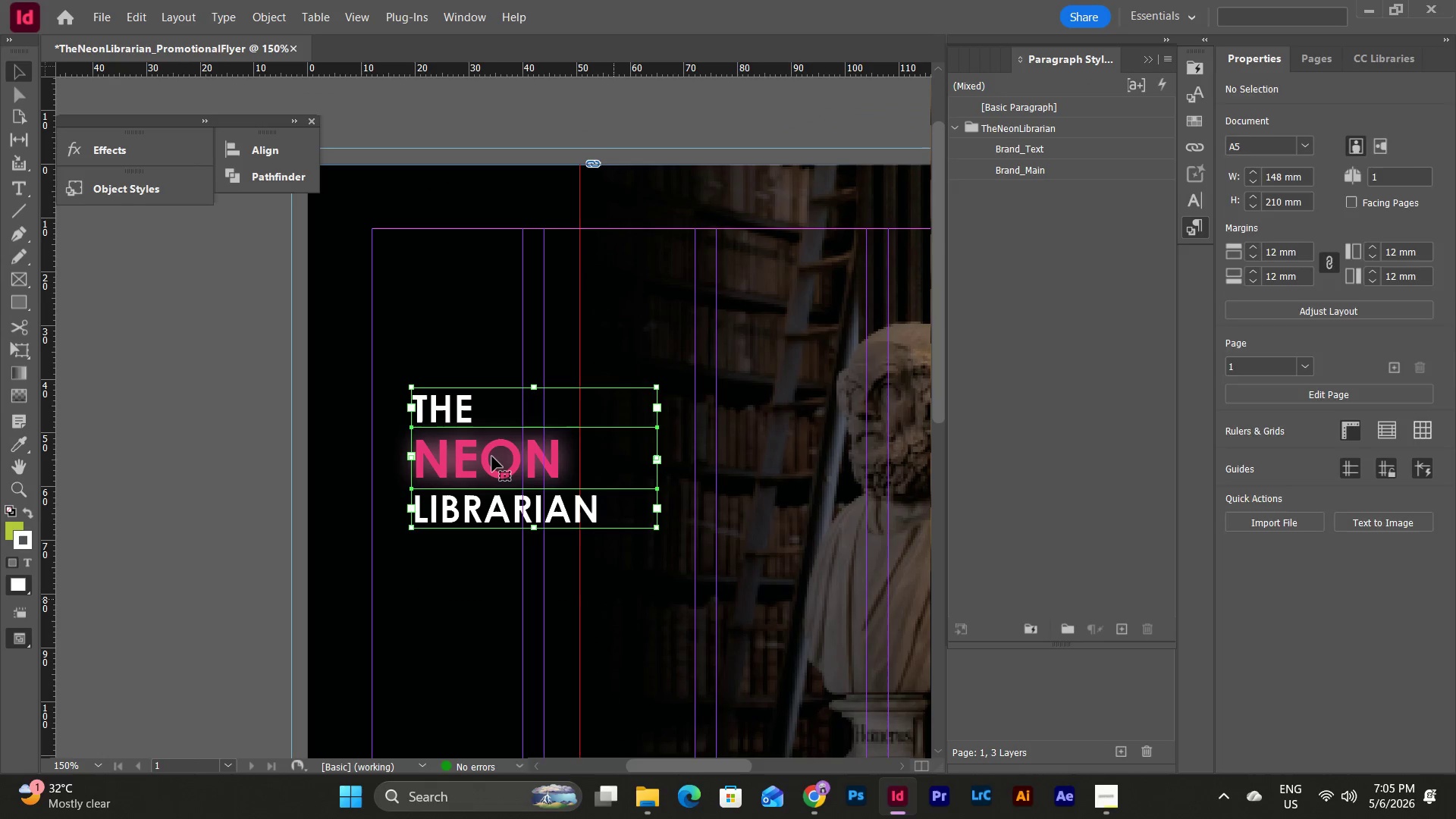 
left_click_drag(start_coordinate=[490, 455], to_coordinate=[530, 354])
 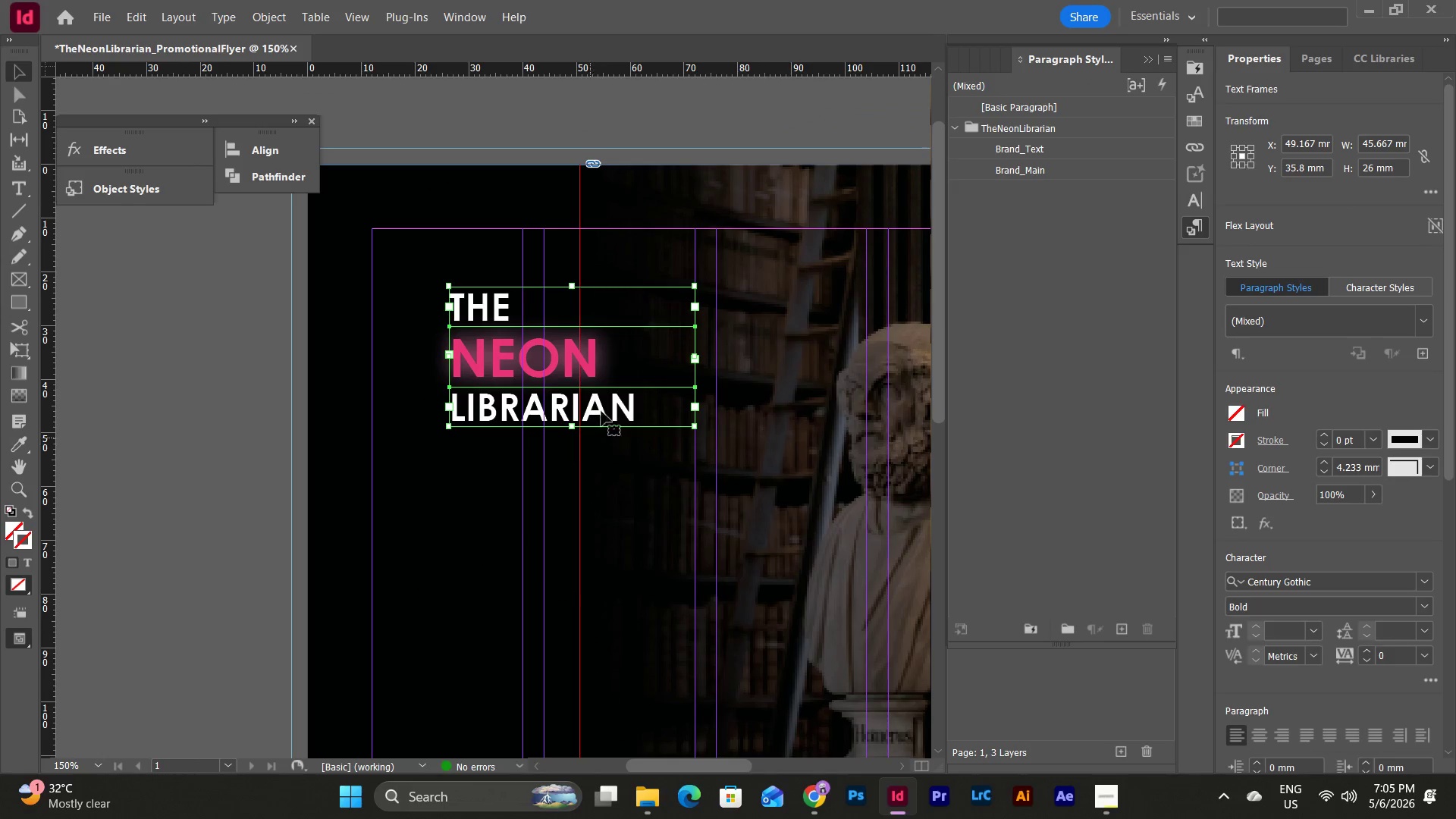 
left_click_drag(start_coordinate=[626, 353], to_coordinate=[591, 391])
 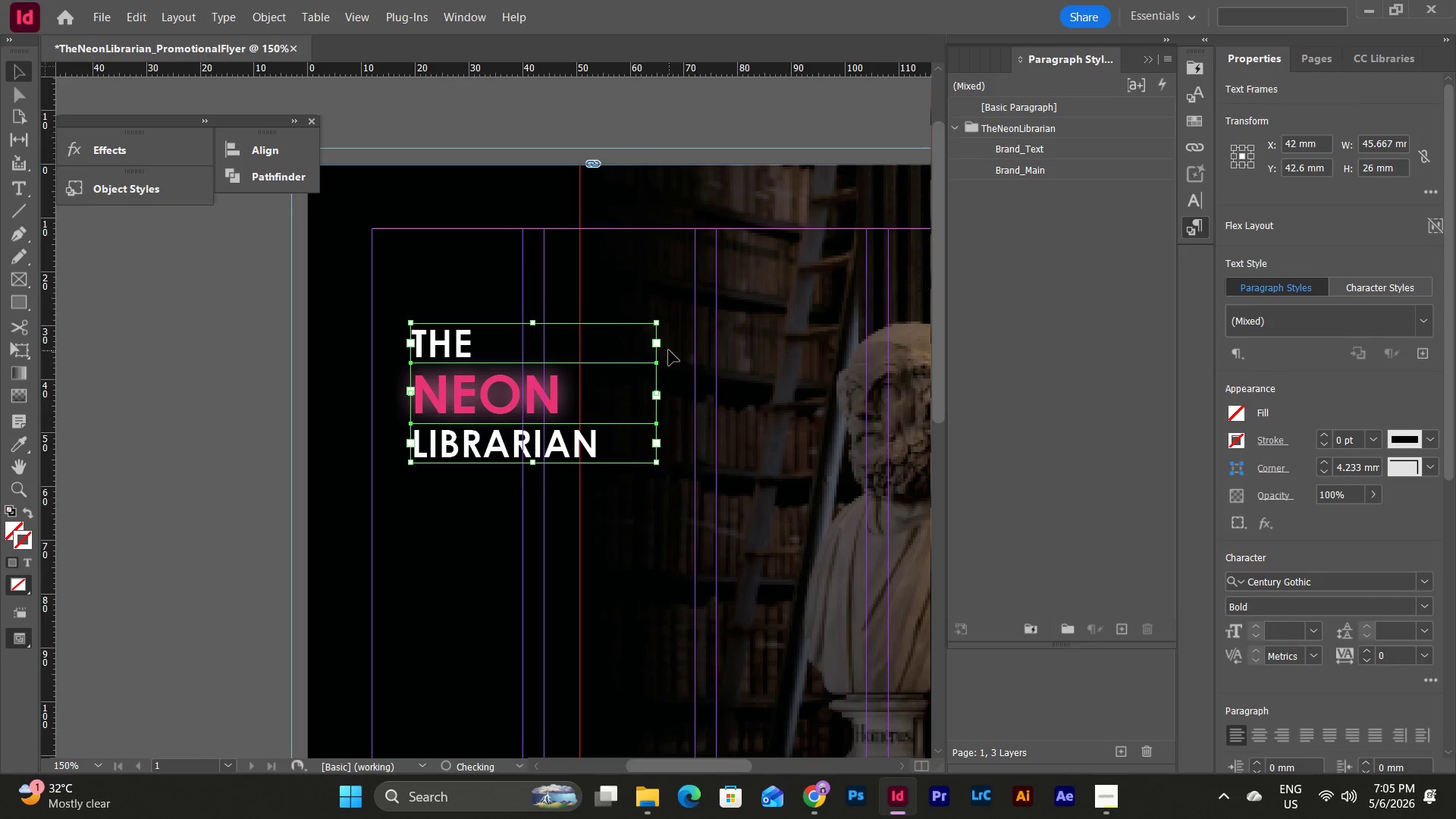 
double_click([640, 344])
 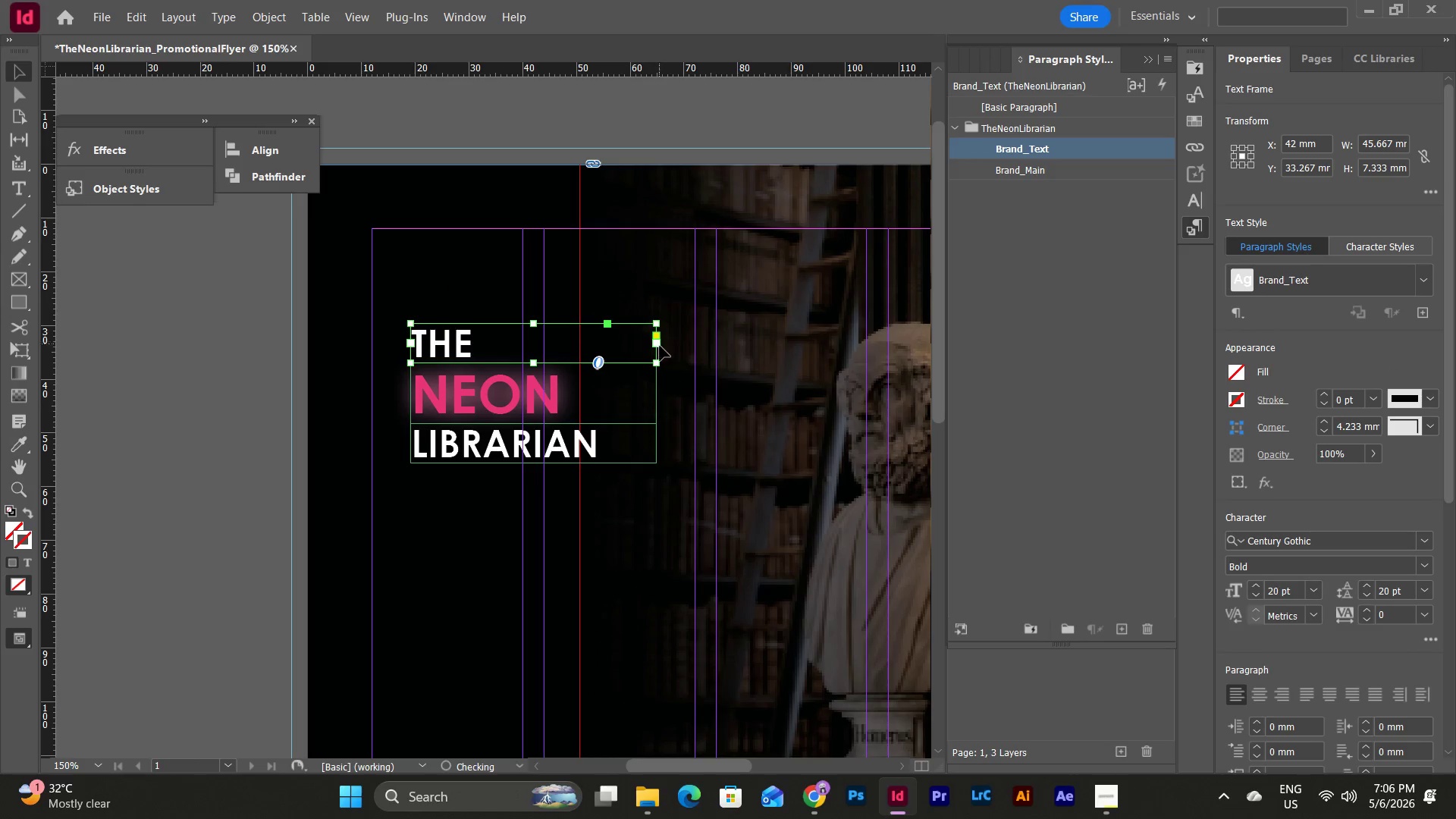 
left_click_drag(start_coordinate=[660, 346], to_coordinate=[582, 358])
 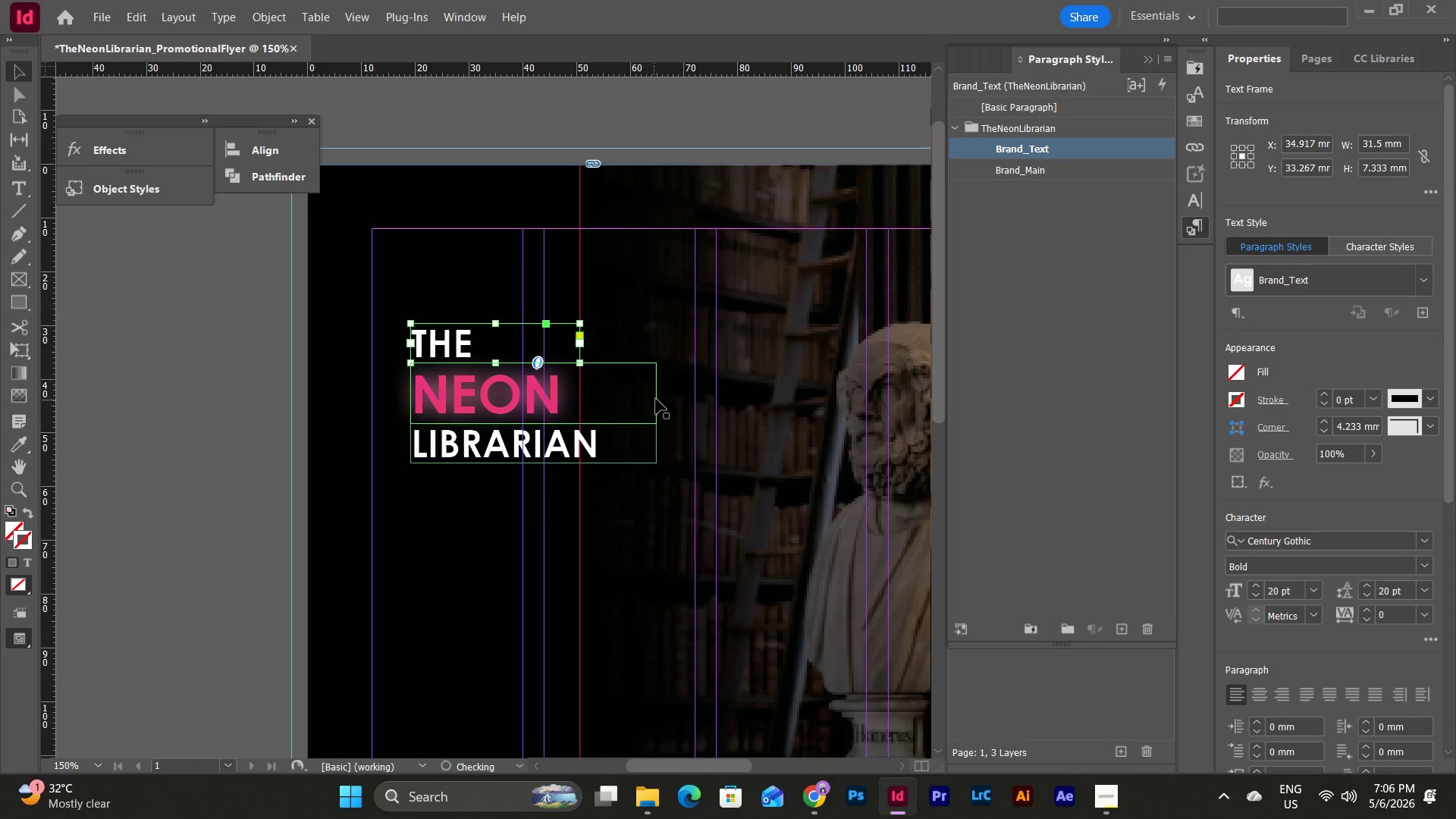 
left_click([656, 398])
 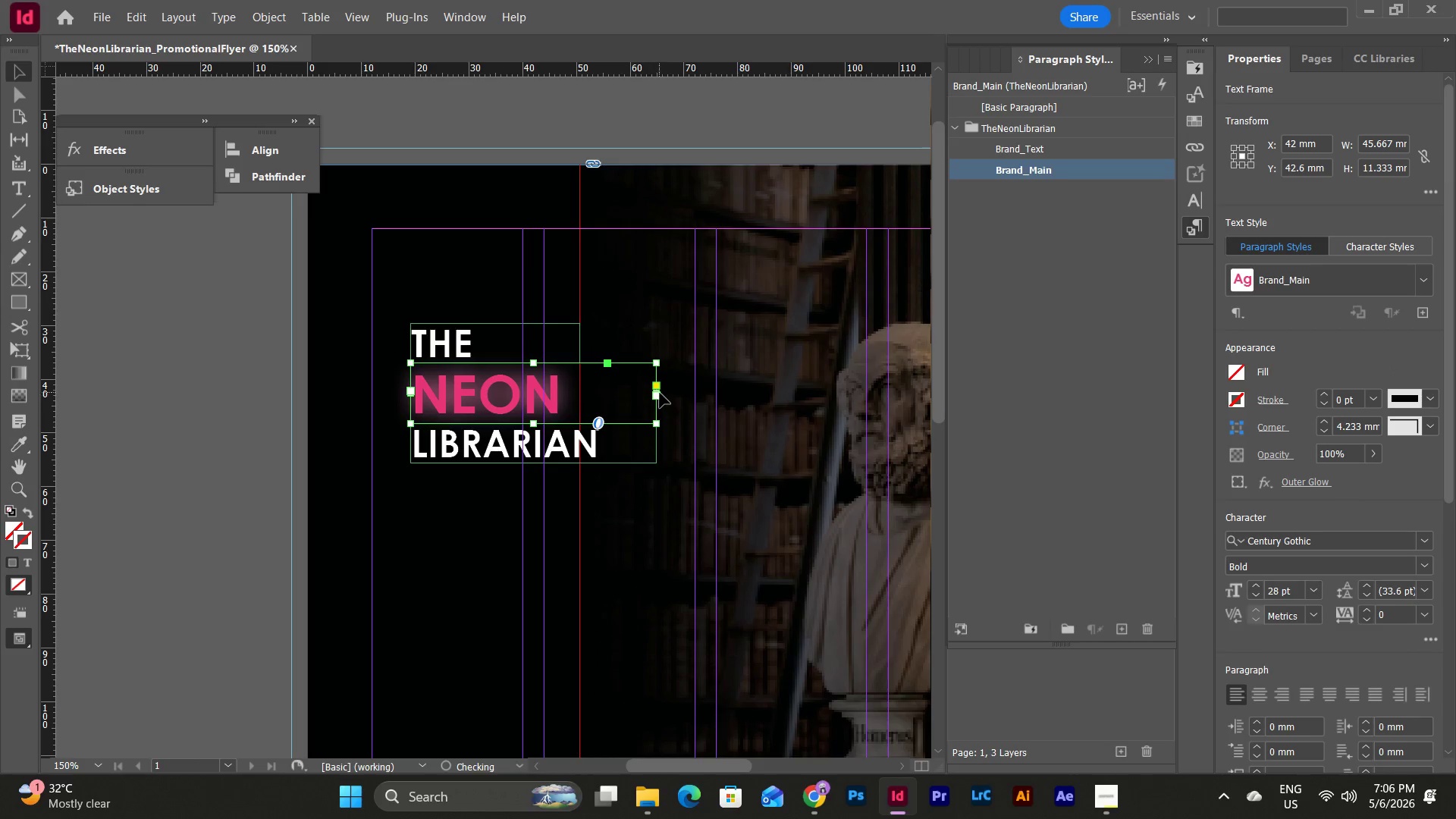 
left_click_drag(start_coordinate=[660, 397], to_coordinate=[579, 399])
 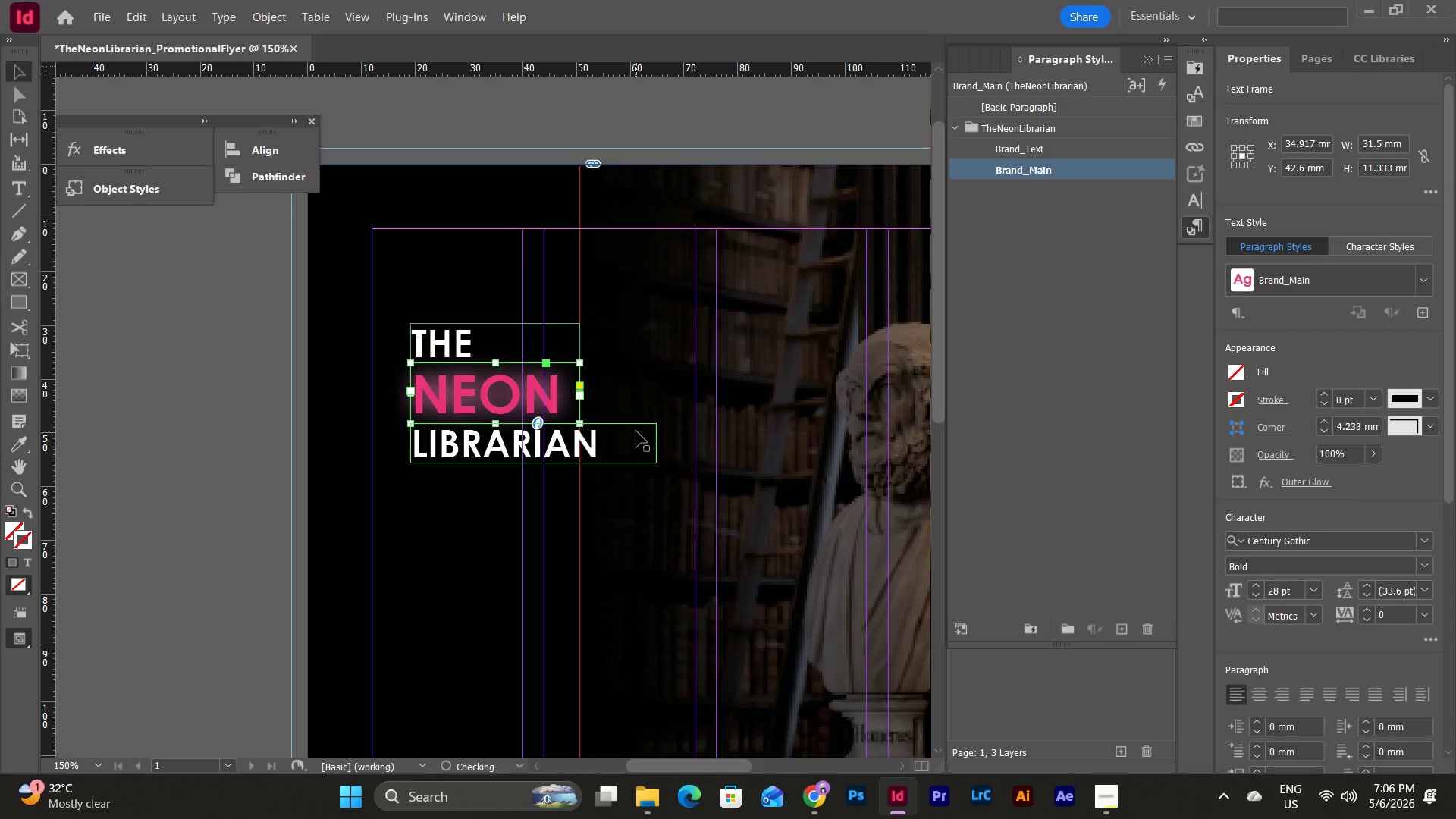 
left_click([636, 431])
 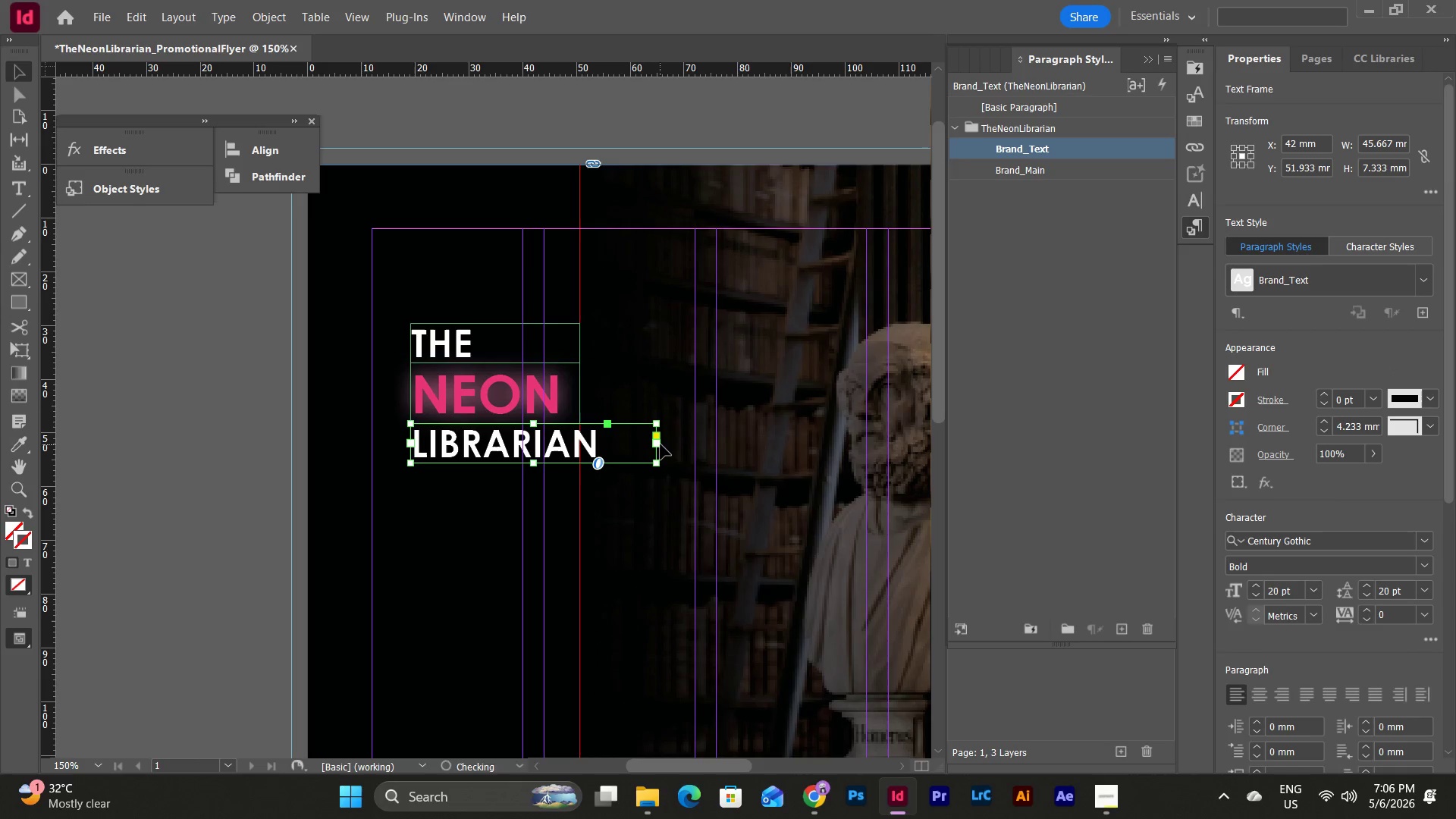 
left_click_drag(start_coordinate=[661, 444], to_coordinate=[612, 450])
 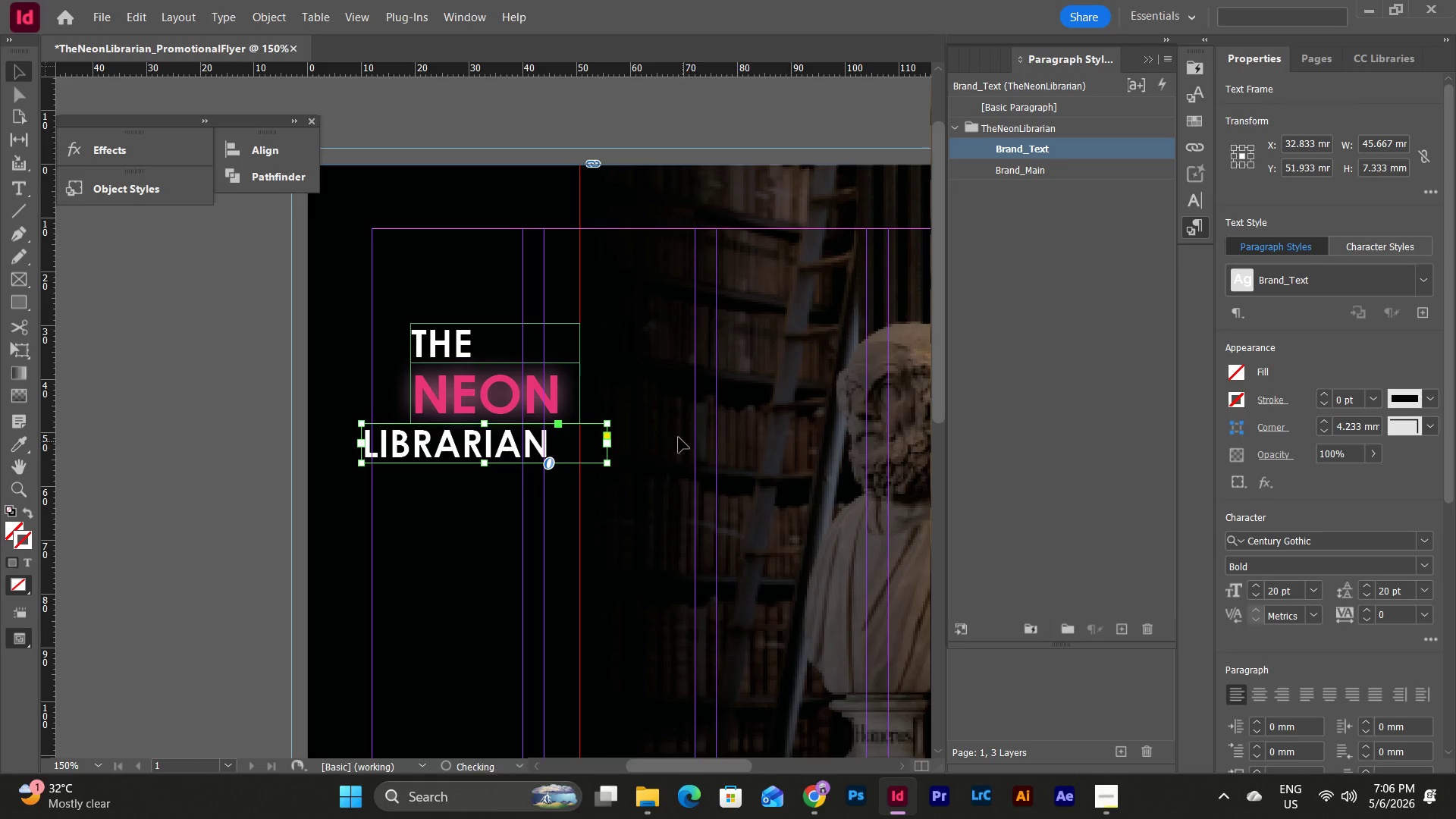 
key(Control+Z)
 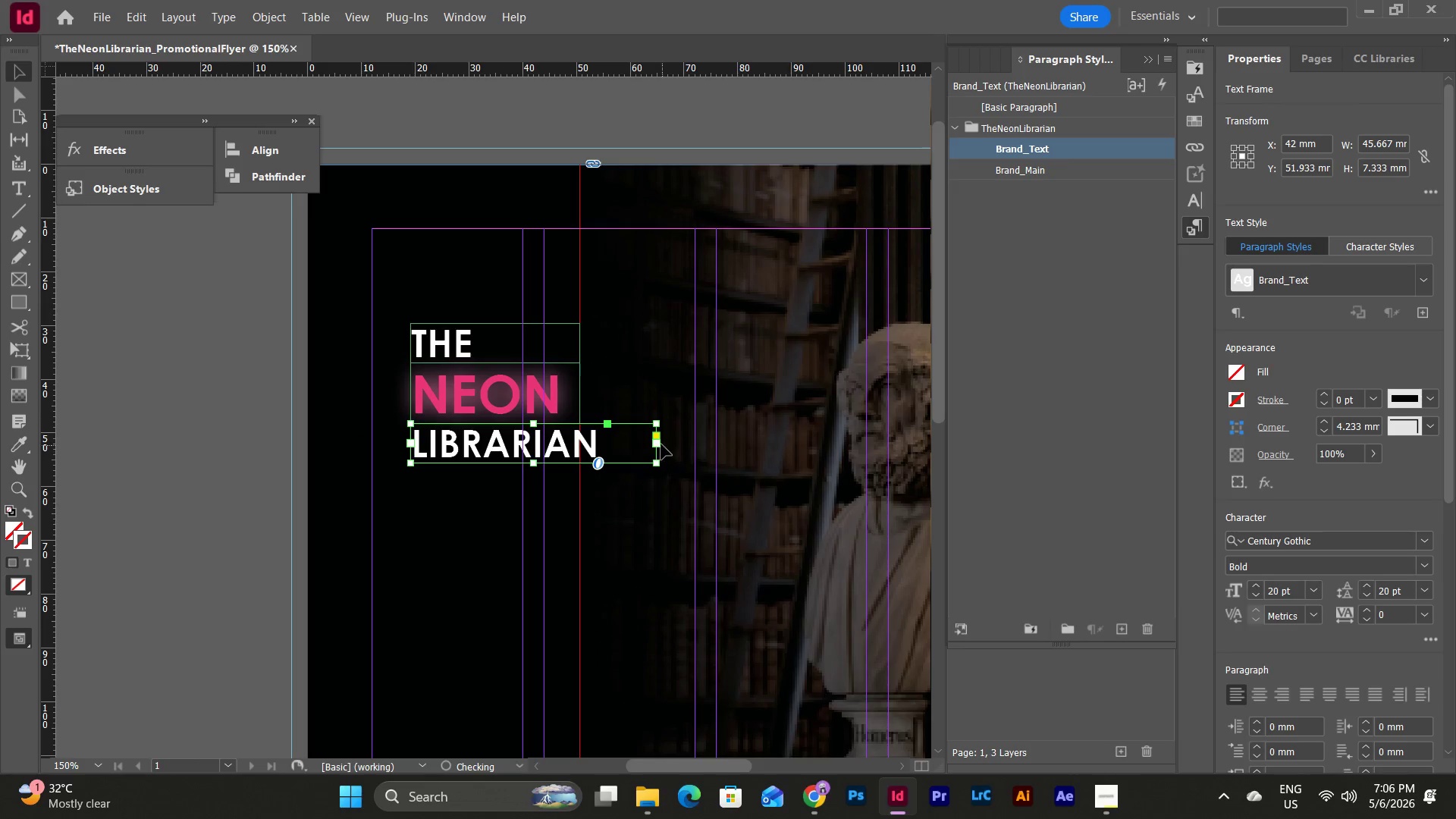 
left_click_drag(start_coordinate=[661, 444], to_coordinate=[620, 450])
 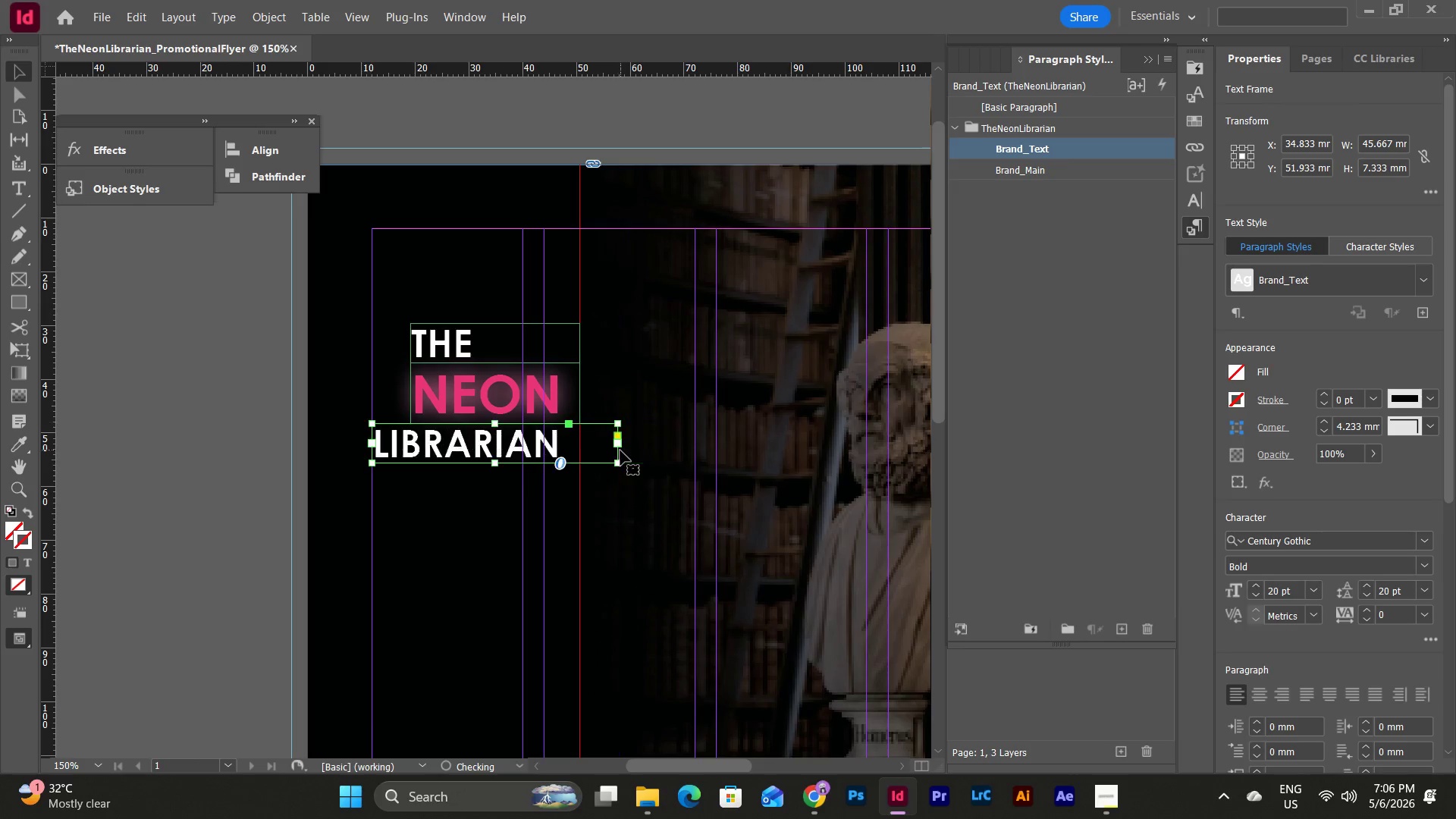 
key(Control+Z)
 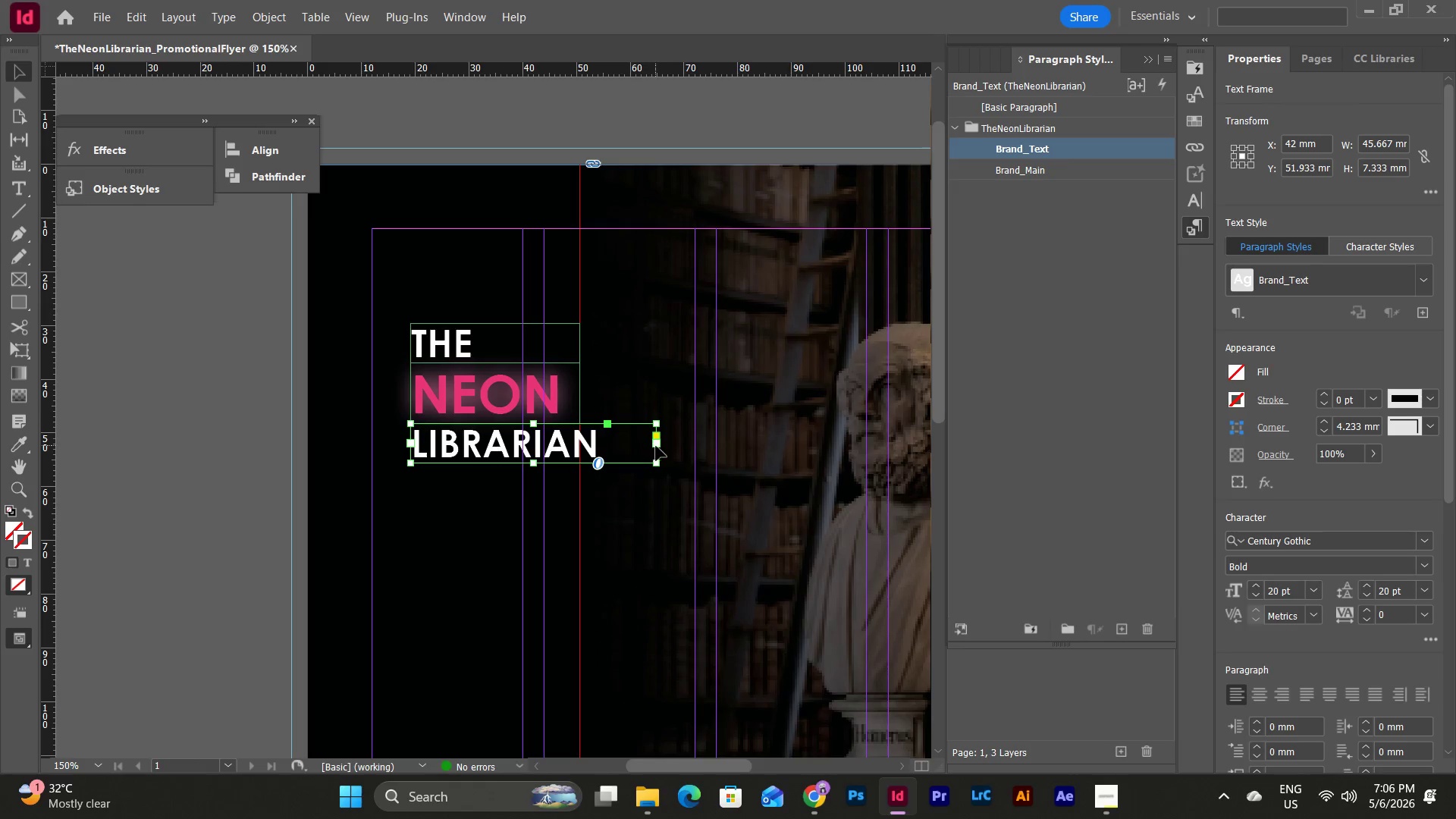 
left_click_drag(start_coordinate=[657, 446], to_coordinate=[619, 444])
 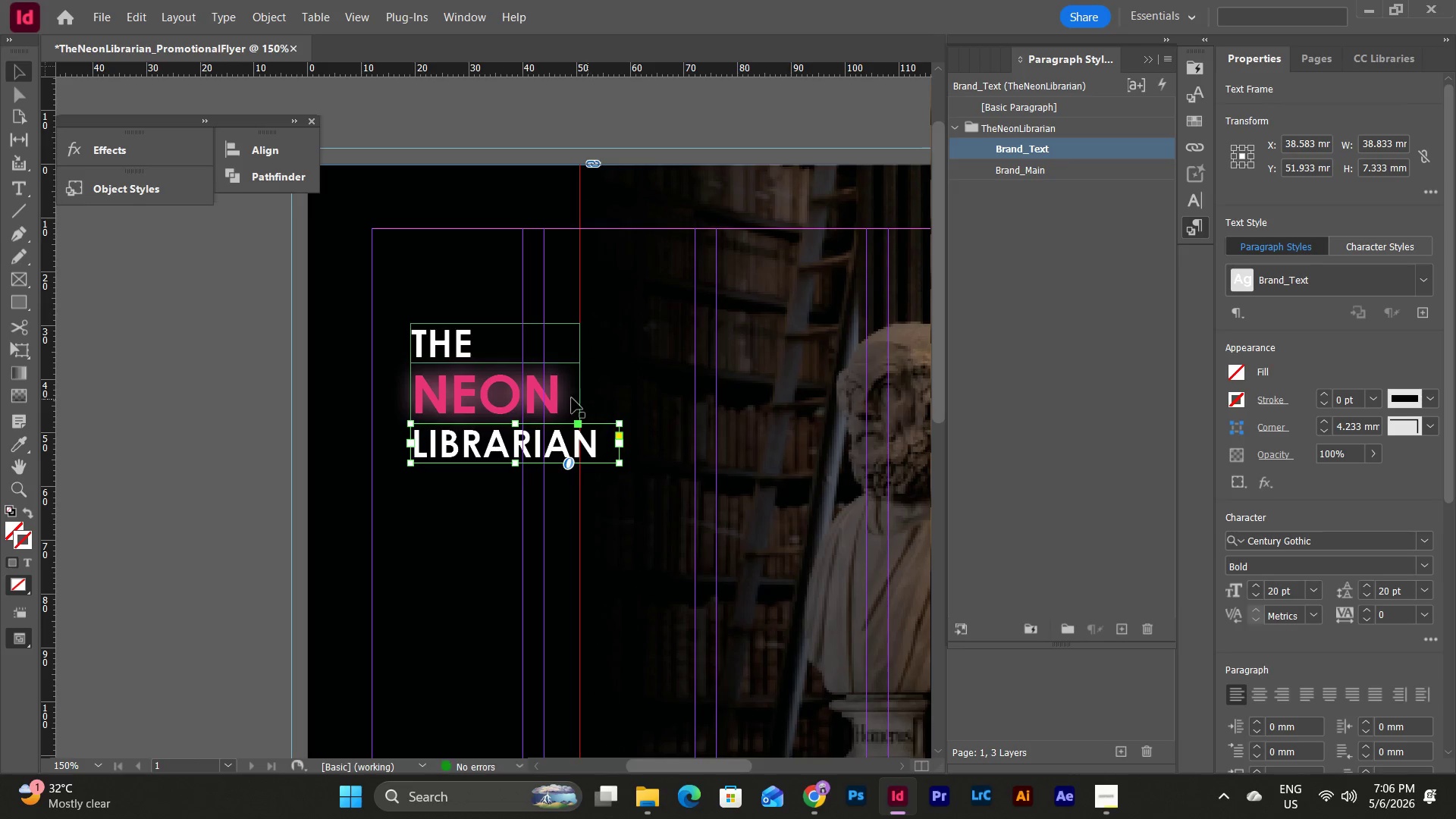 
left_click([566, 396])
 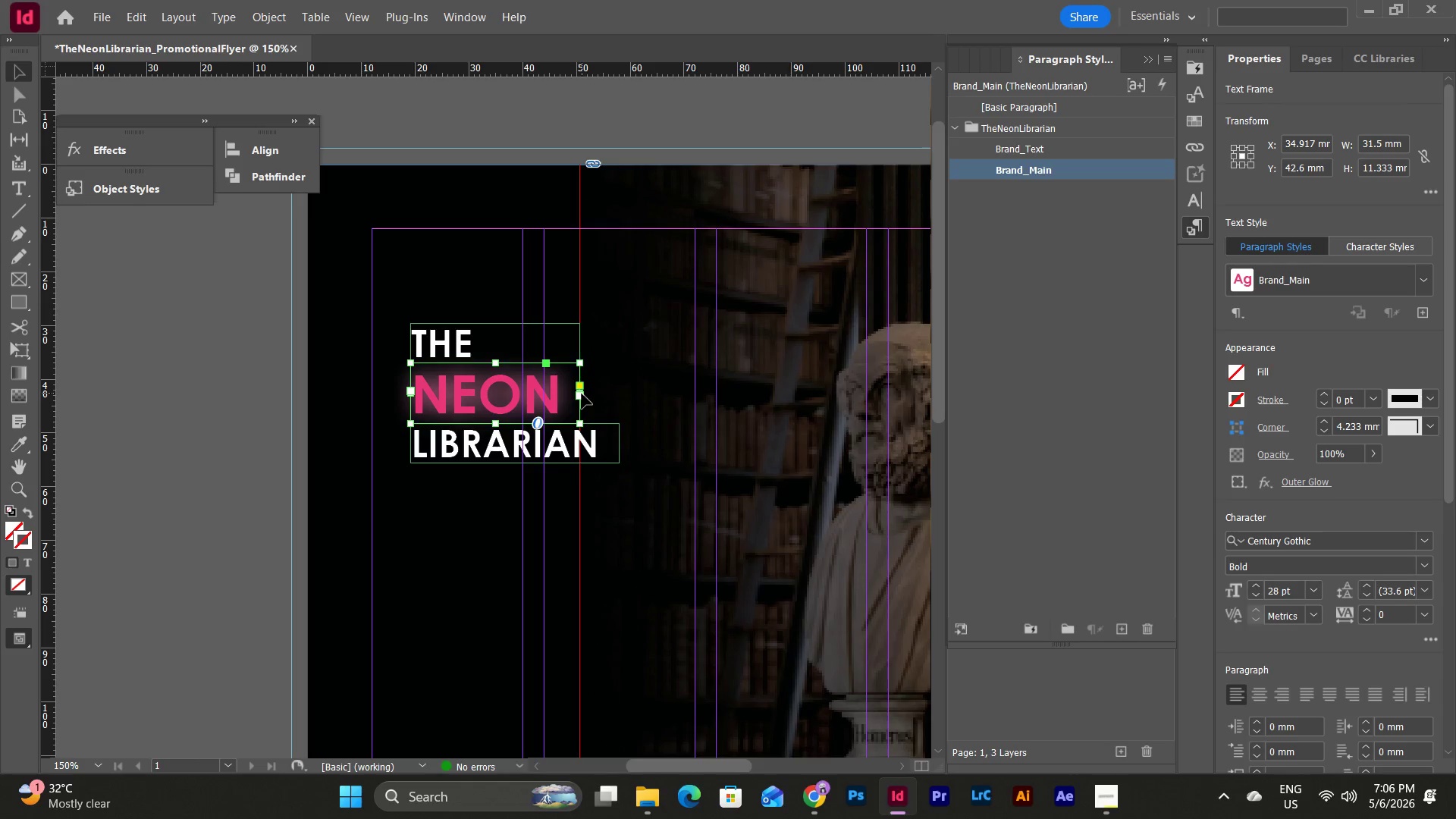 
left_click_drag(start_coordinate=[582, 394], to_coordinate=[616, 395])
 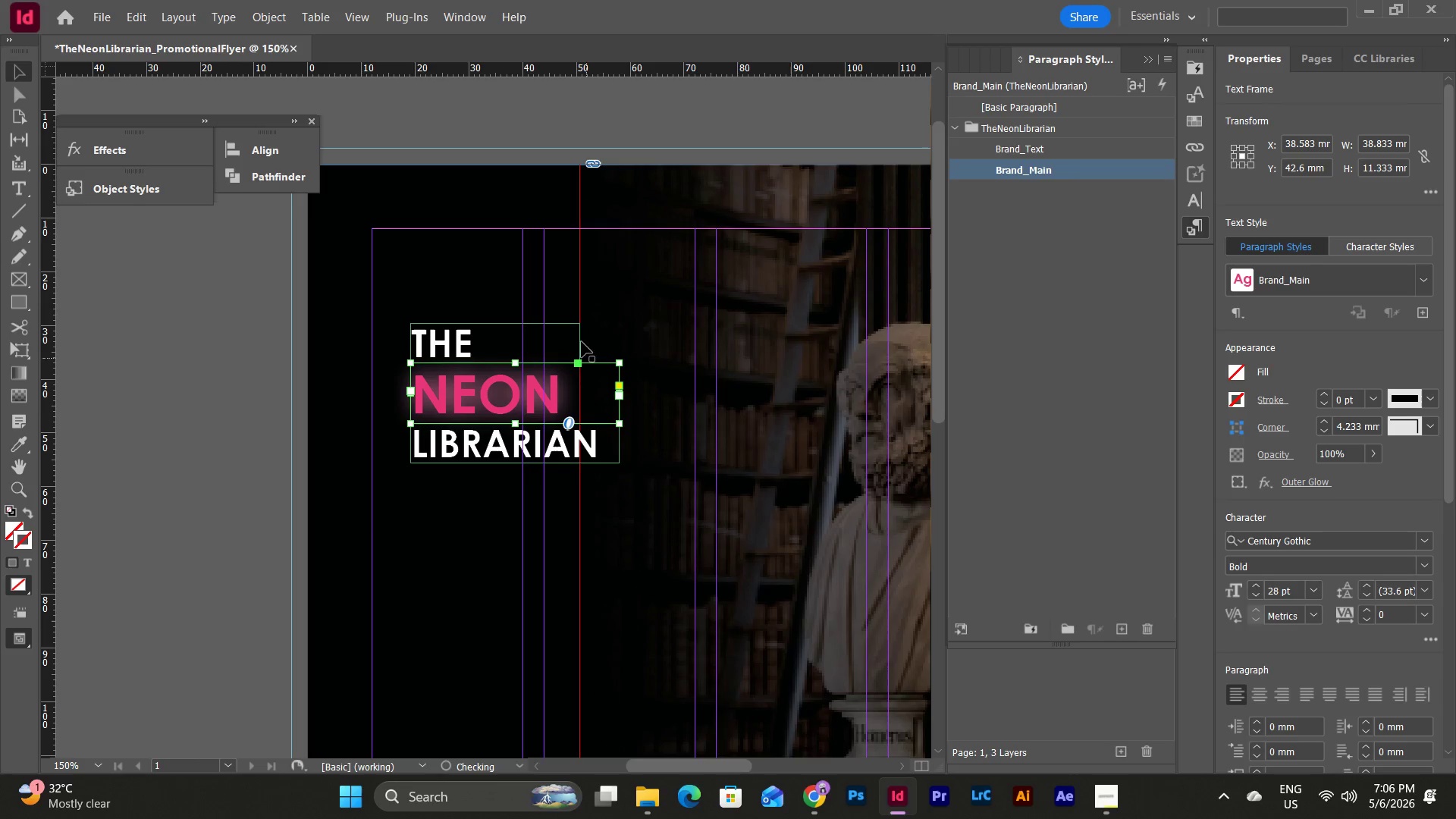 
left_click([576, 335])
 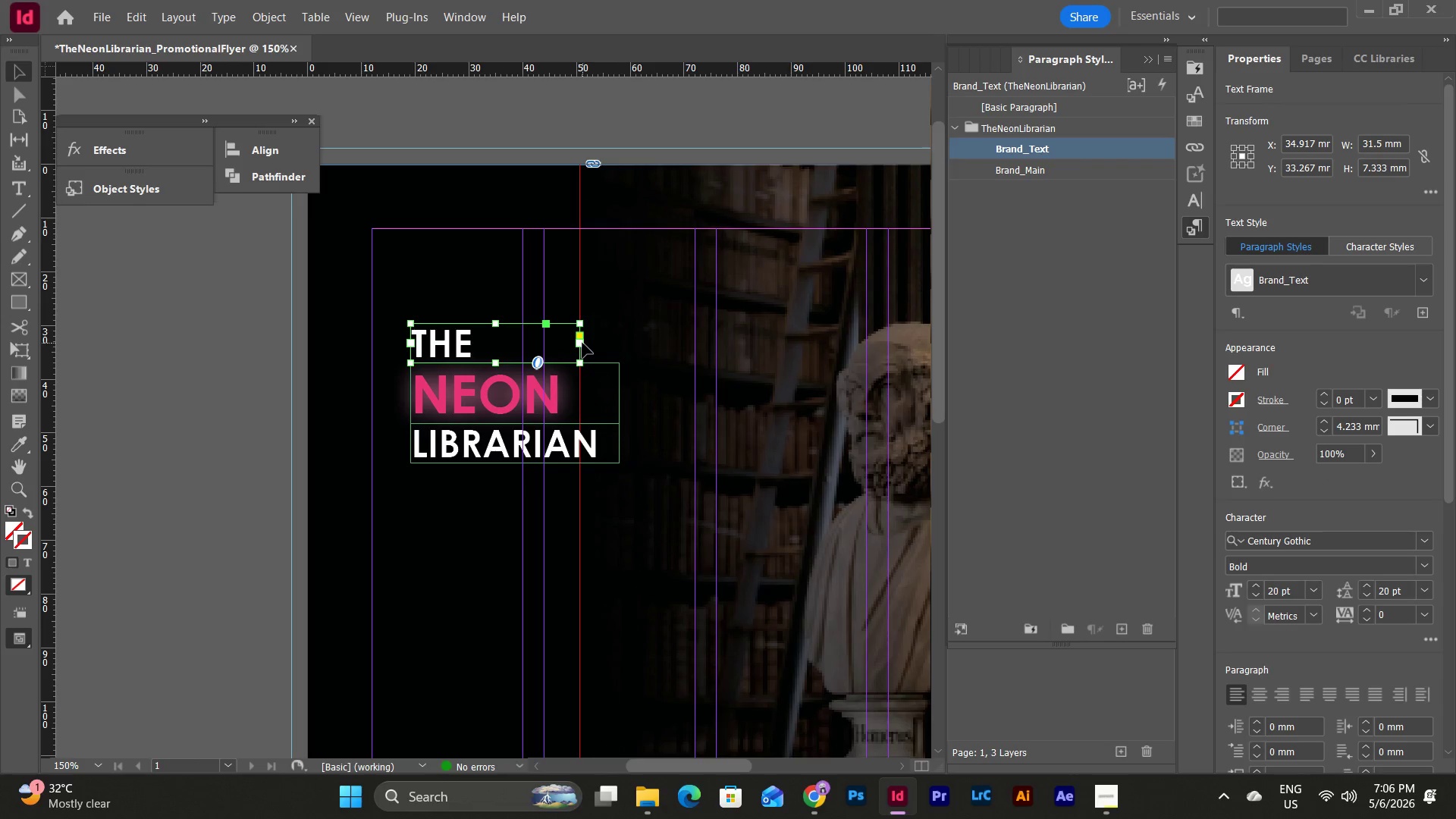 
left_click_drag(start_coordinate=[582, 343], to_coordinate=[620, 343])
 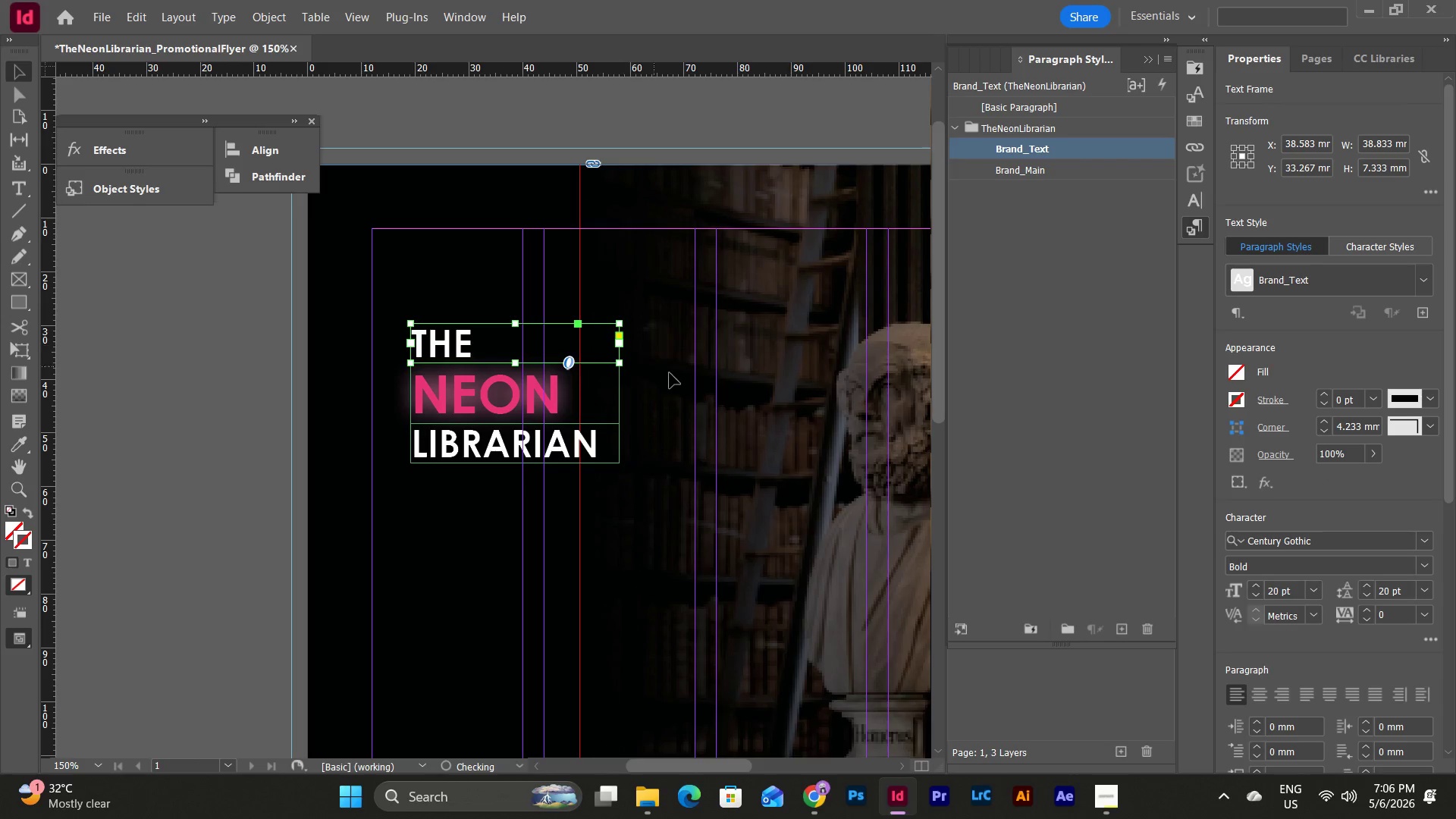 
left_click([670, 373])
 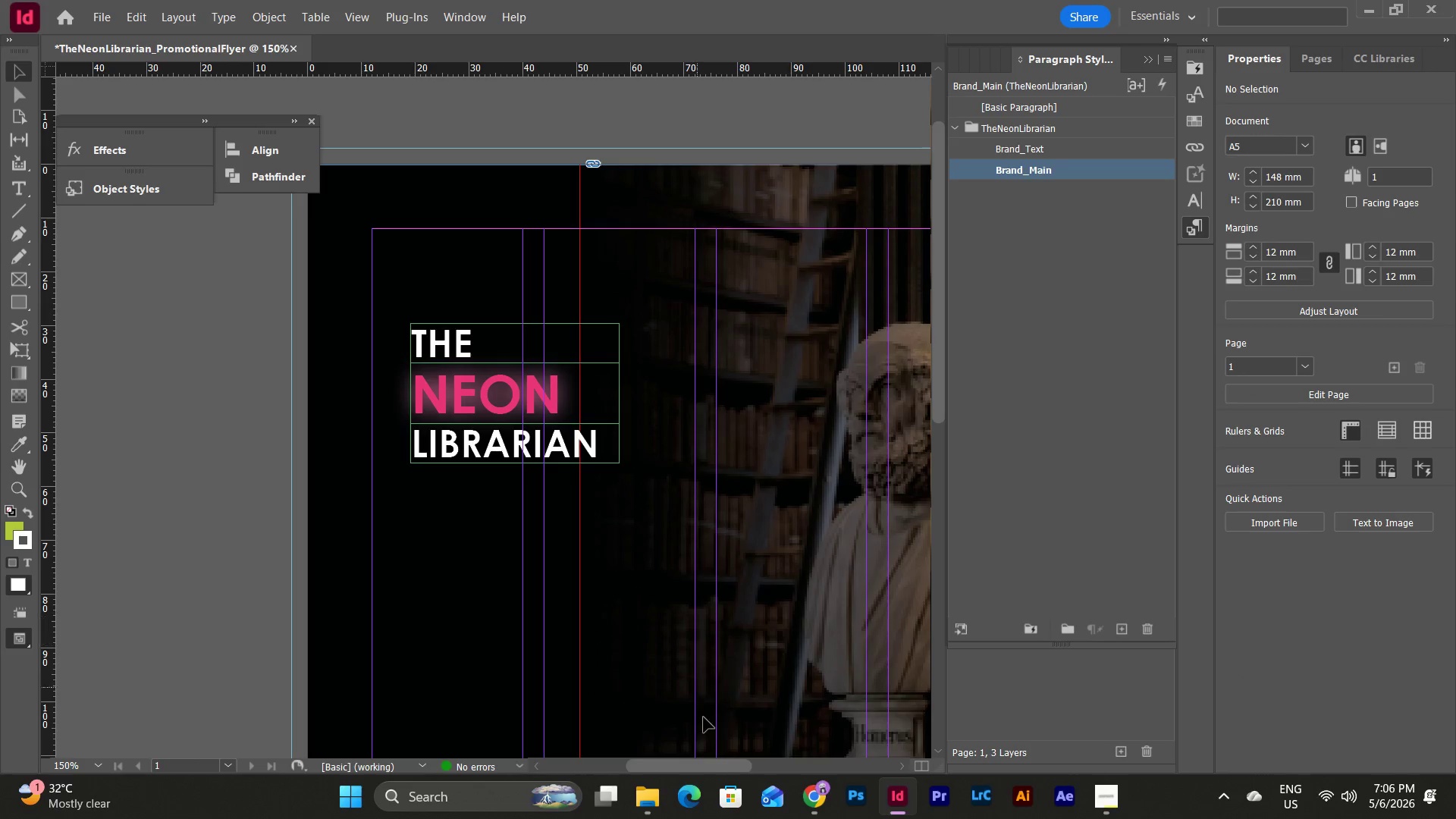 
left_click_drag(start_coordinate=[708, 767], to_coordinate=[714, 763])
 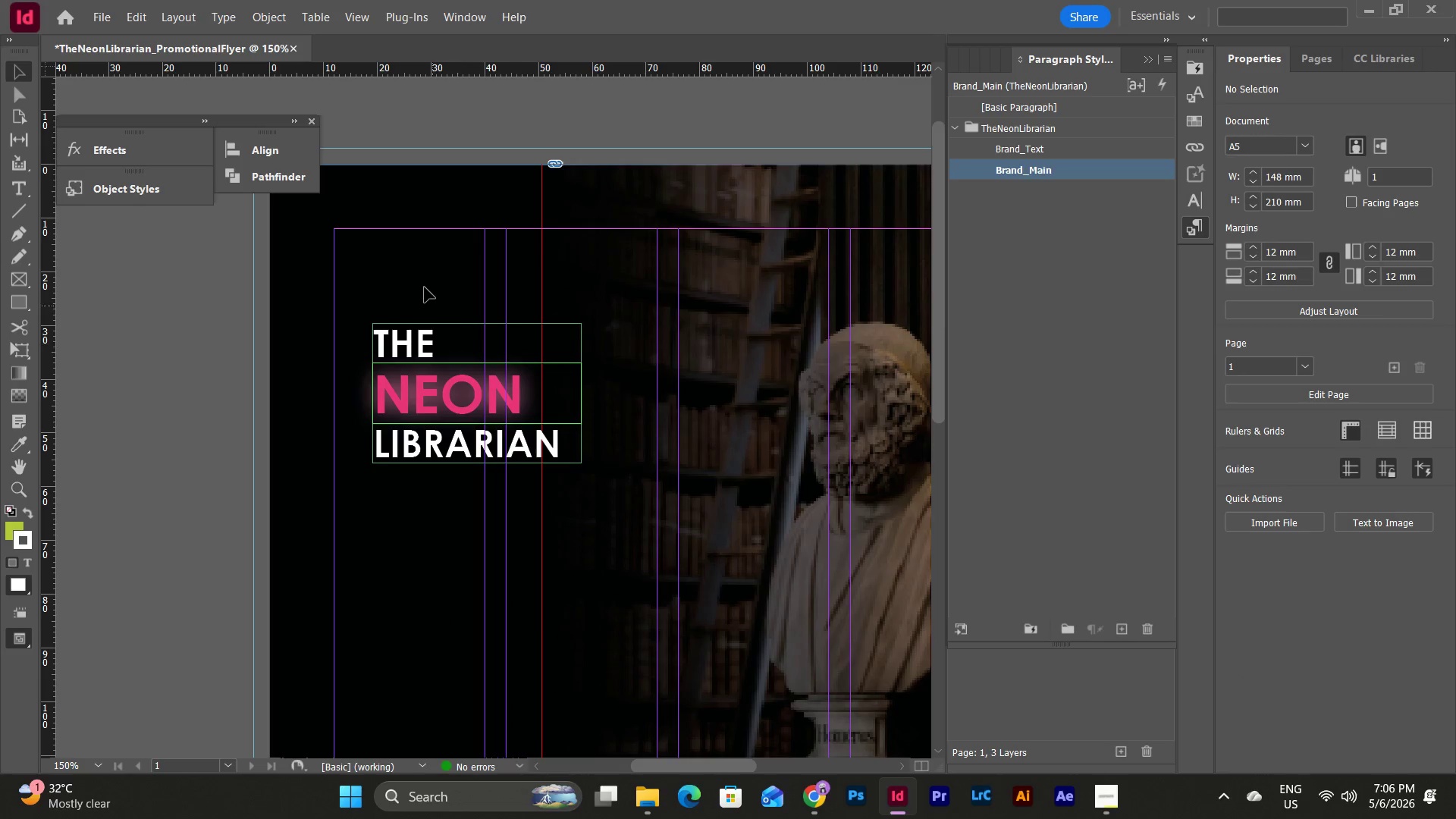 
left_click_drag(start_coordinate=[416, 281], to_coordinate=[471, 497])
 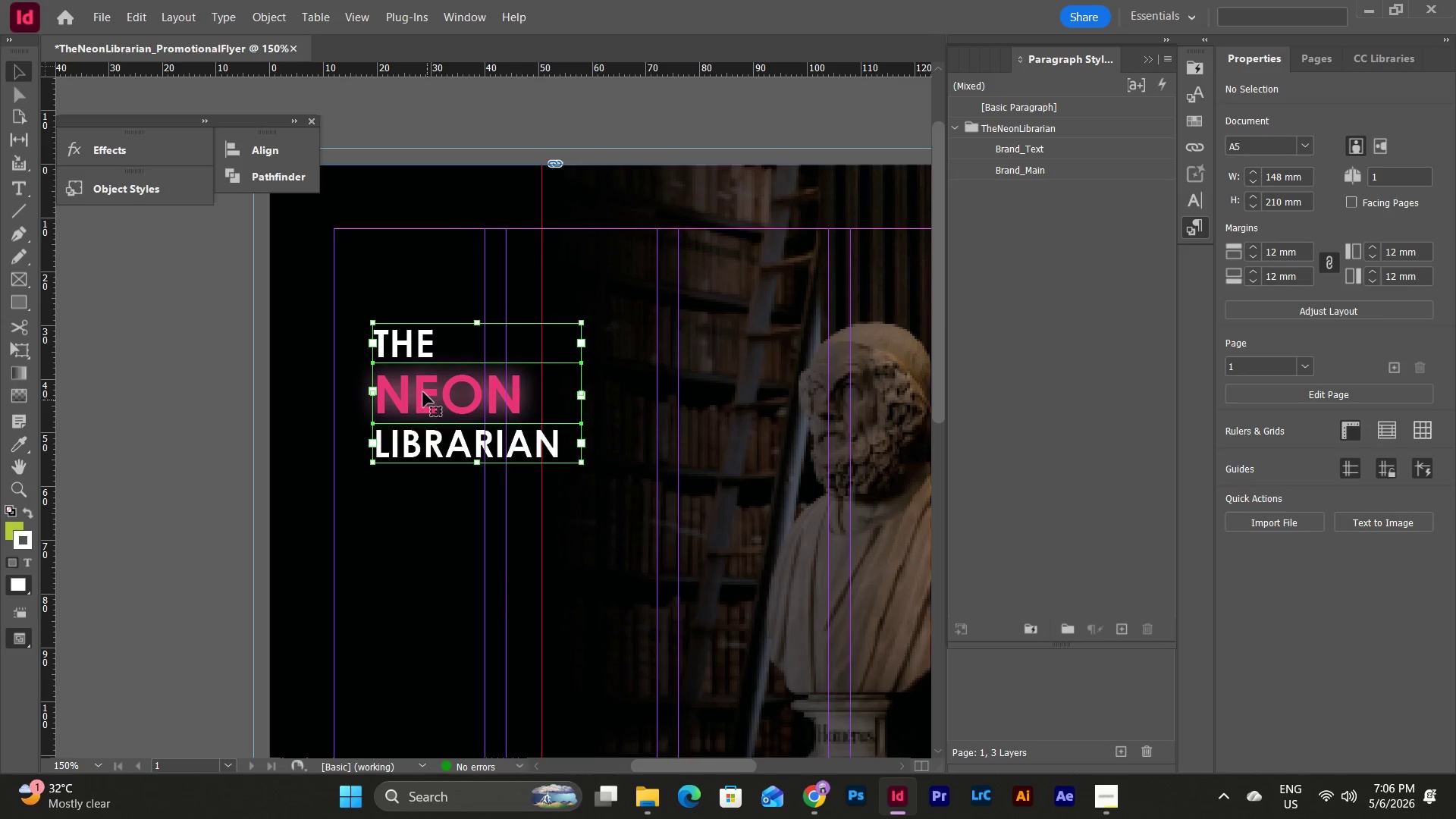 
left_click_drag(start_coordinate=[423, 392], to_coordinate=[520, 341])
 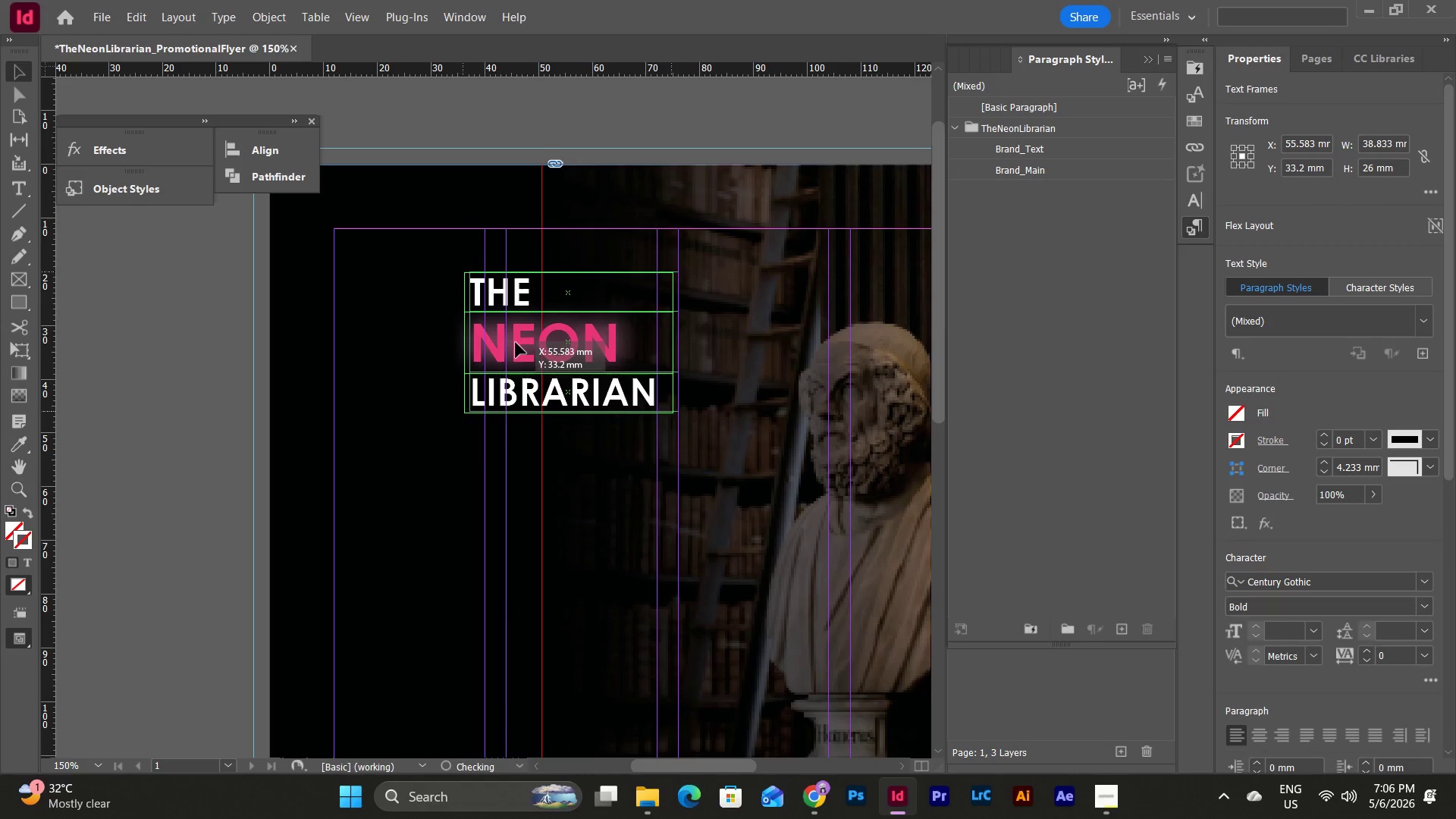 
left_click([520, 341])
 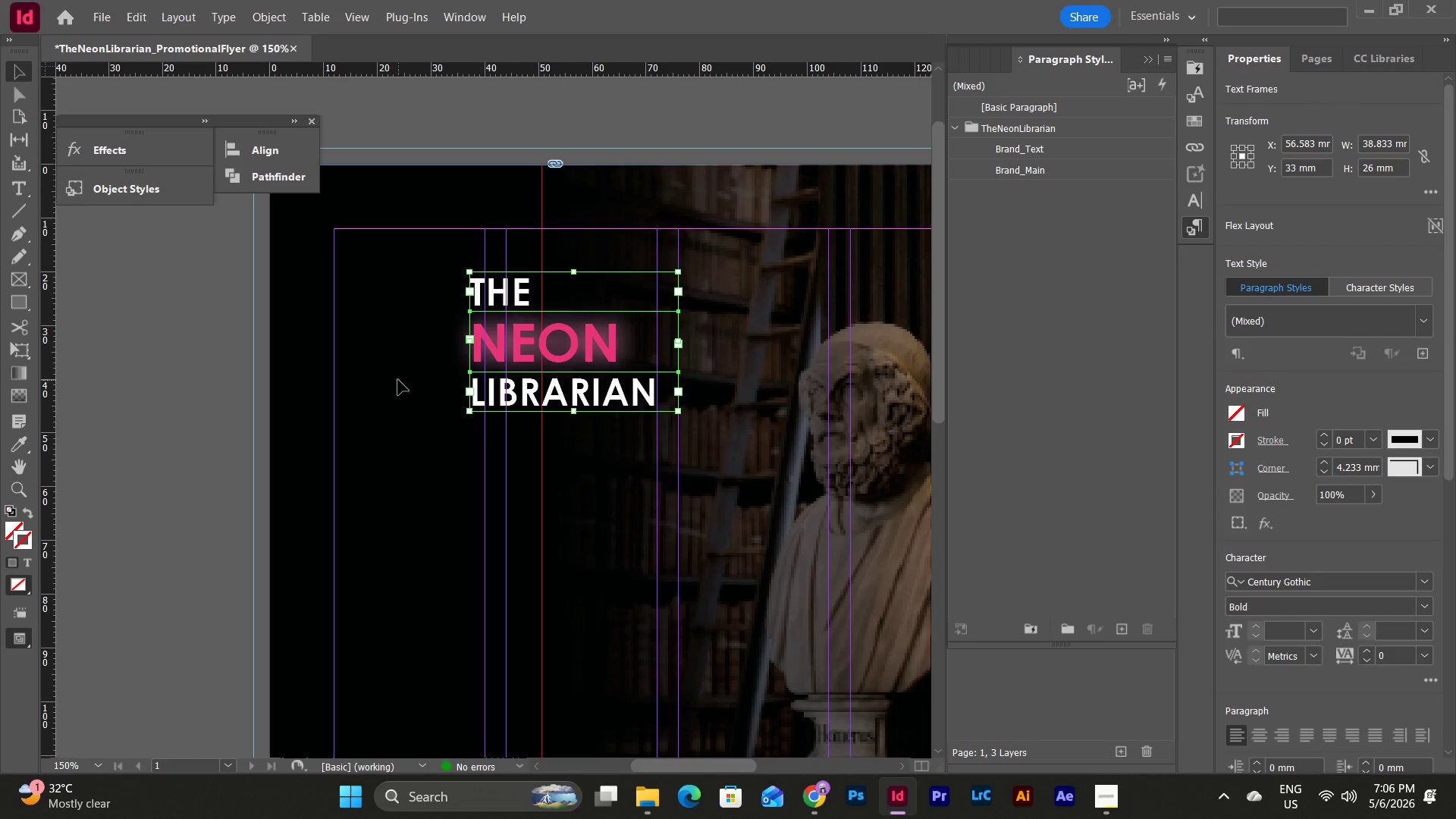 
left_click([387, 380])
 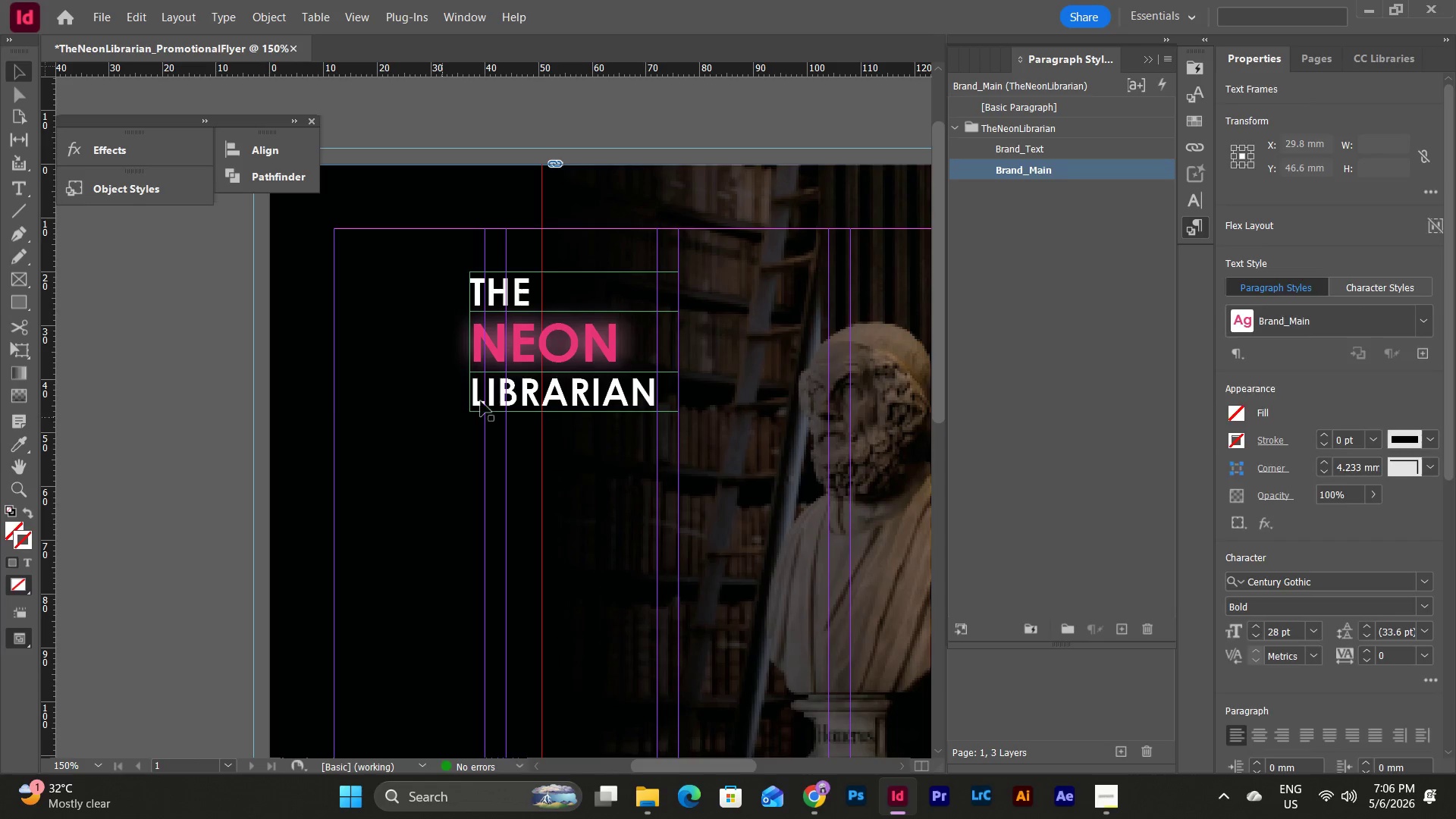 
left_click([482, 397])
 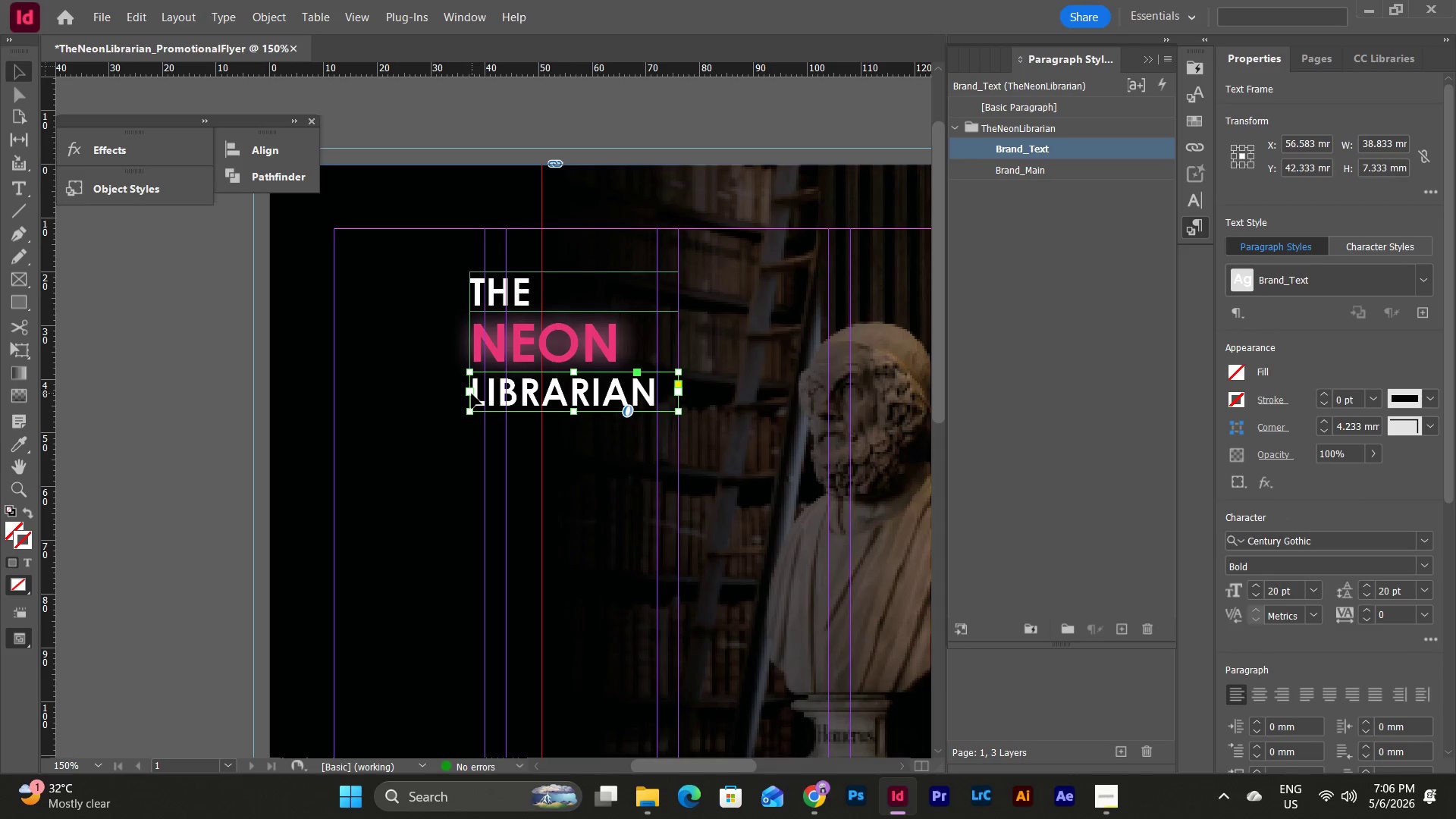 
left_click_drag(start_coordinate=[471, 394], to_coordinate=[485, 394])
 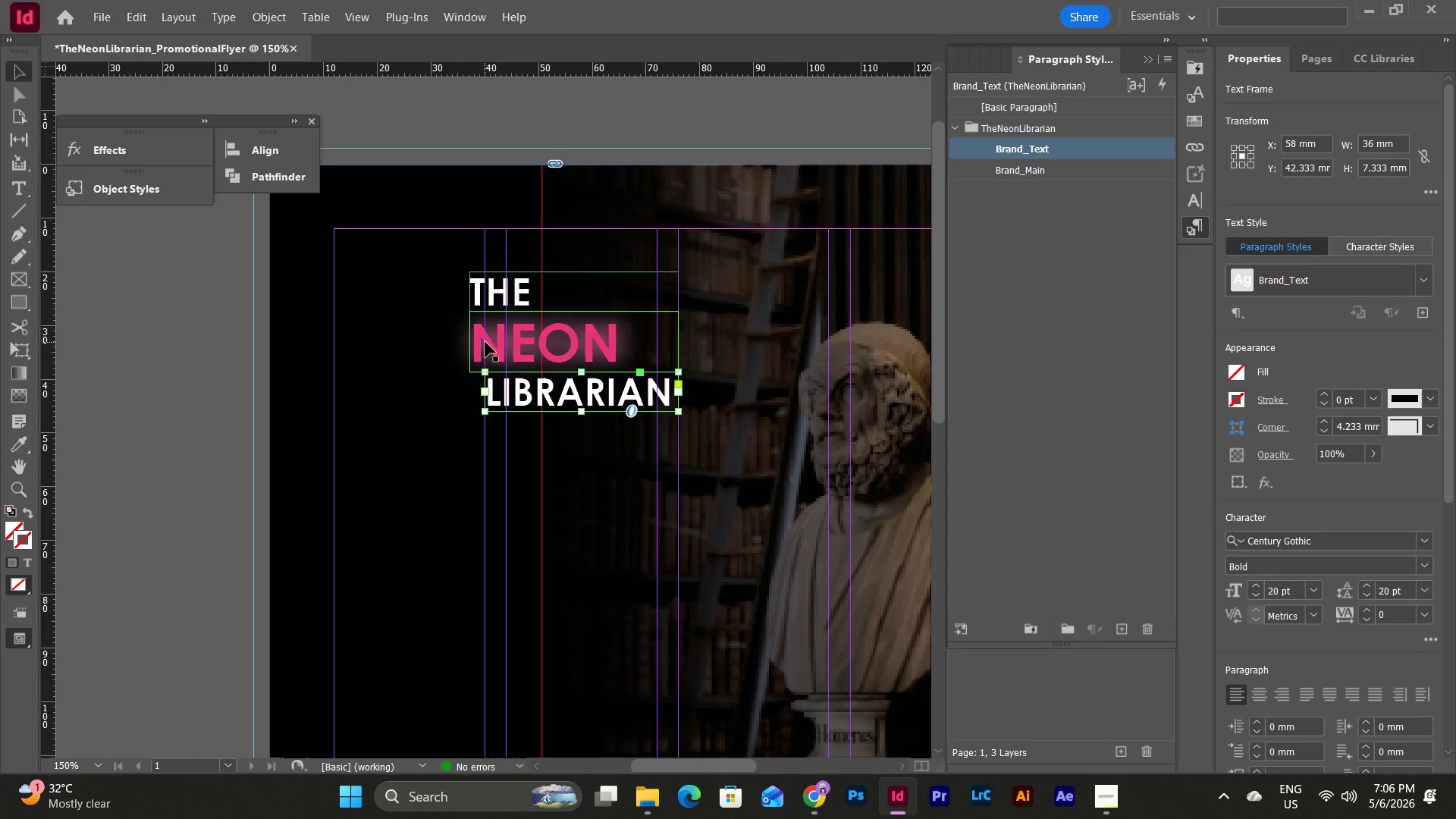 
left_click([485, 342])
 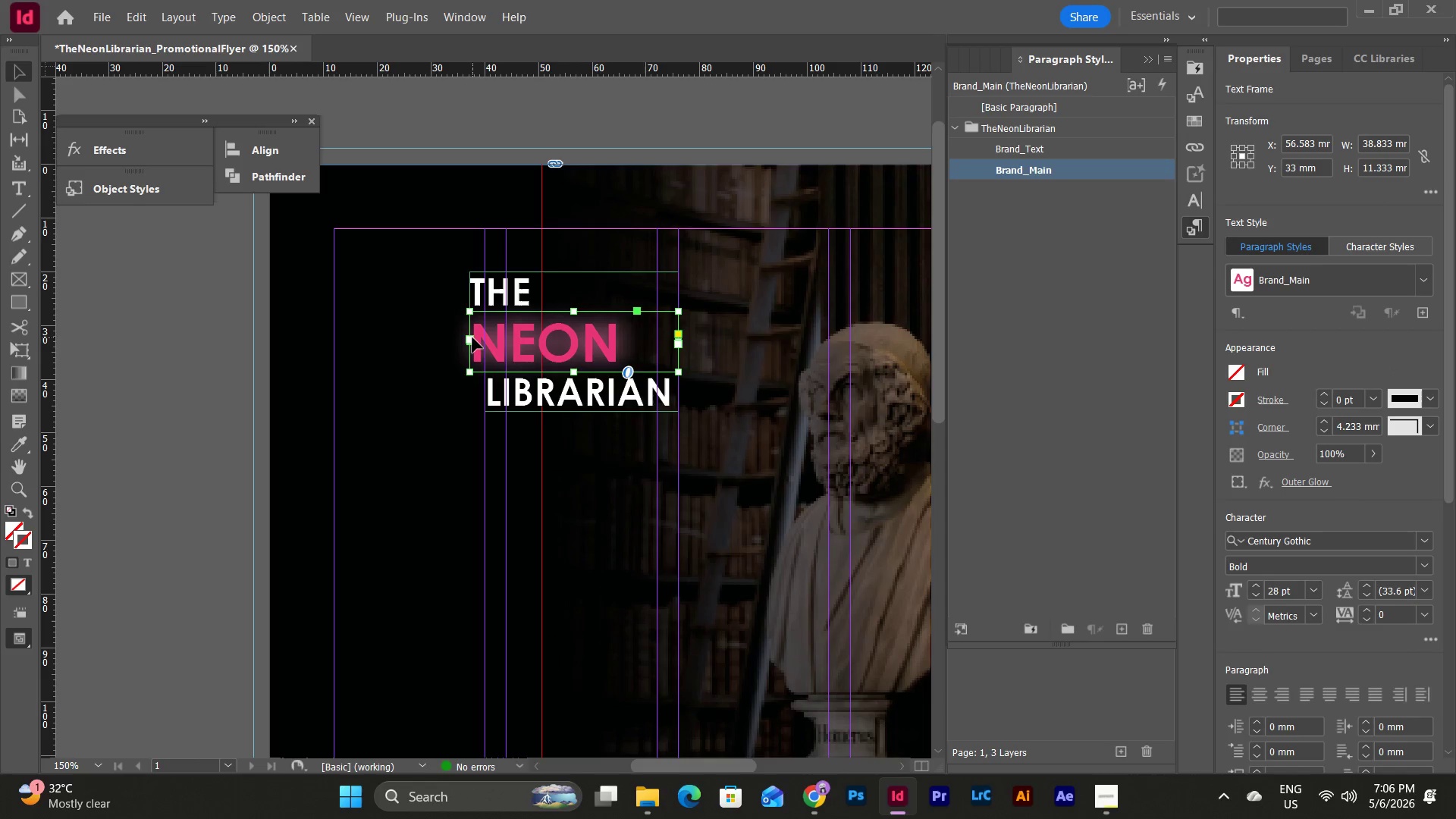 
left_click_drag(start_coordinate=[472, 339], to_coordinate=[485, 338])
 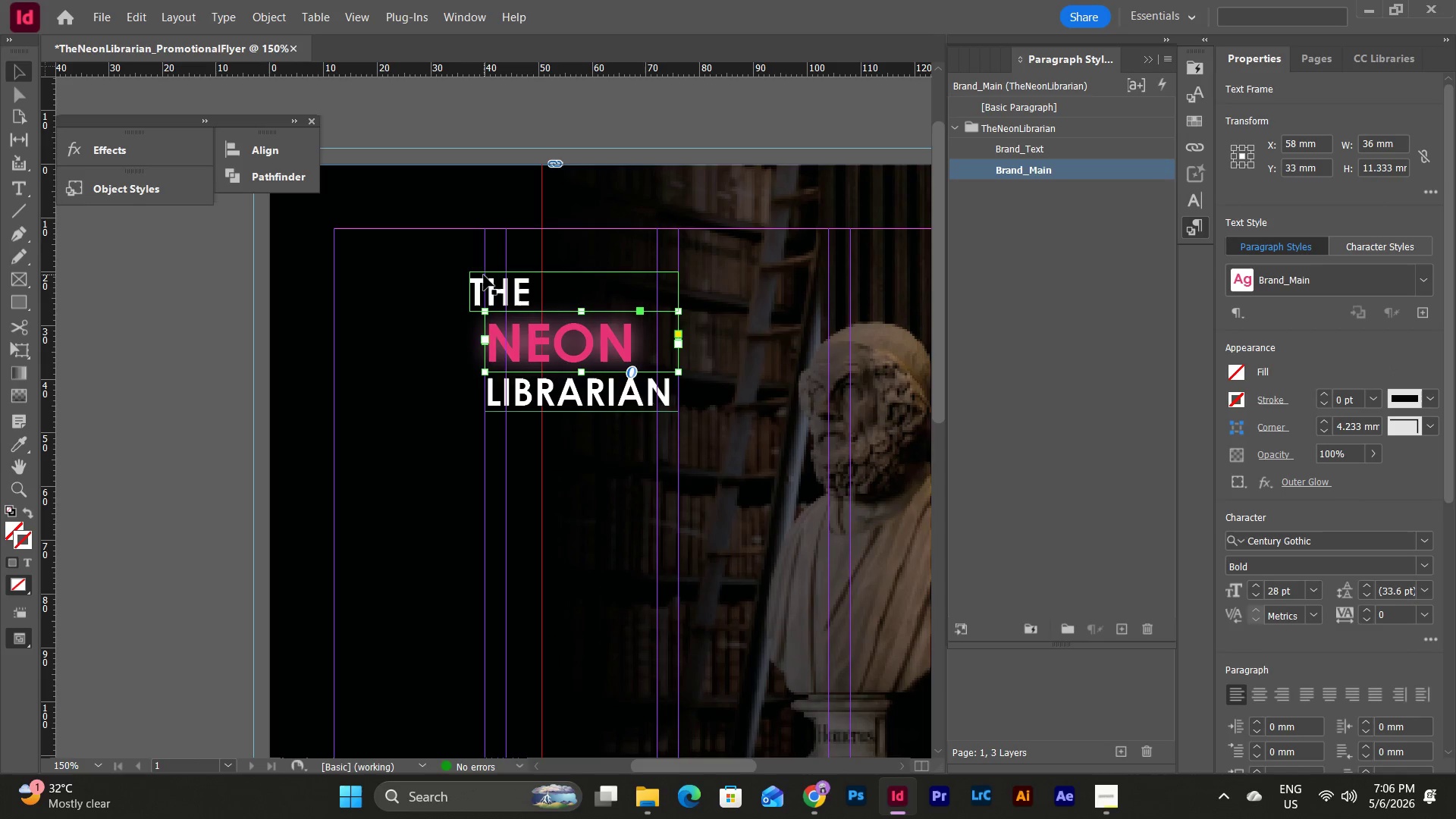 
left_click([478, 281])
 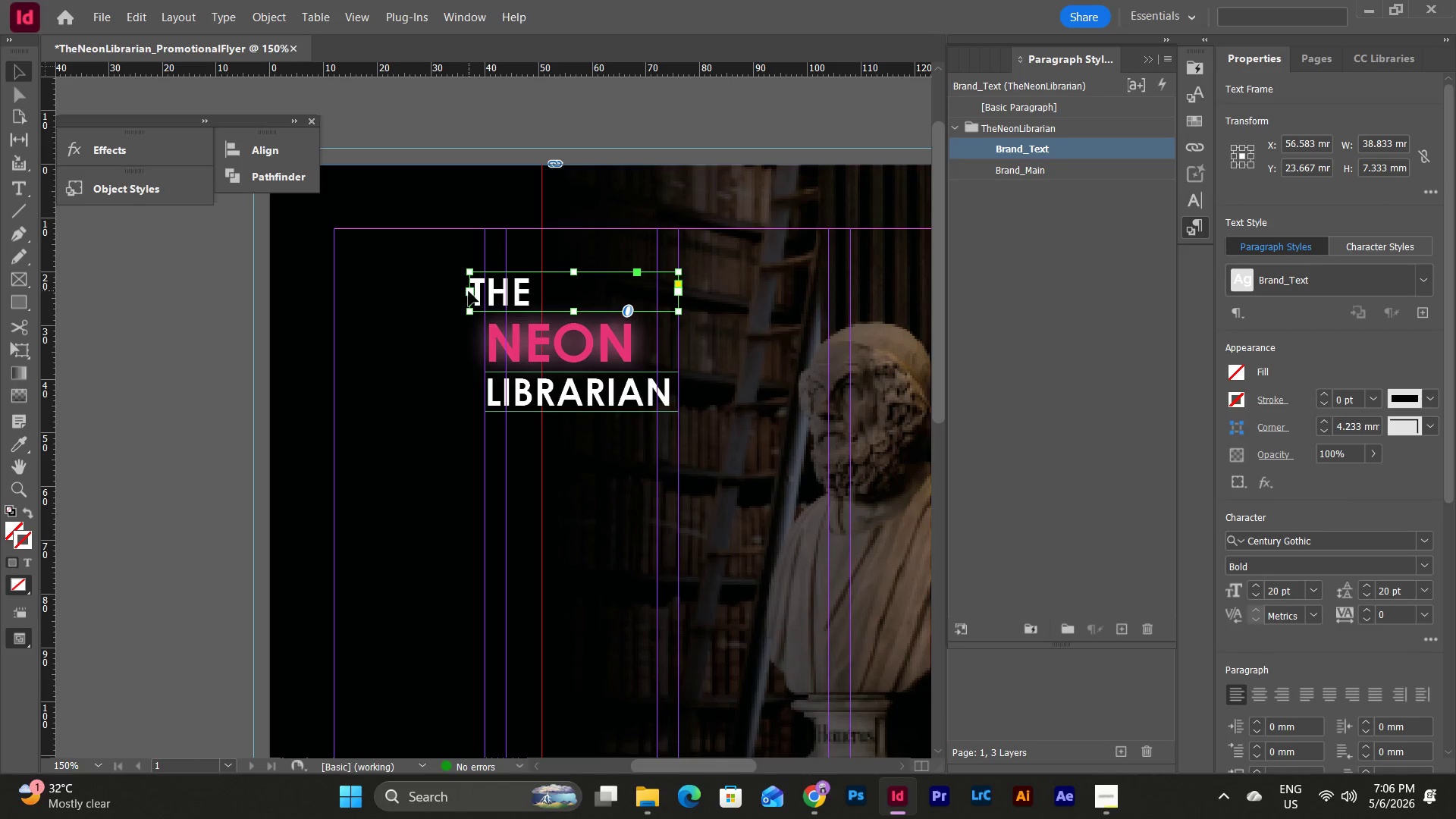 
left_click_drag(start_coordinate=[469, 291], to_coordinate=[485, 293])
 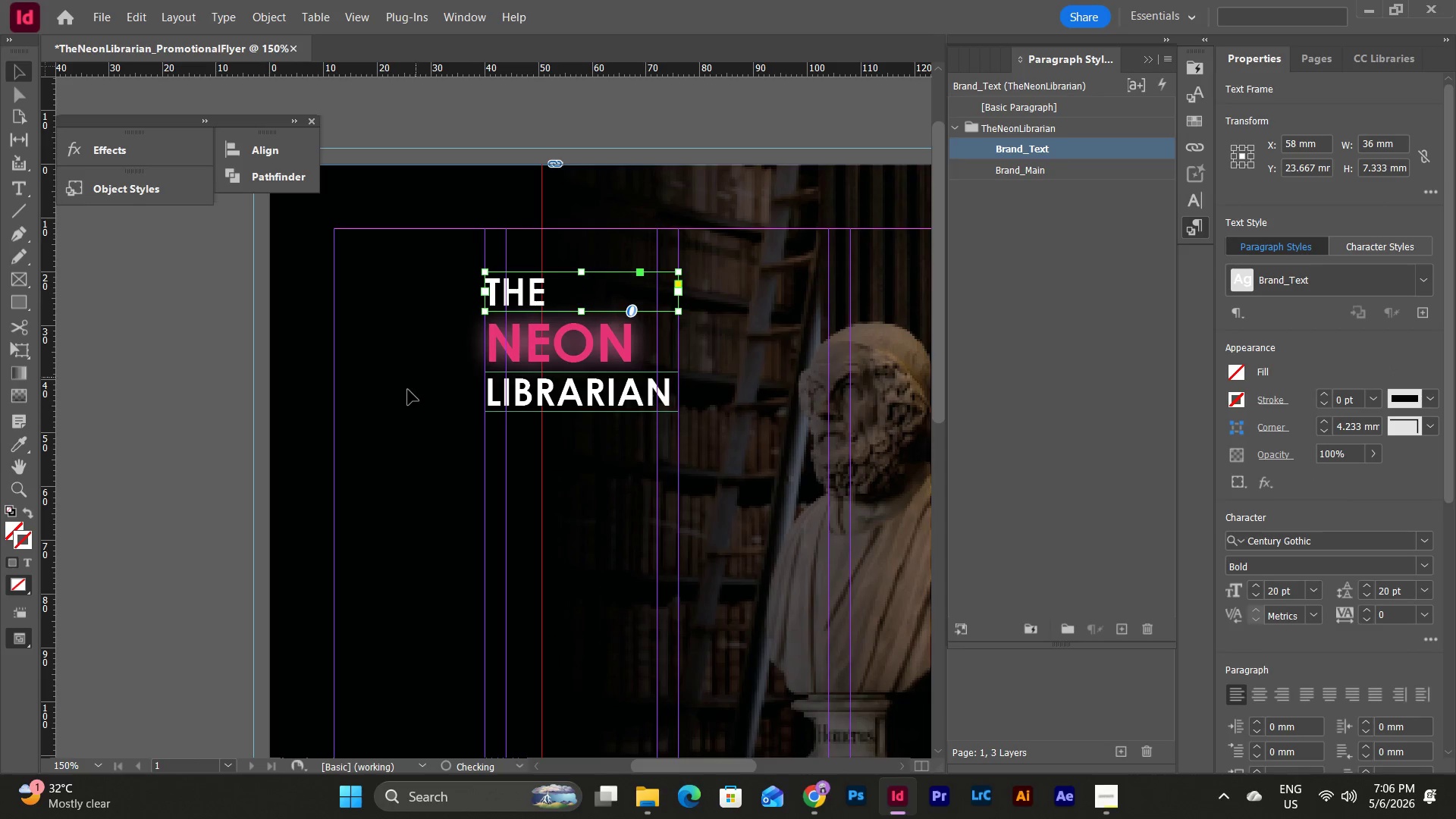 
left_click([407, 391])
 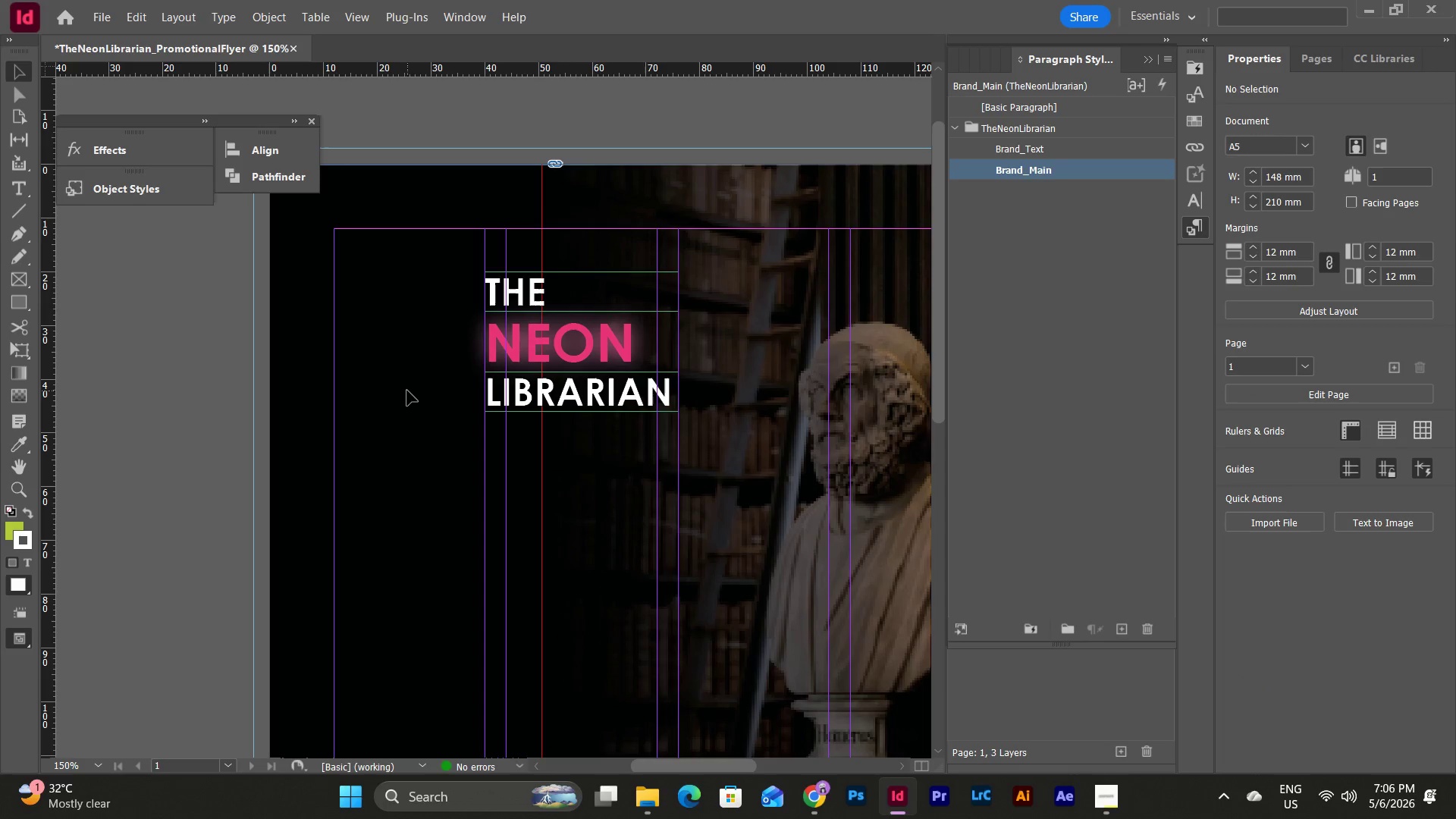 
key(W)
 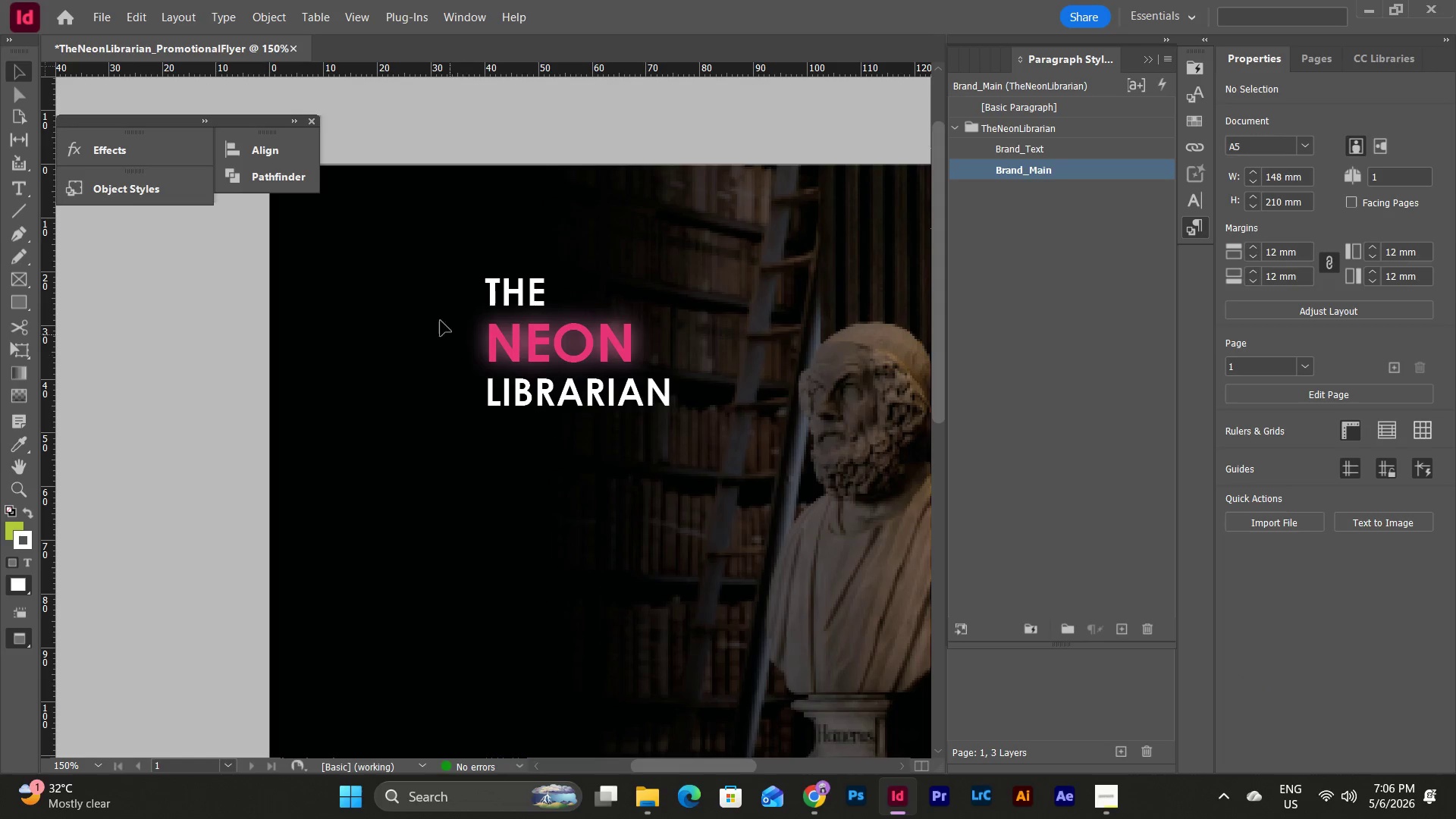 
scroll: coordinate [434, 304], scroll_direction: down, amount: 1.0
 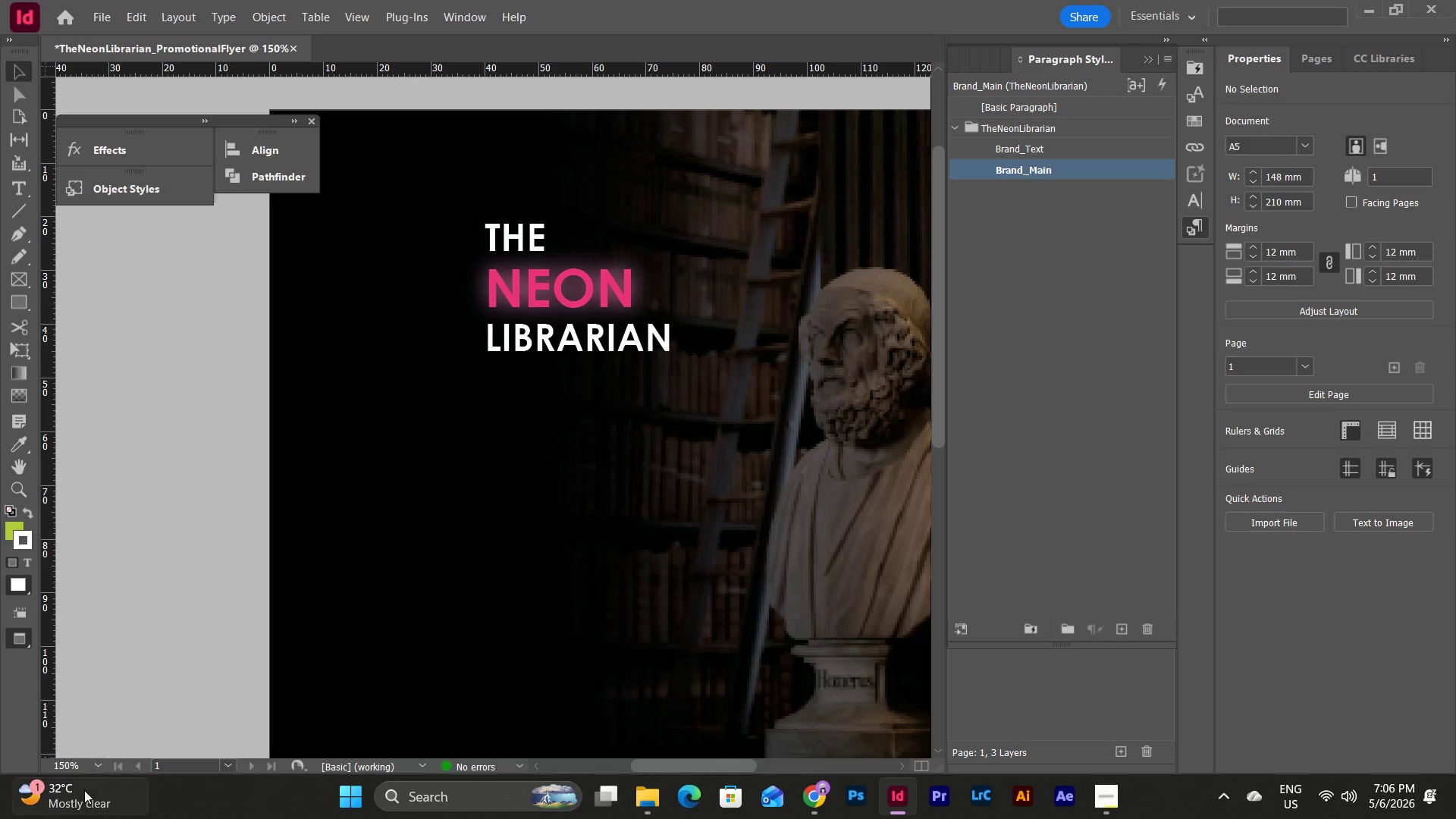 
left_click([98, 760])
 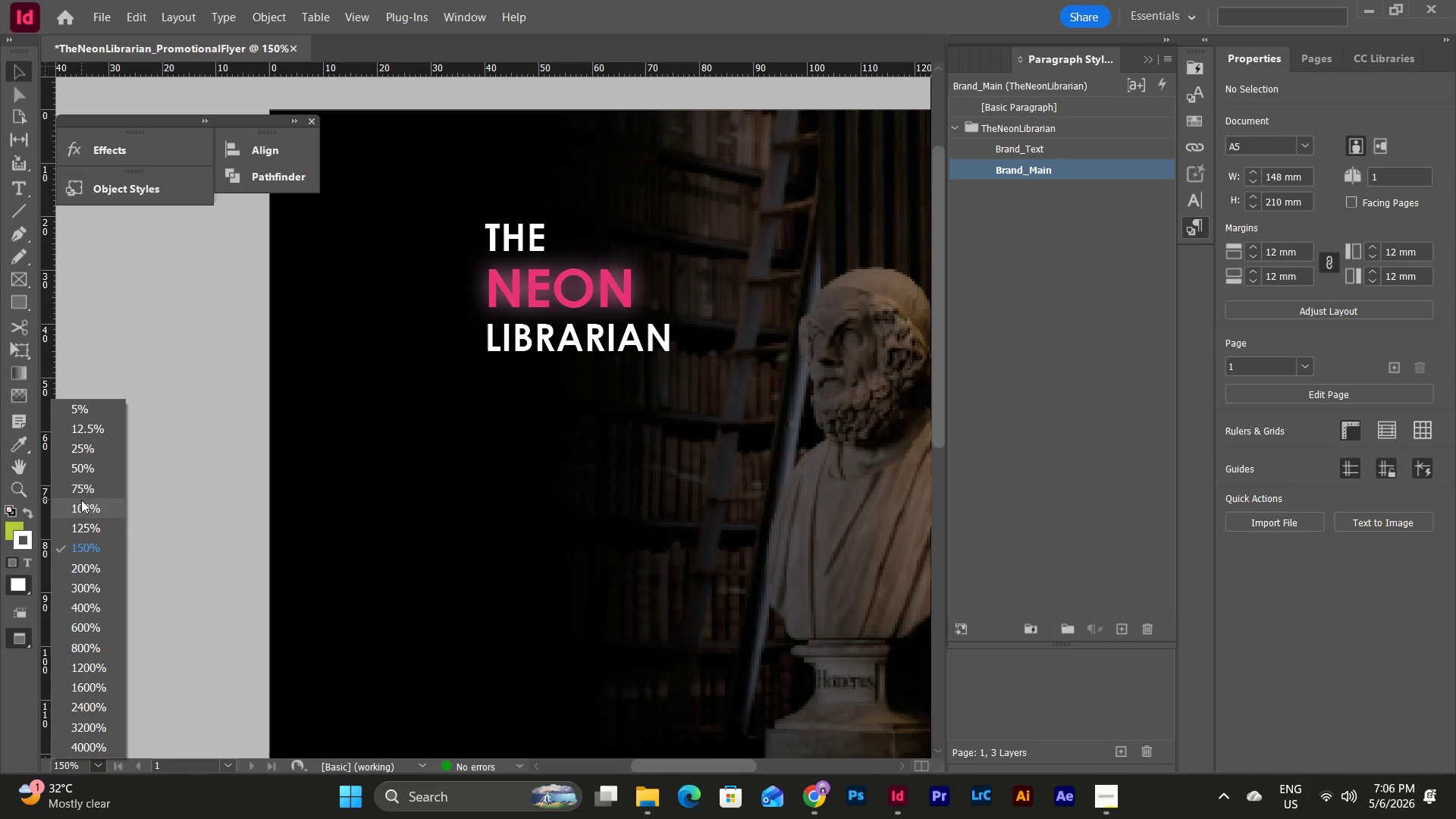 
left_click([81, 488])
 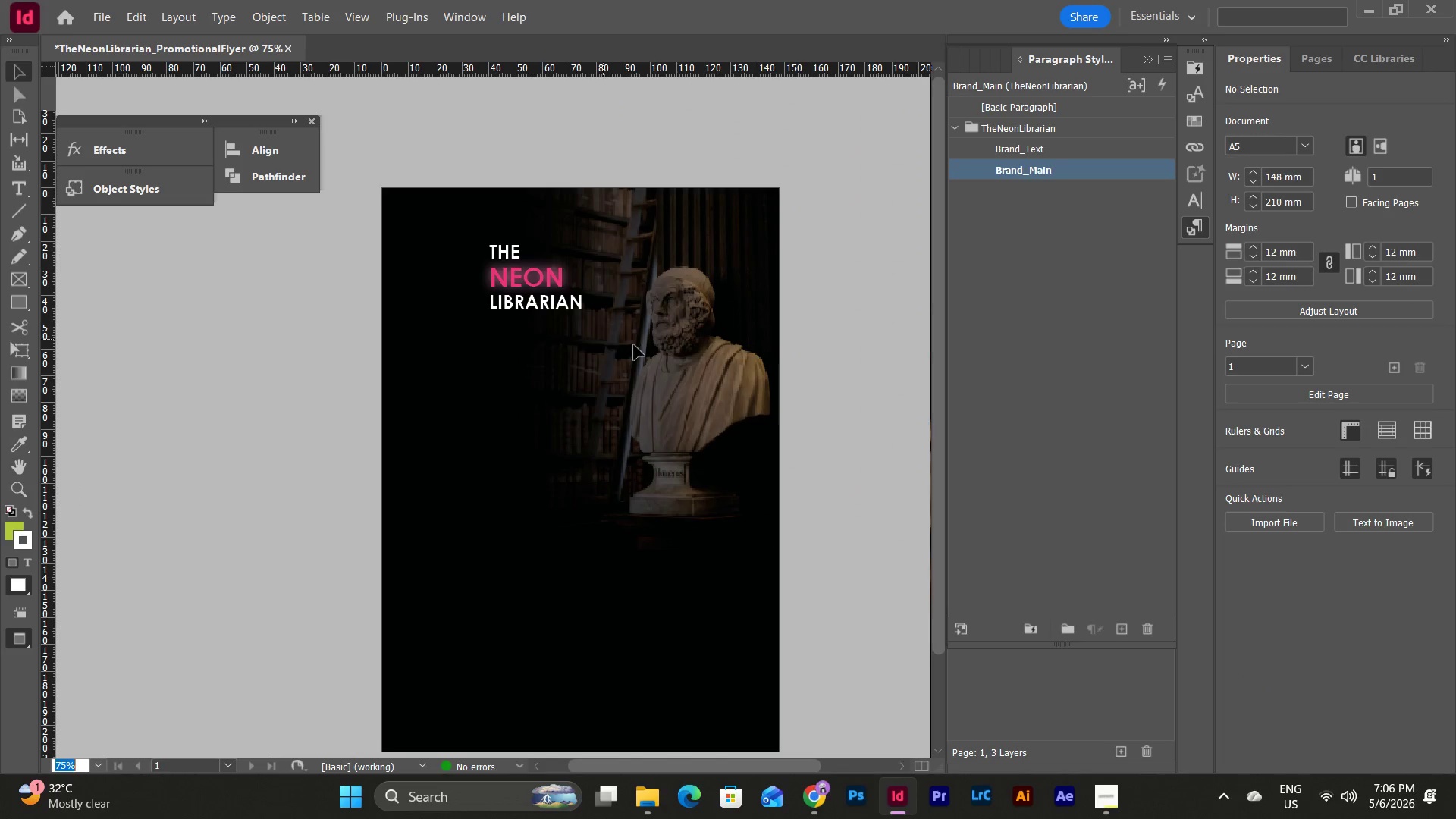 
double_click([675, 350])
 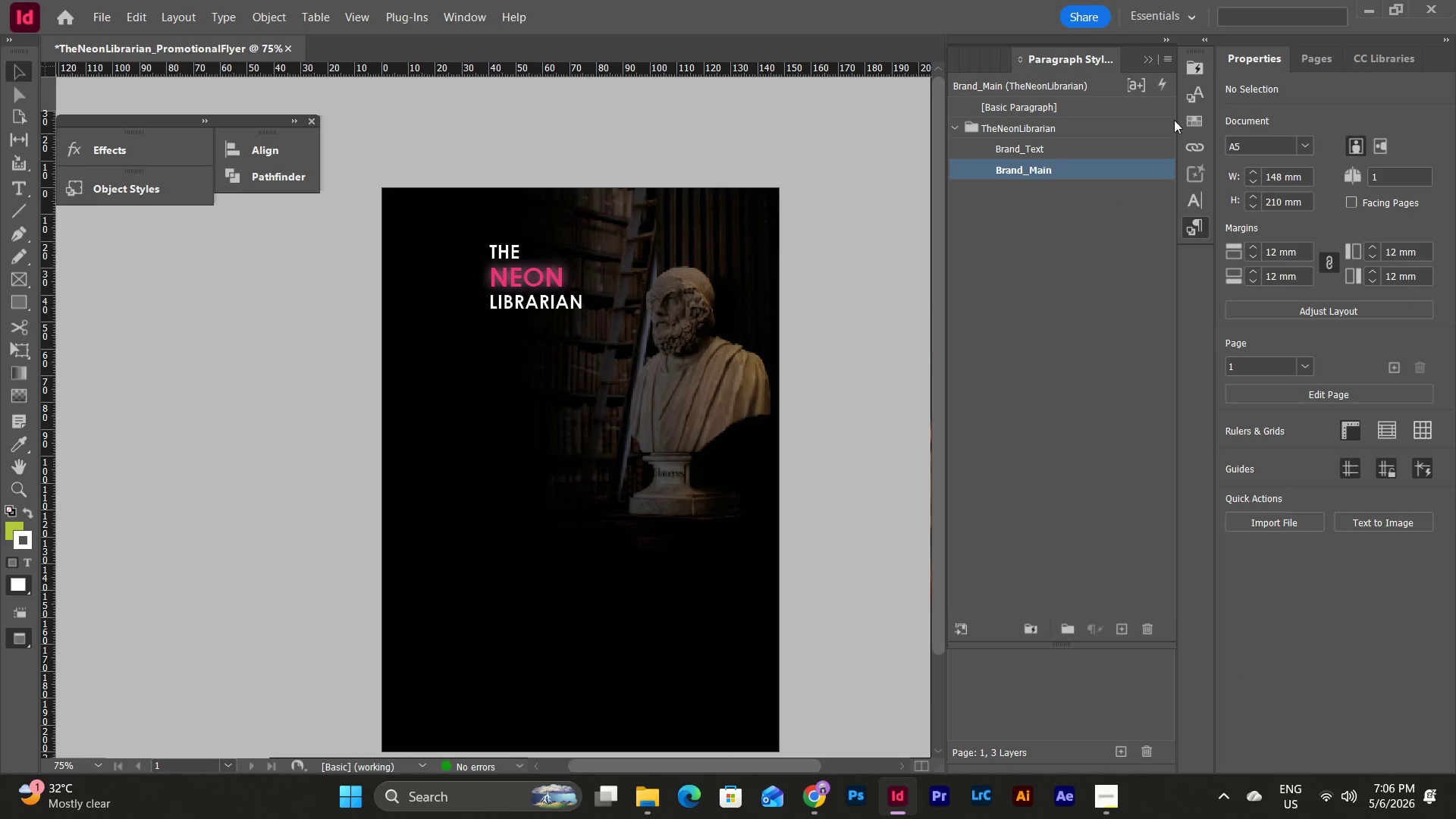 
left_click([1152, 60])
 